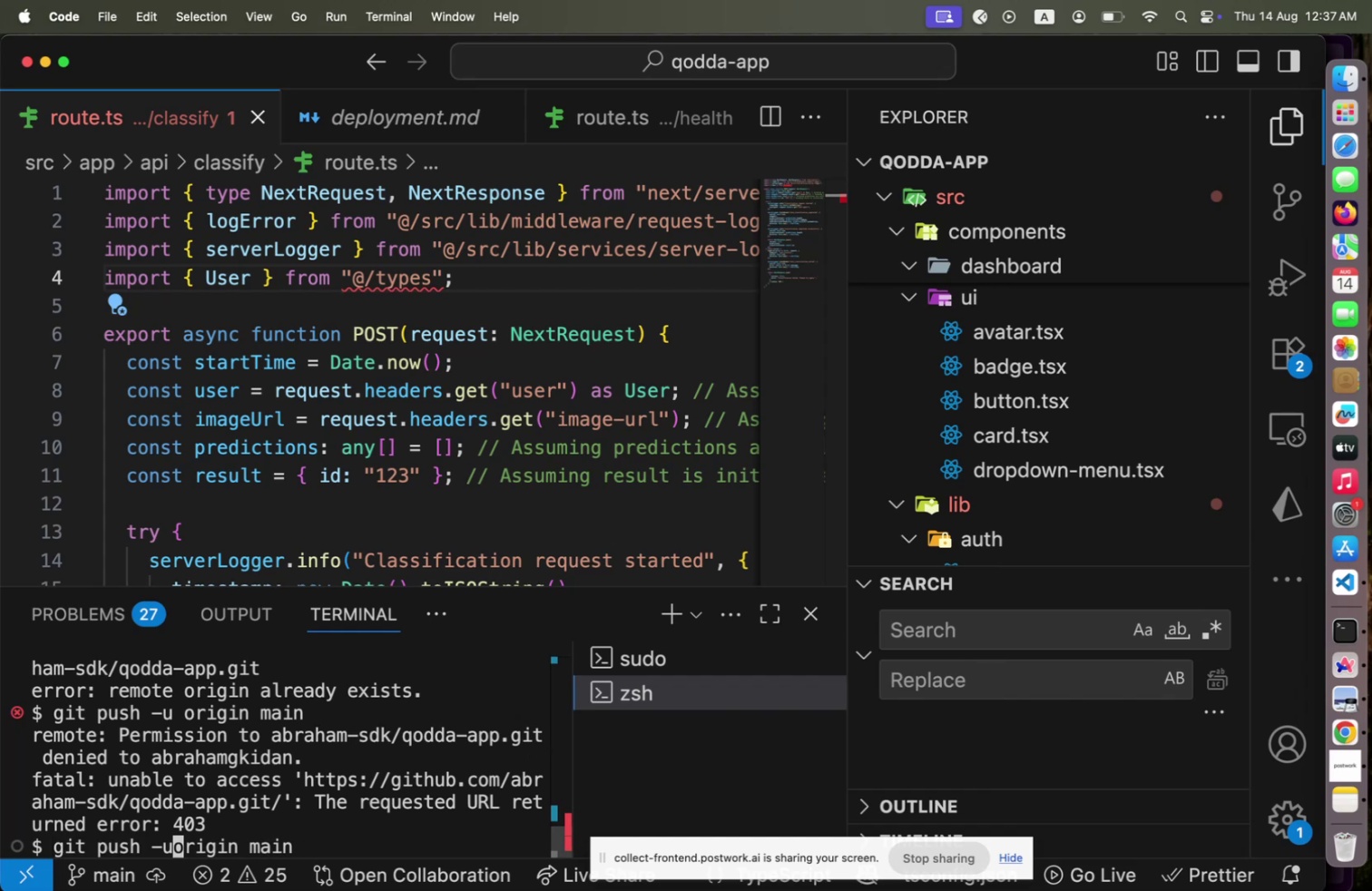 
key(Backspace)
 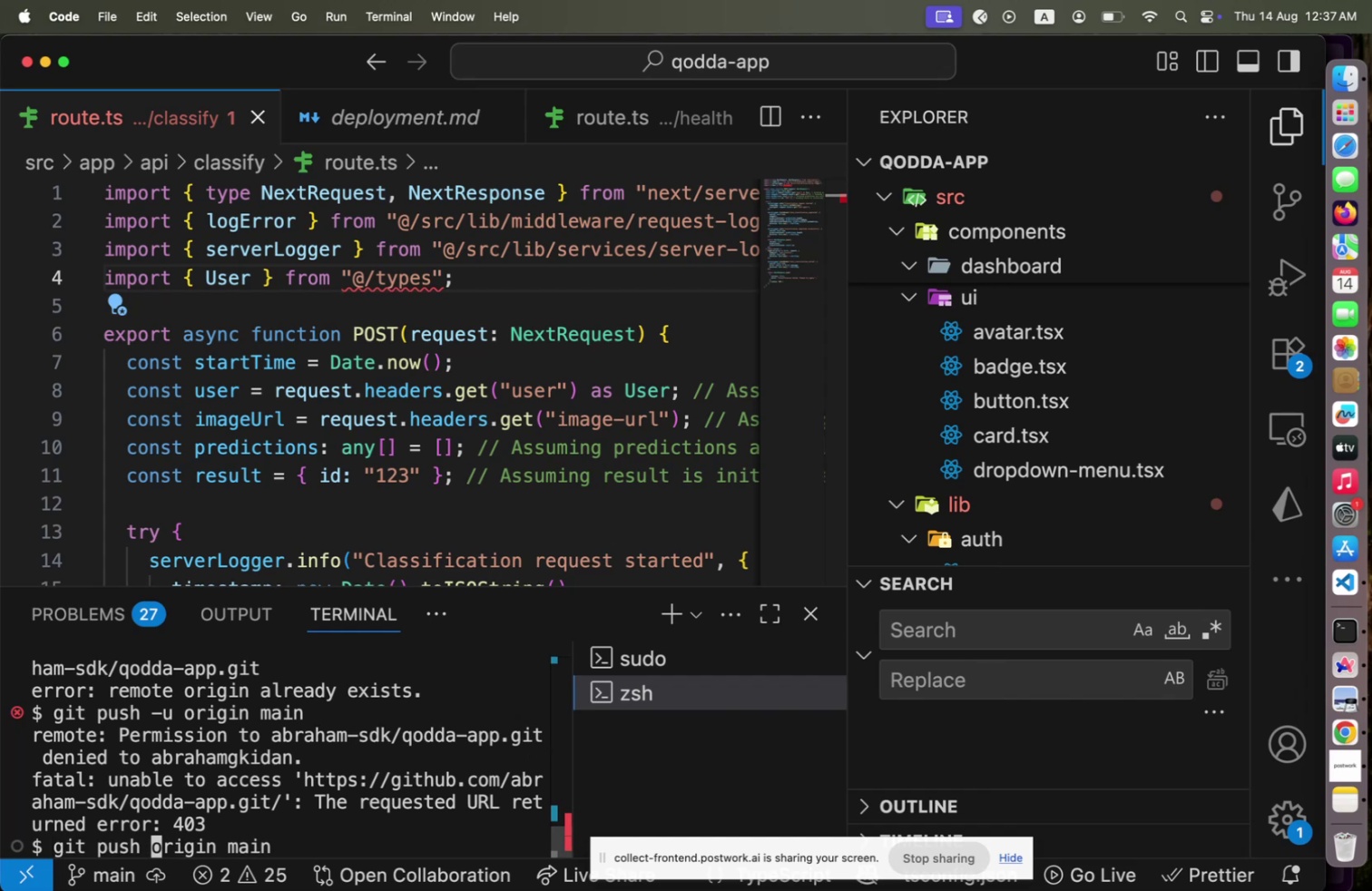 
key(Backspace)
 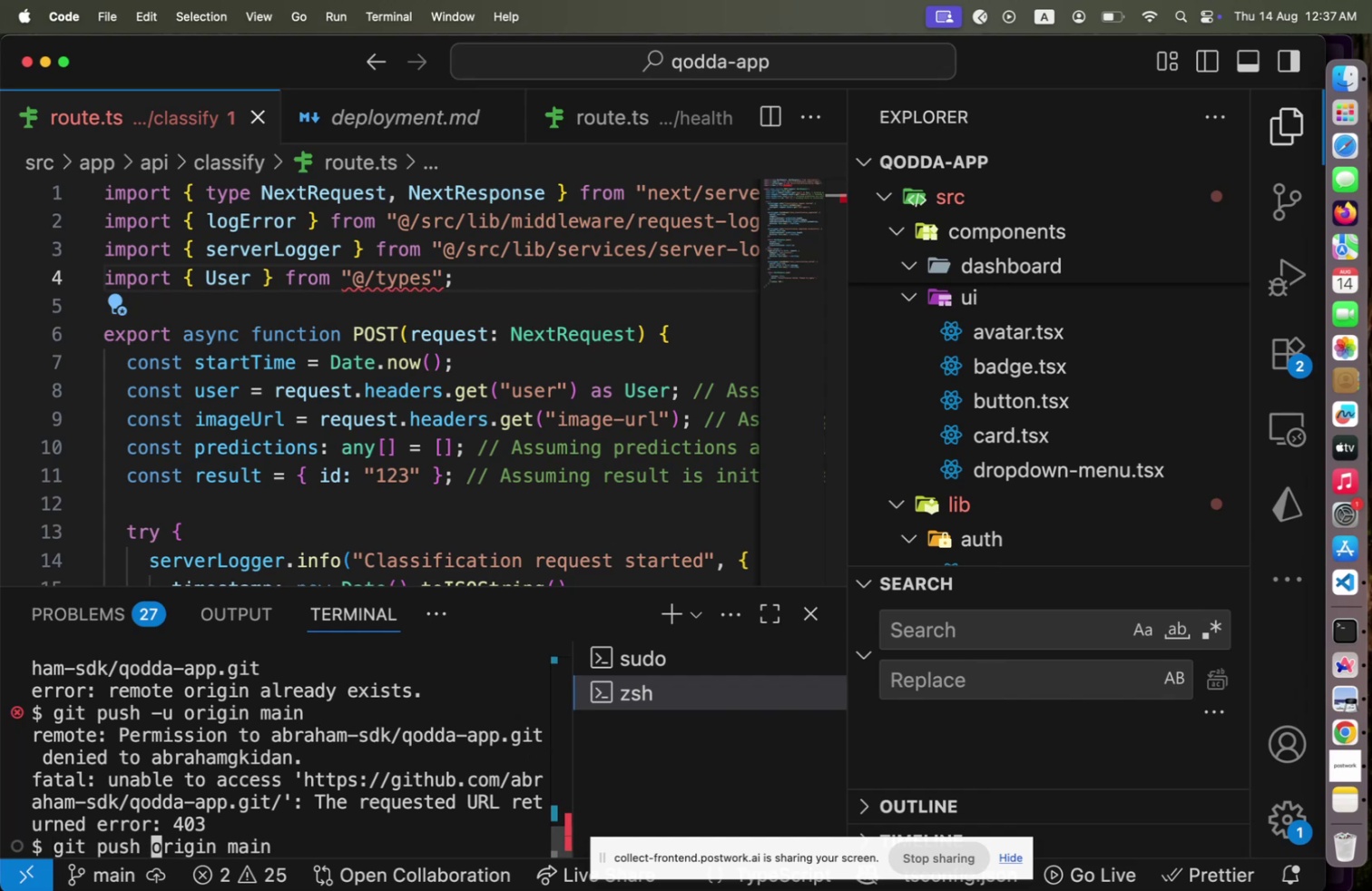 
key(Backspace)
 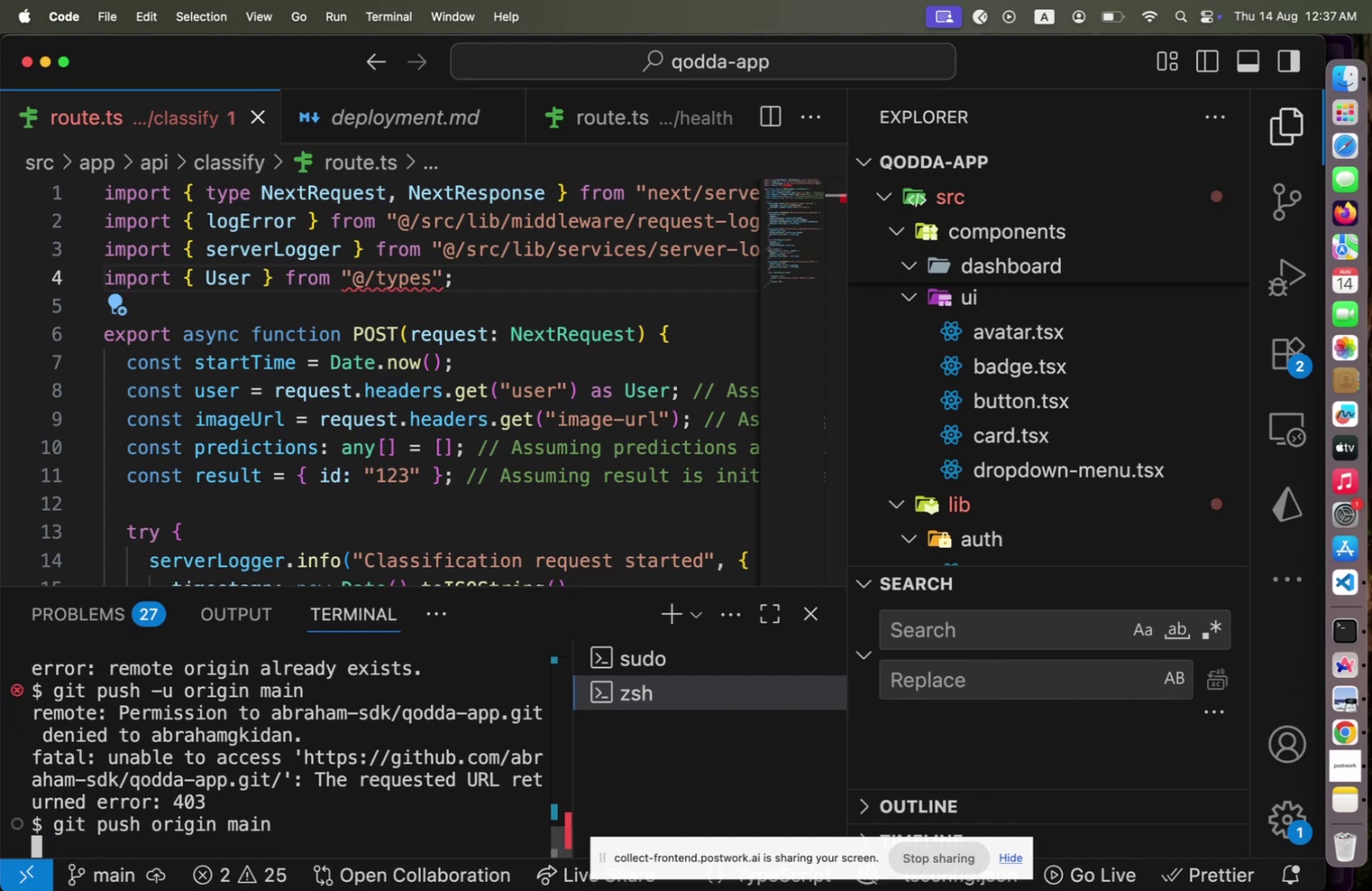 
key(Enter)
 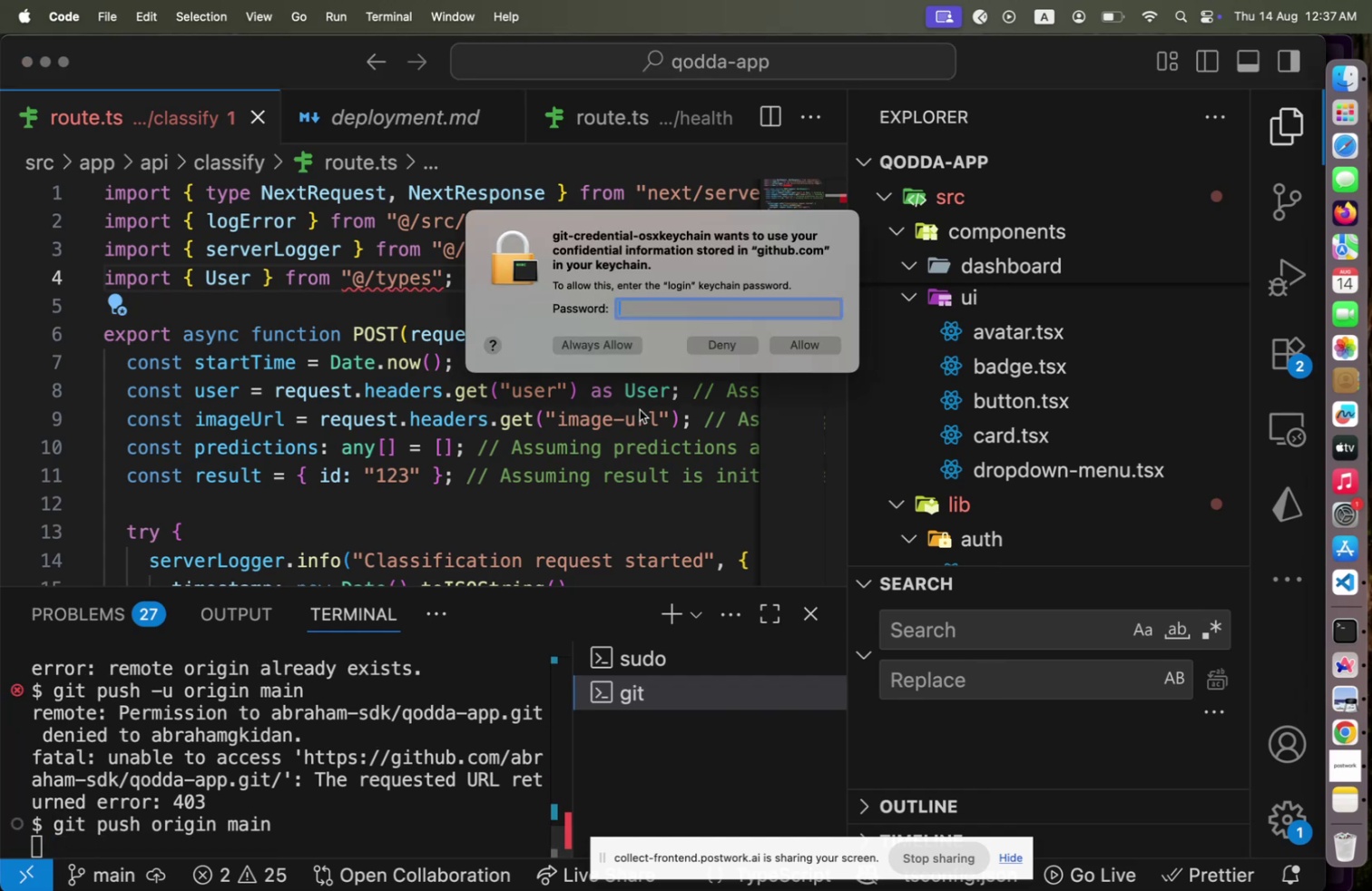 
hold_key(key=ShiftLeft, duration=0.5)
 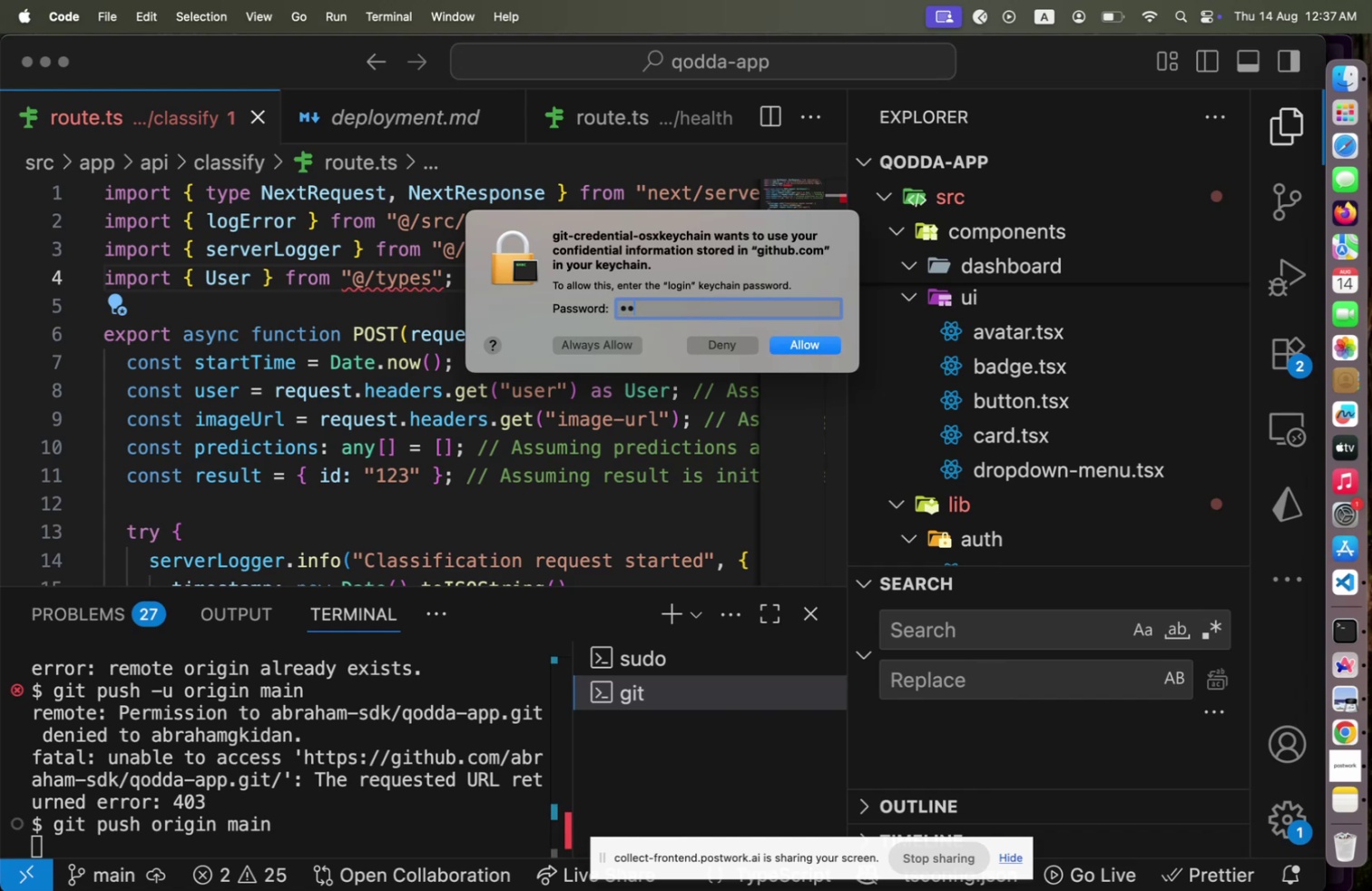 
hold_key(key=ShiftLeft, duration=0.7)
 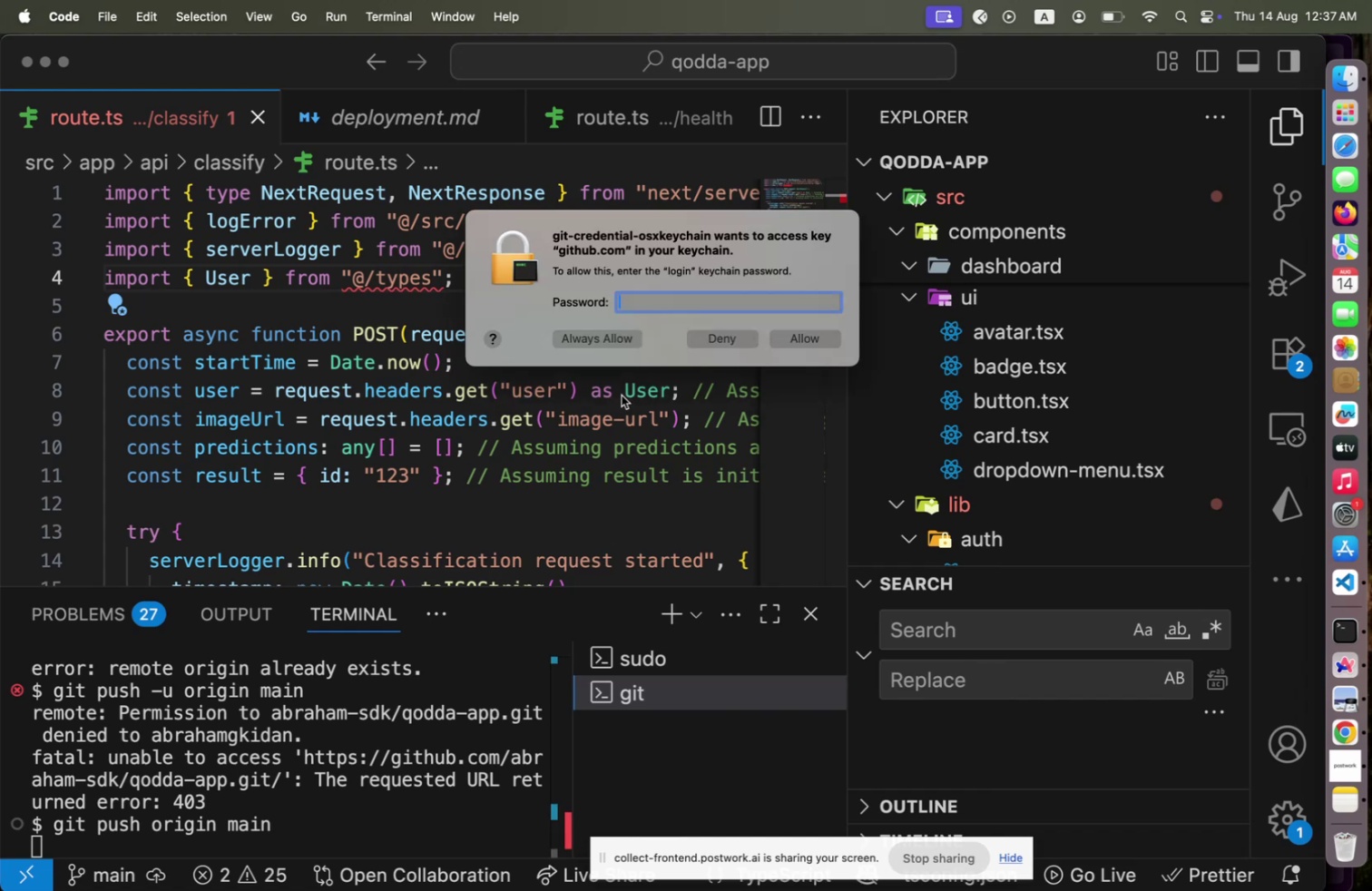 
hold_key(key=ShiftLeft, duration=0.82)
 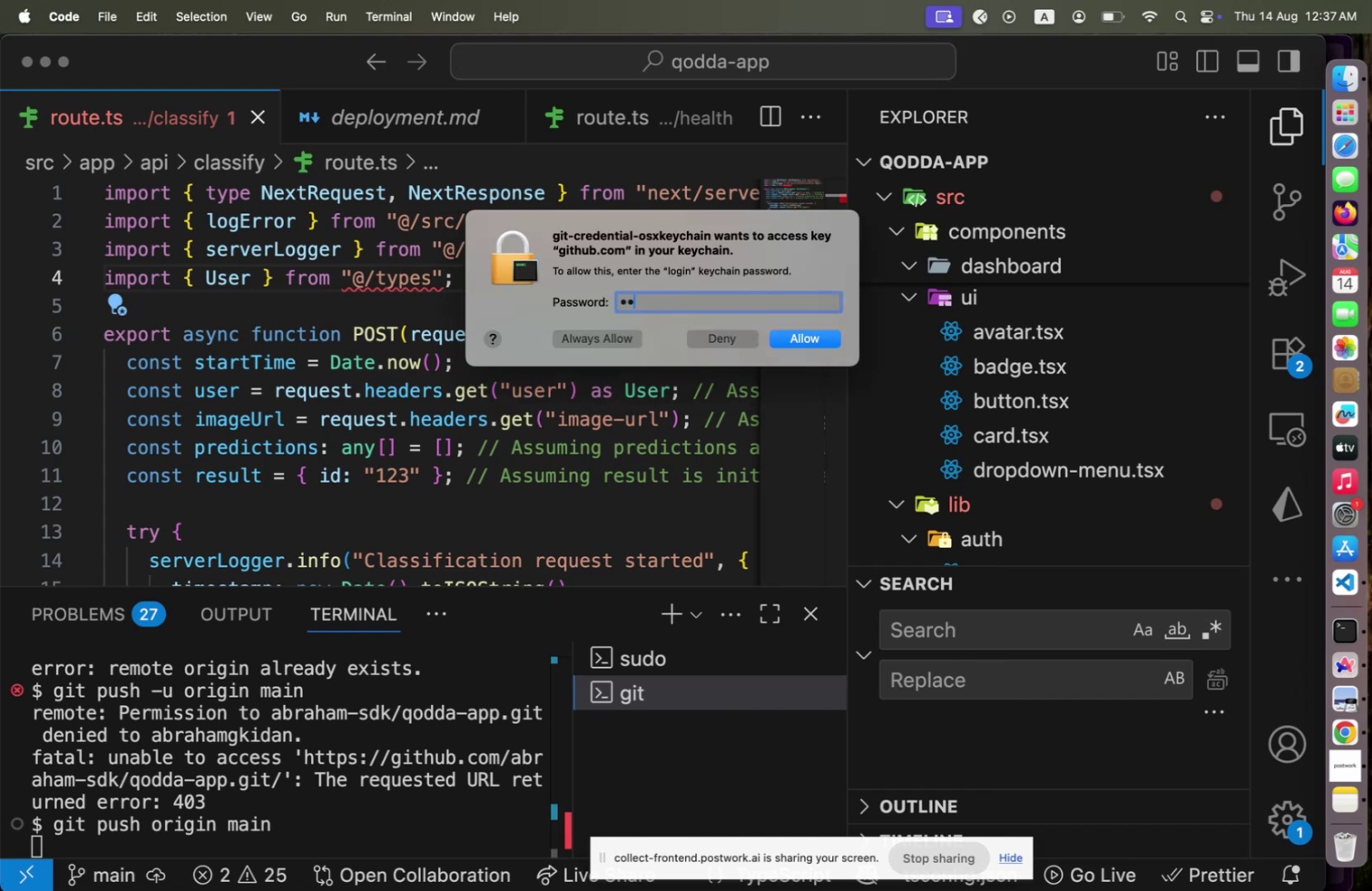 
hold_key(key=ShiftLeft, duration=0.54)
 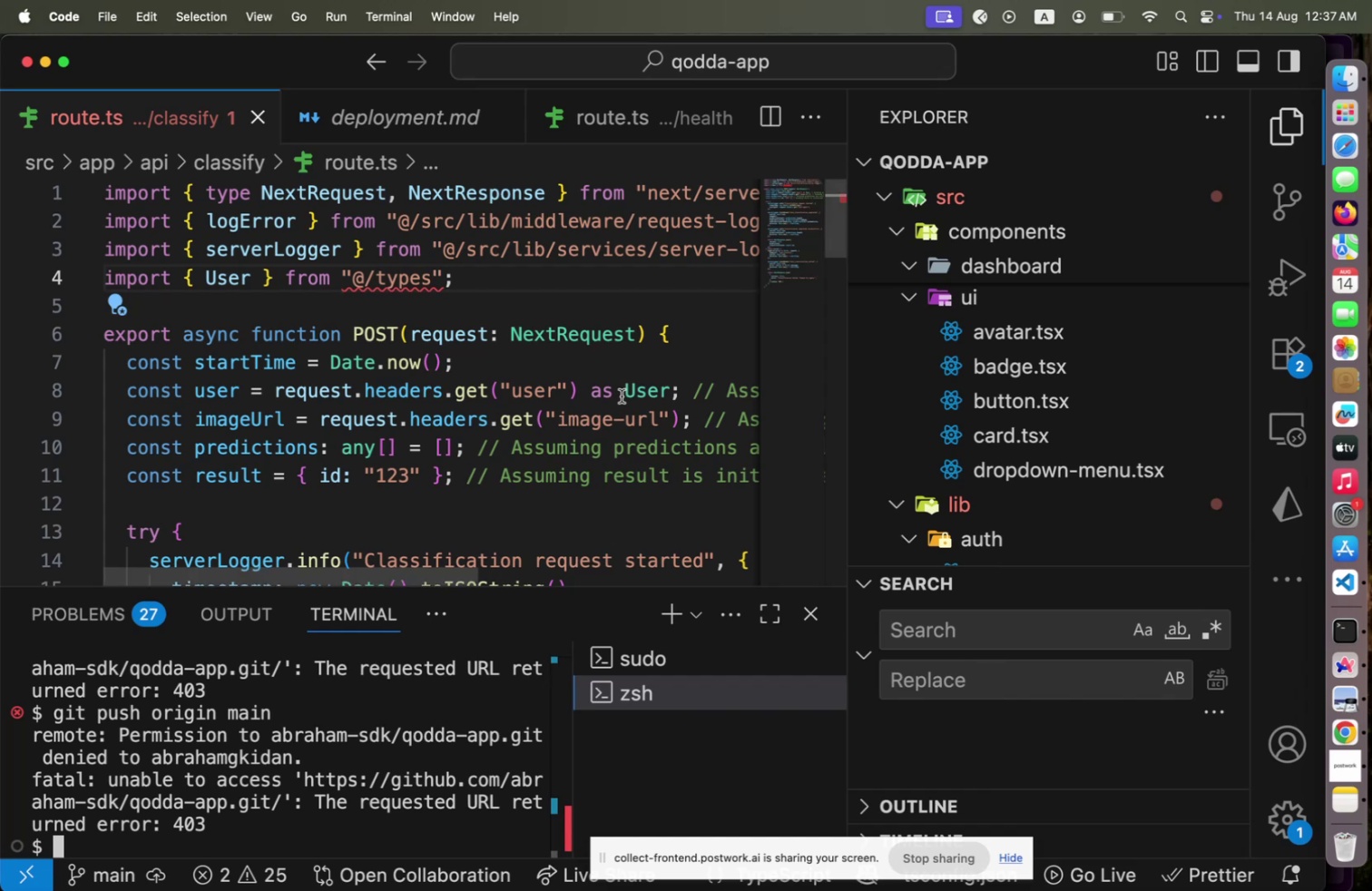 
wait(10.88)
 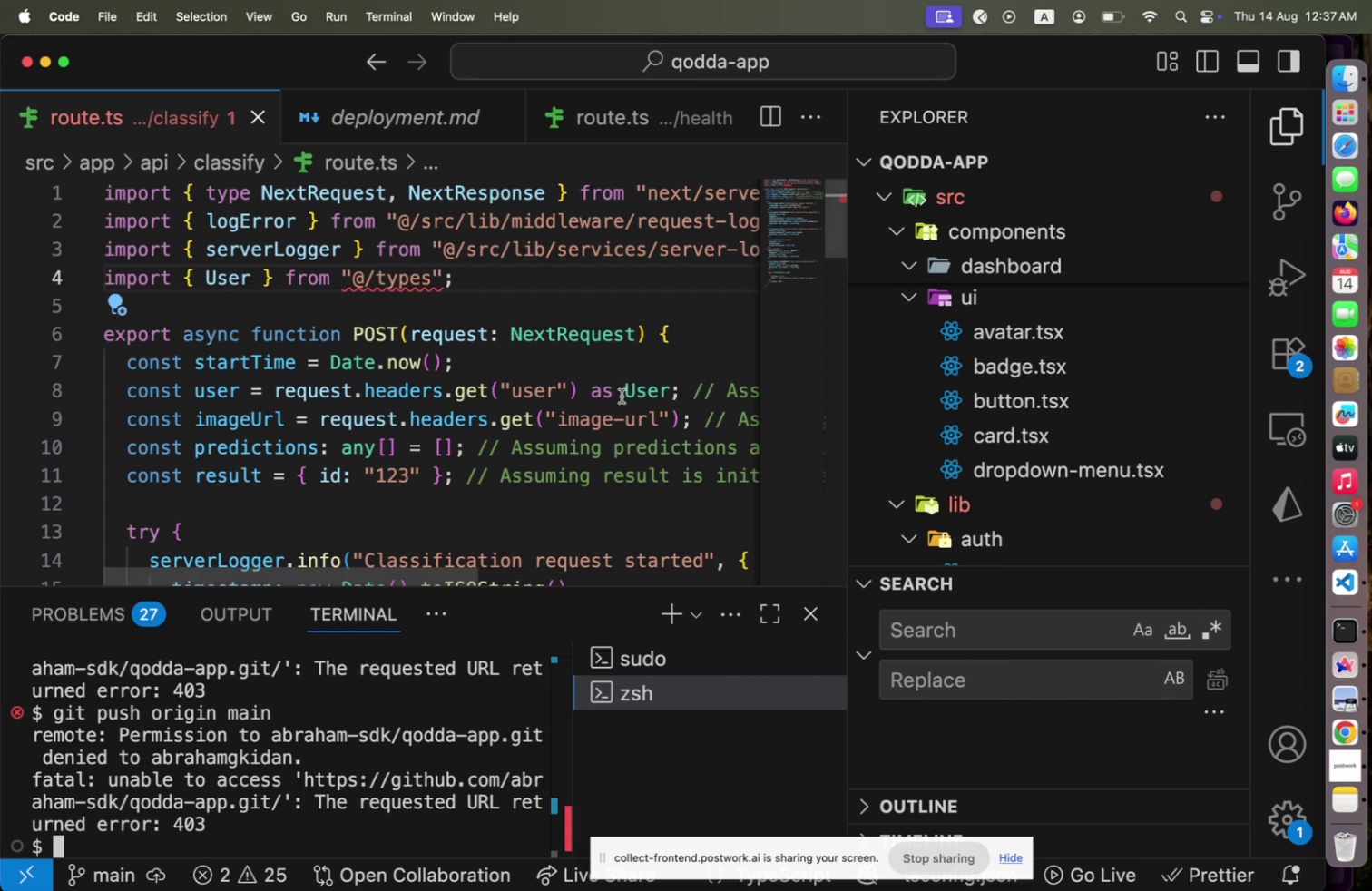 
key(Meta+CommandLeft)
 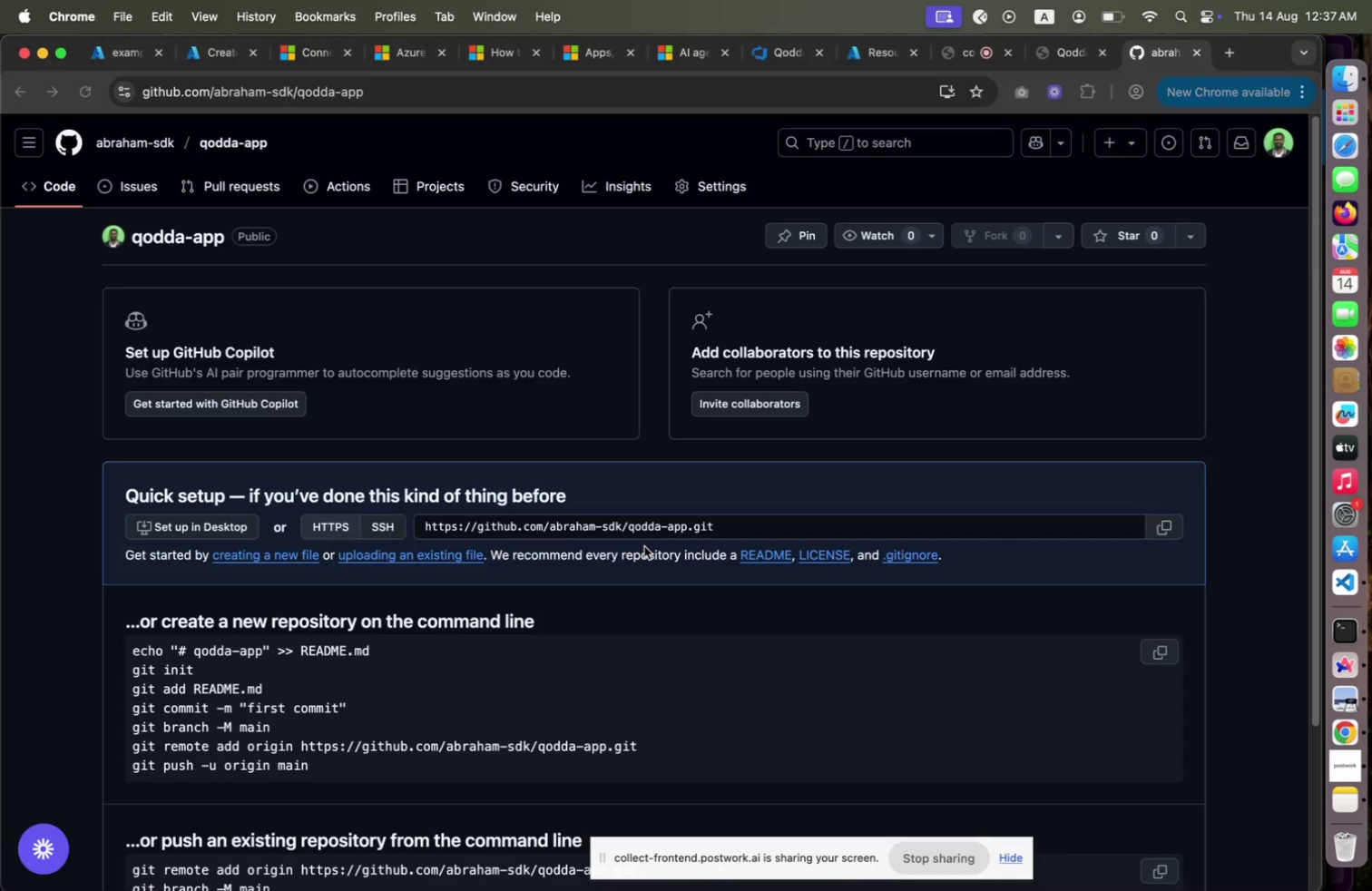 
key(Meta+Tab)
 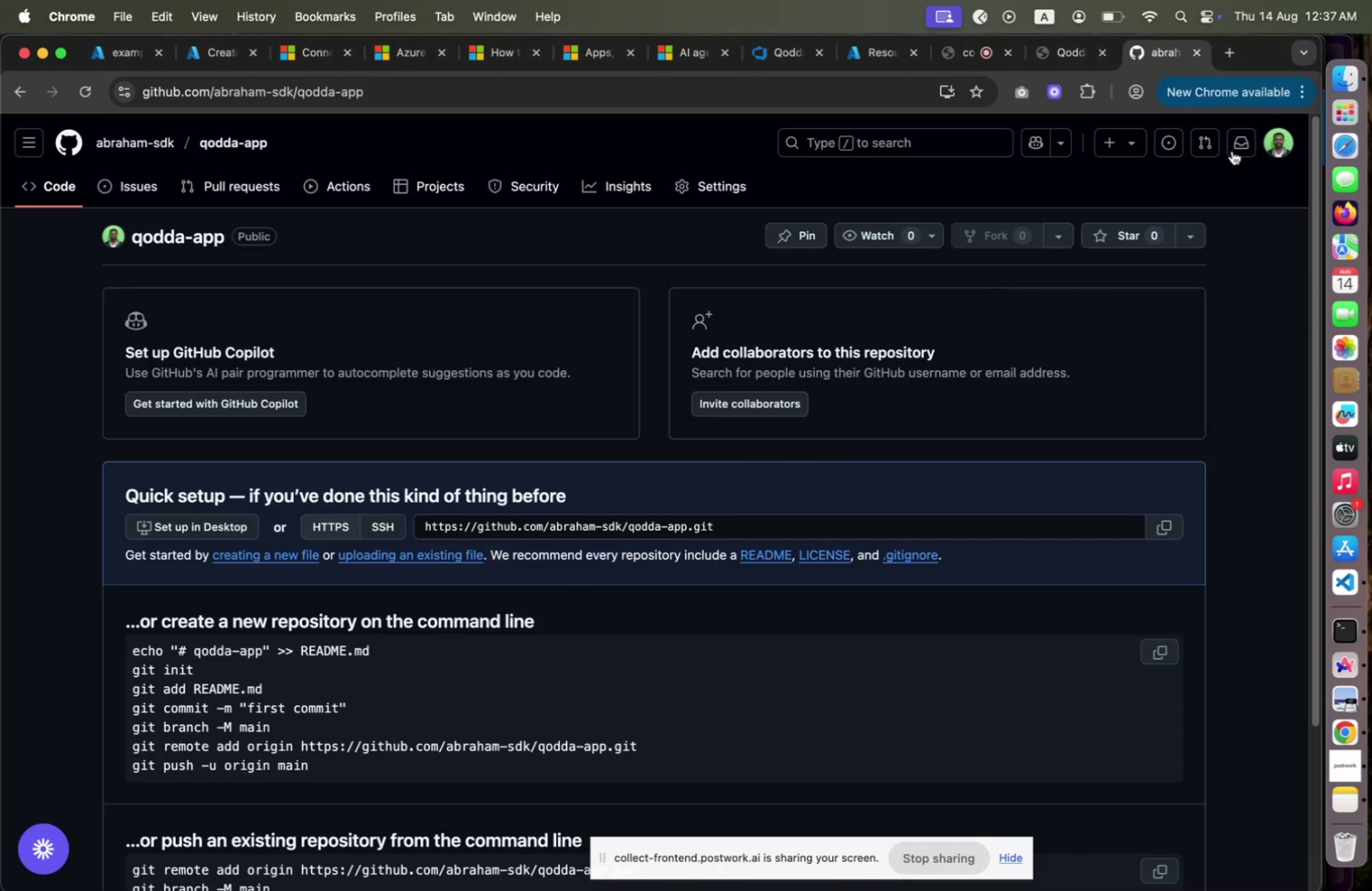 
left_click([1288, 132])
 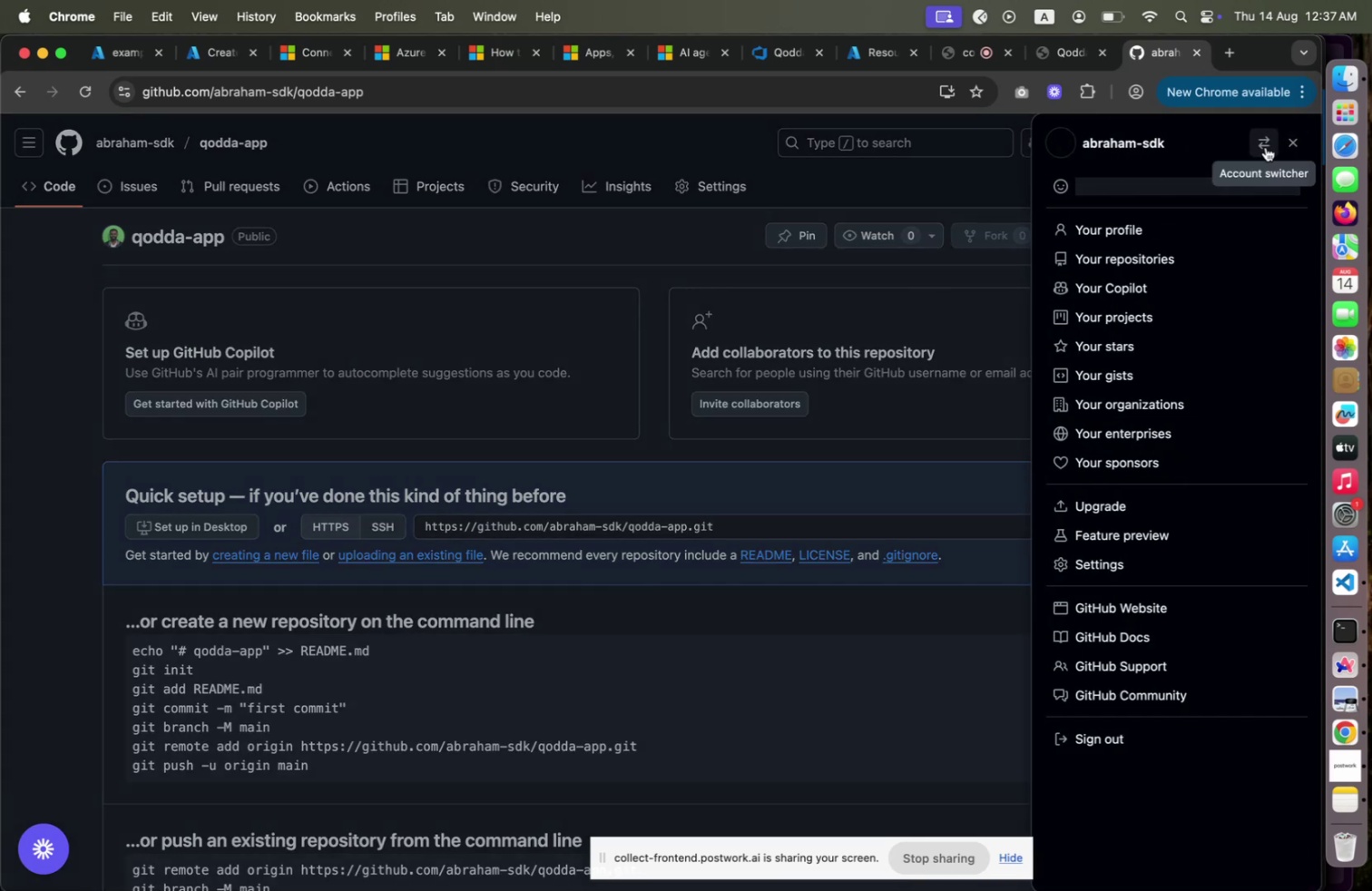 
wait(5.37)
 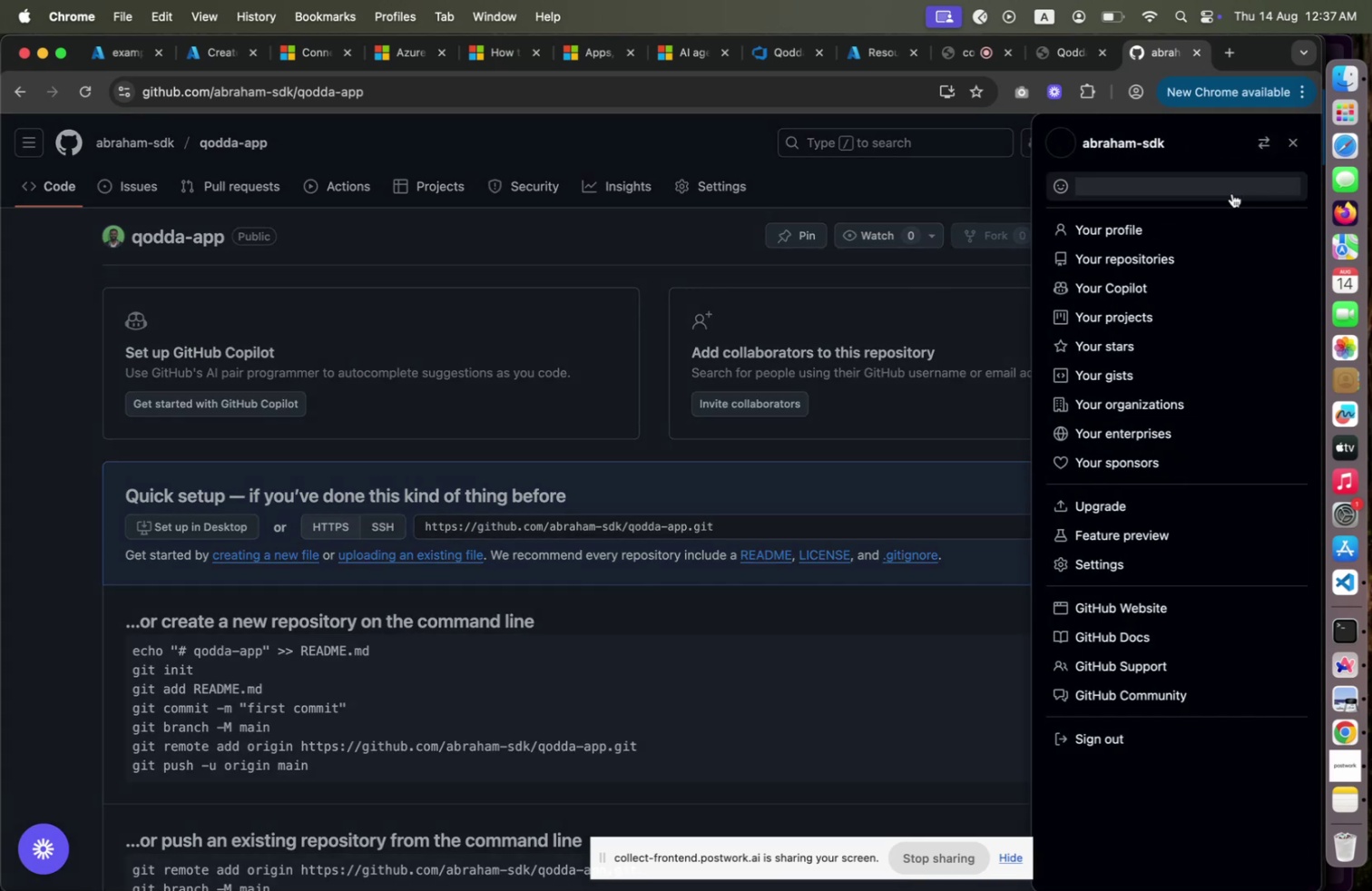 
left_click([1266, 147])
 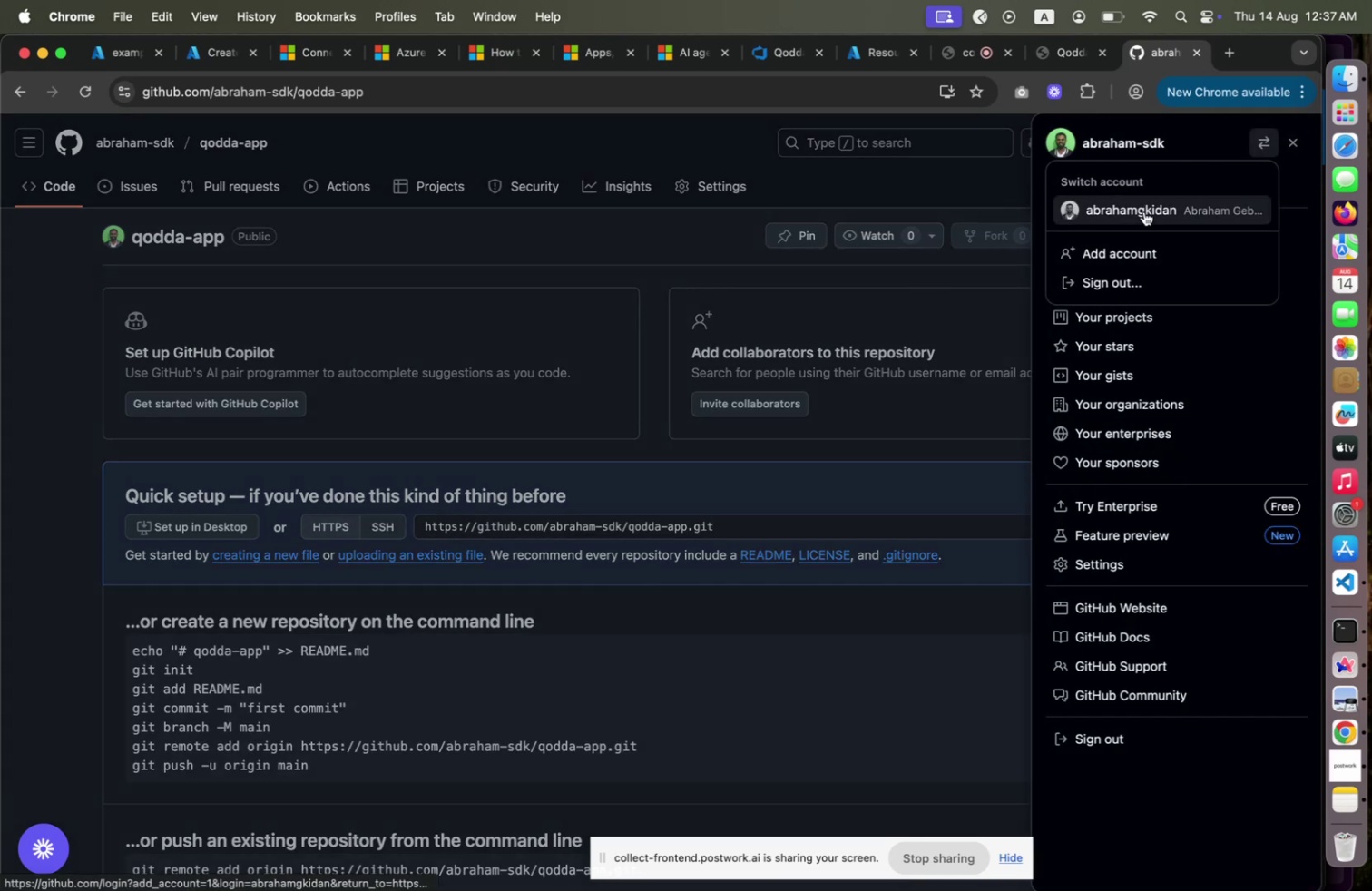 
left_click([1144, 211])
 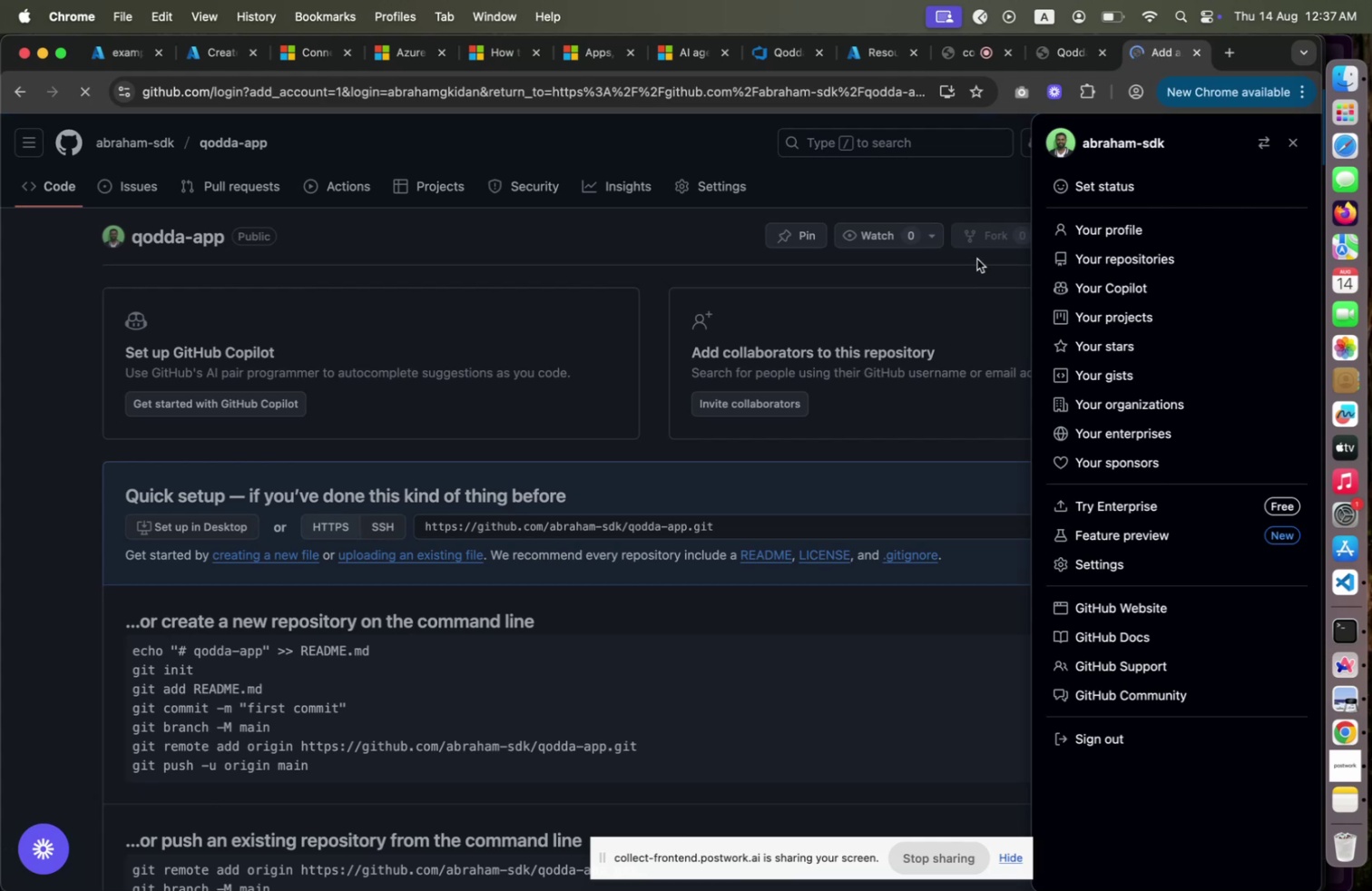 
wait(5.81)
 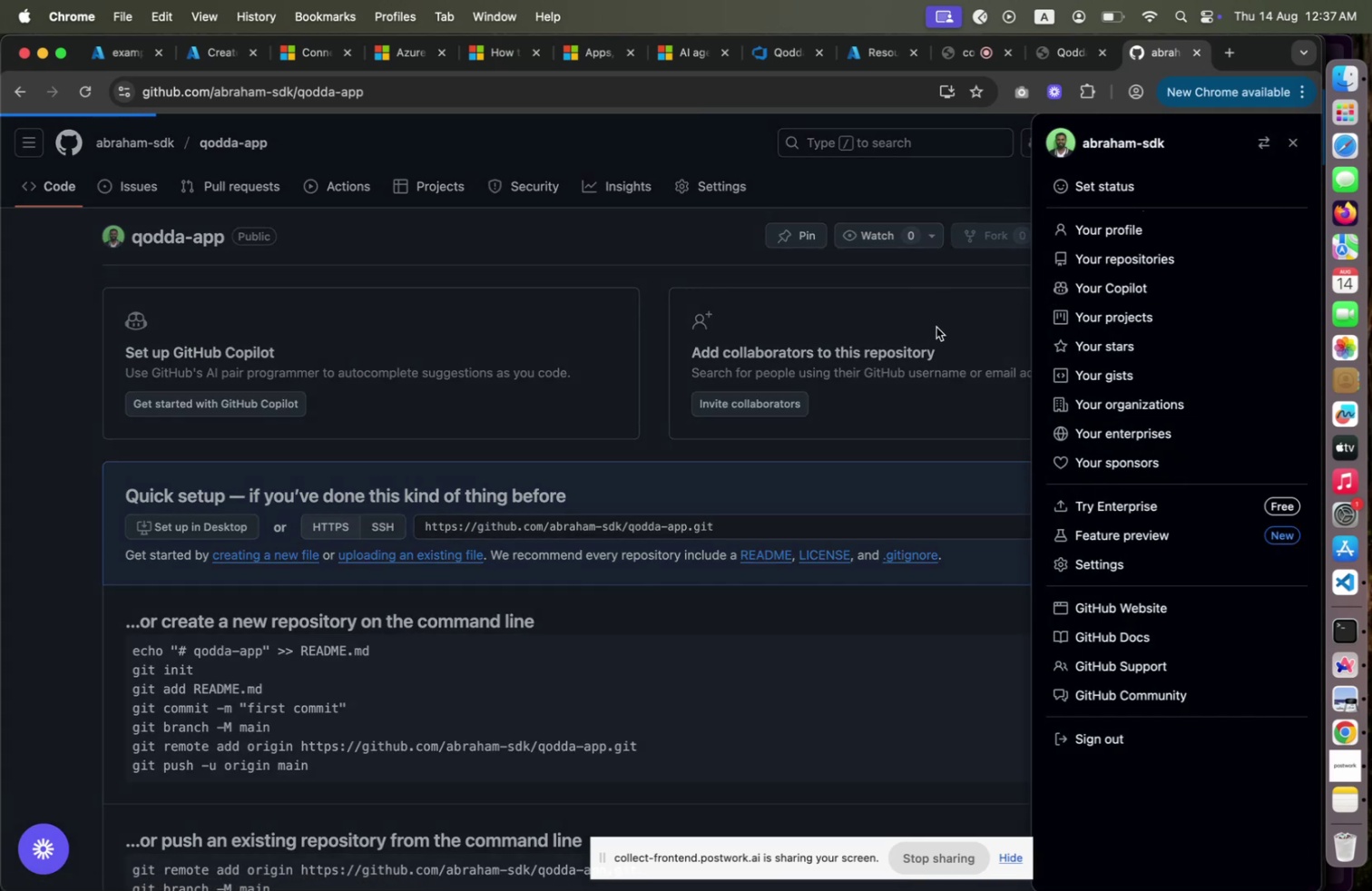 
left_click([642, 375])
 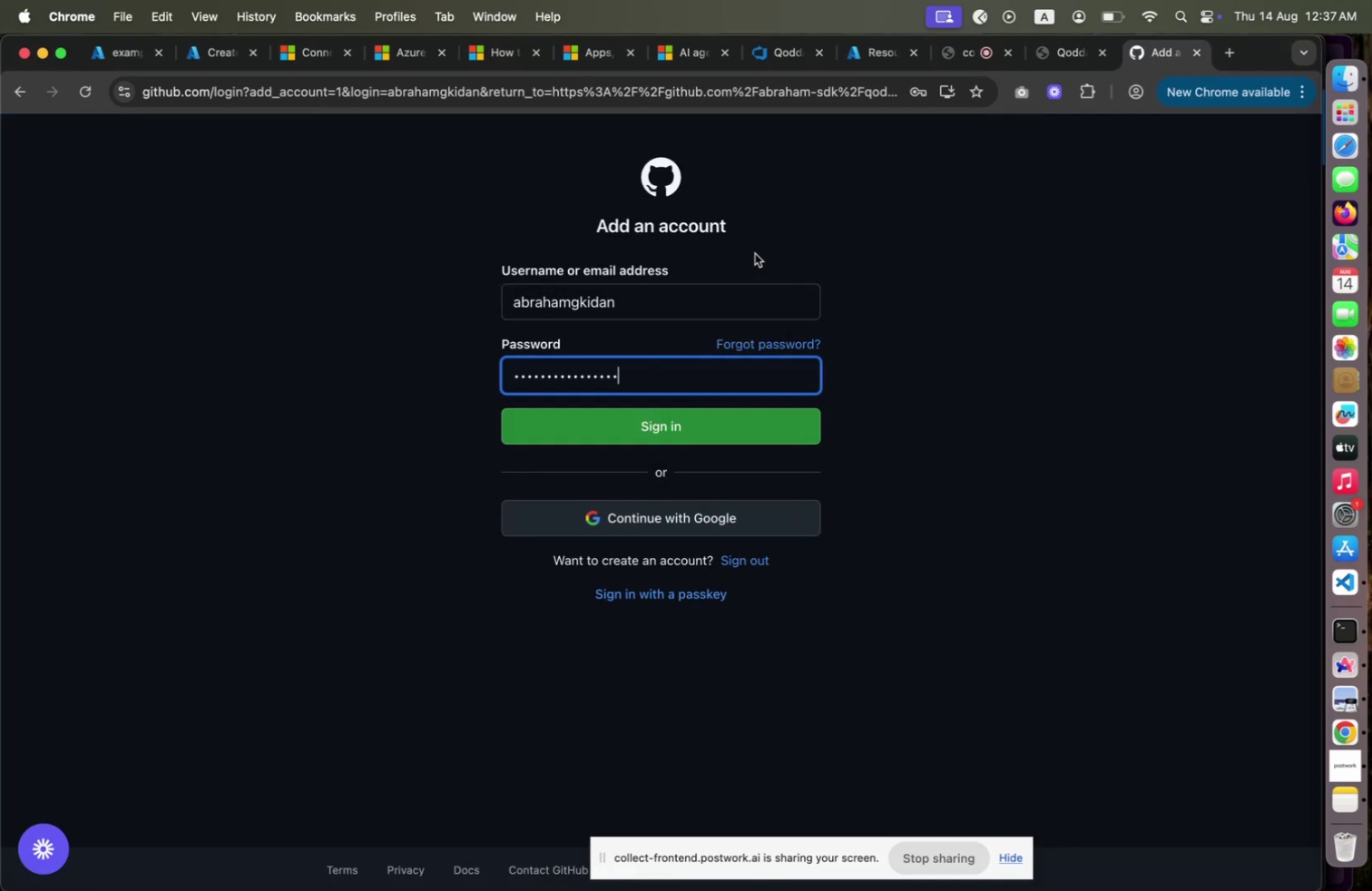 
wait(6.03)
 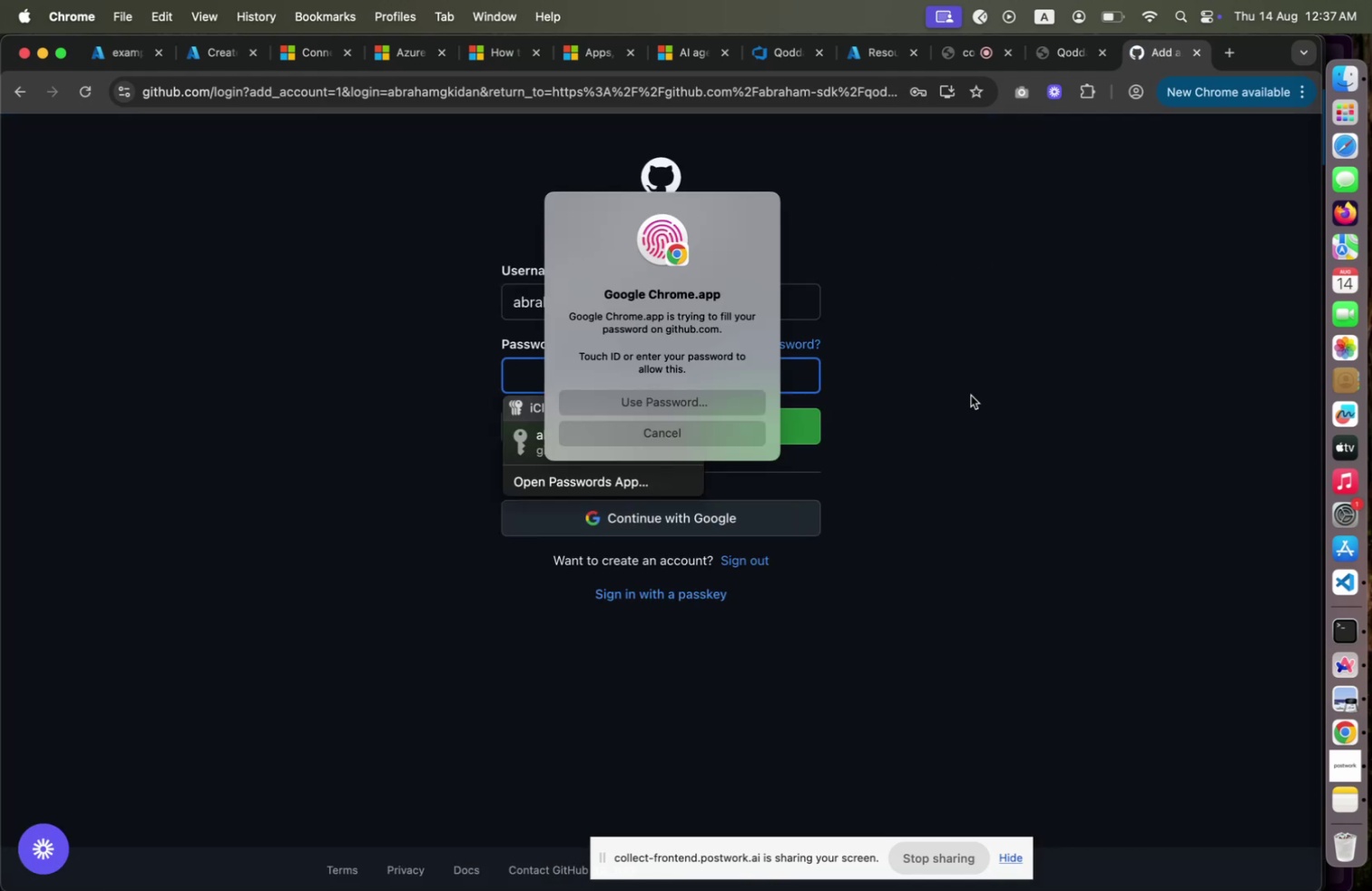 
left_click([652, 411])
 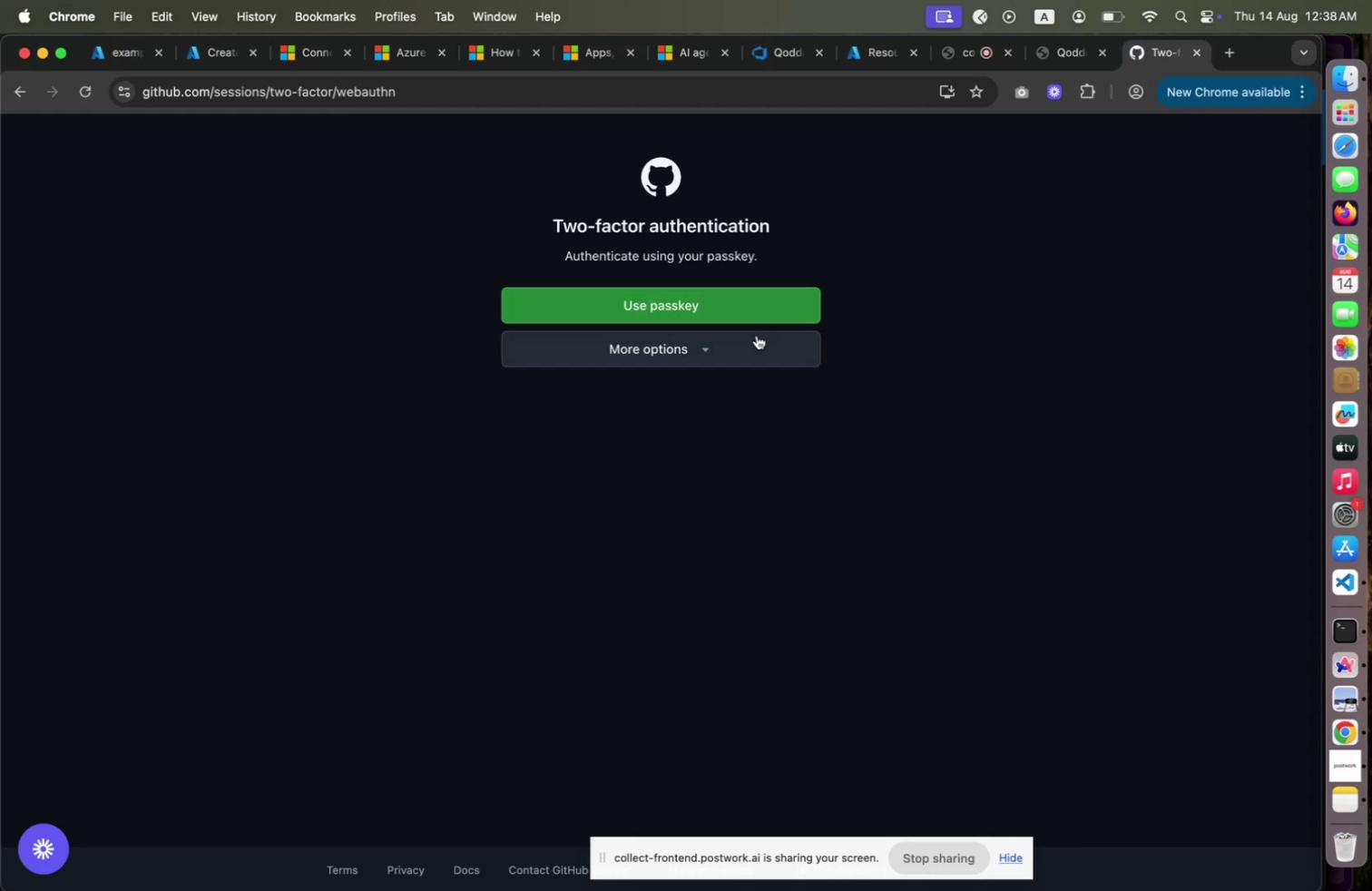 
left_click([755, 308])
 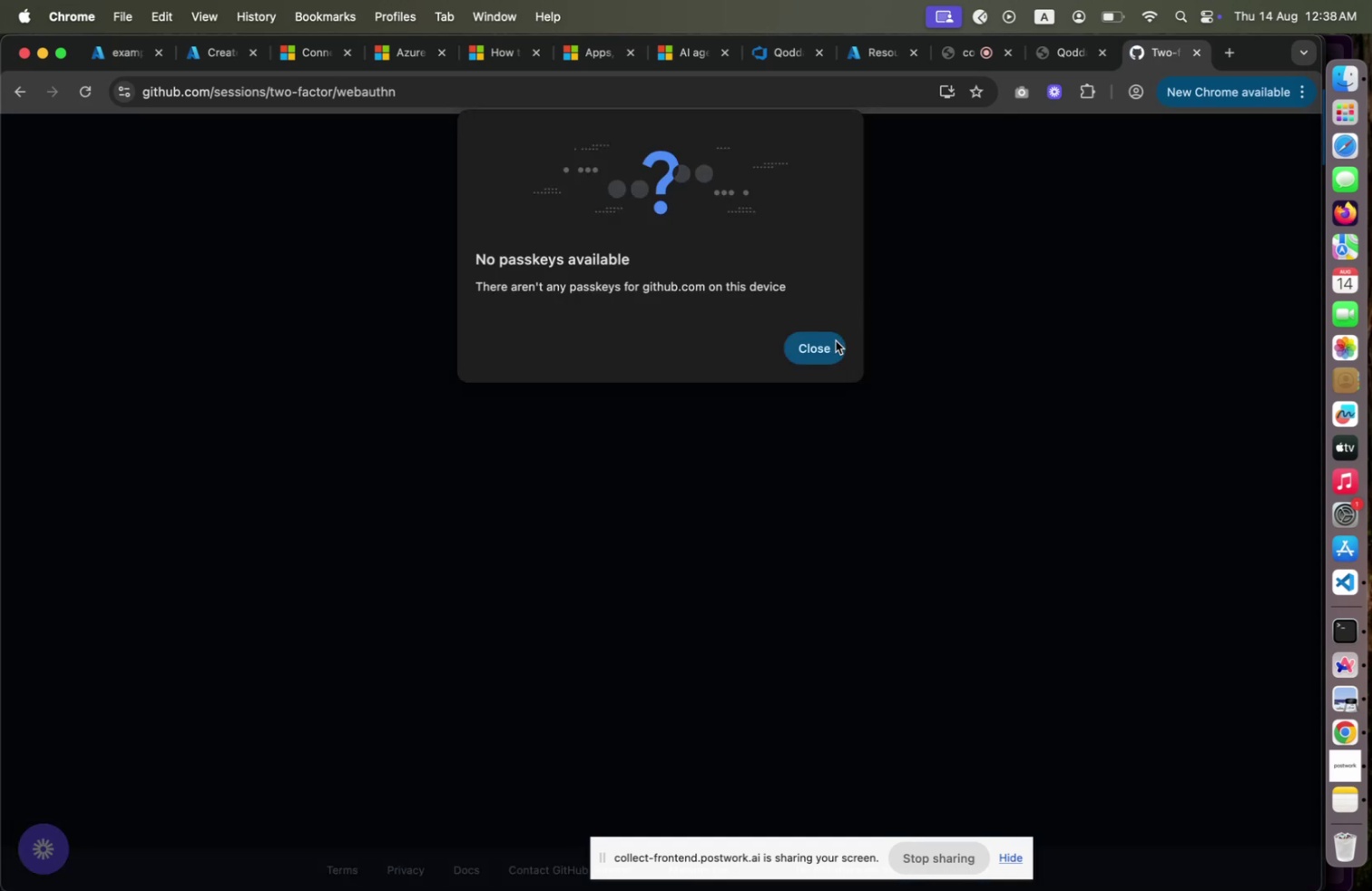 
left_click([835, 341])
 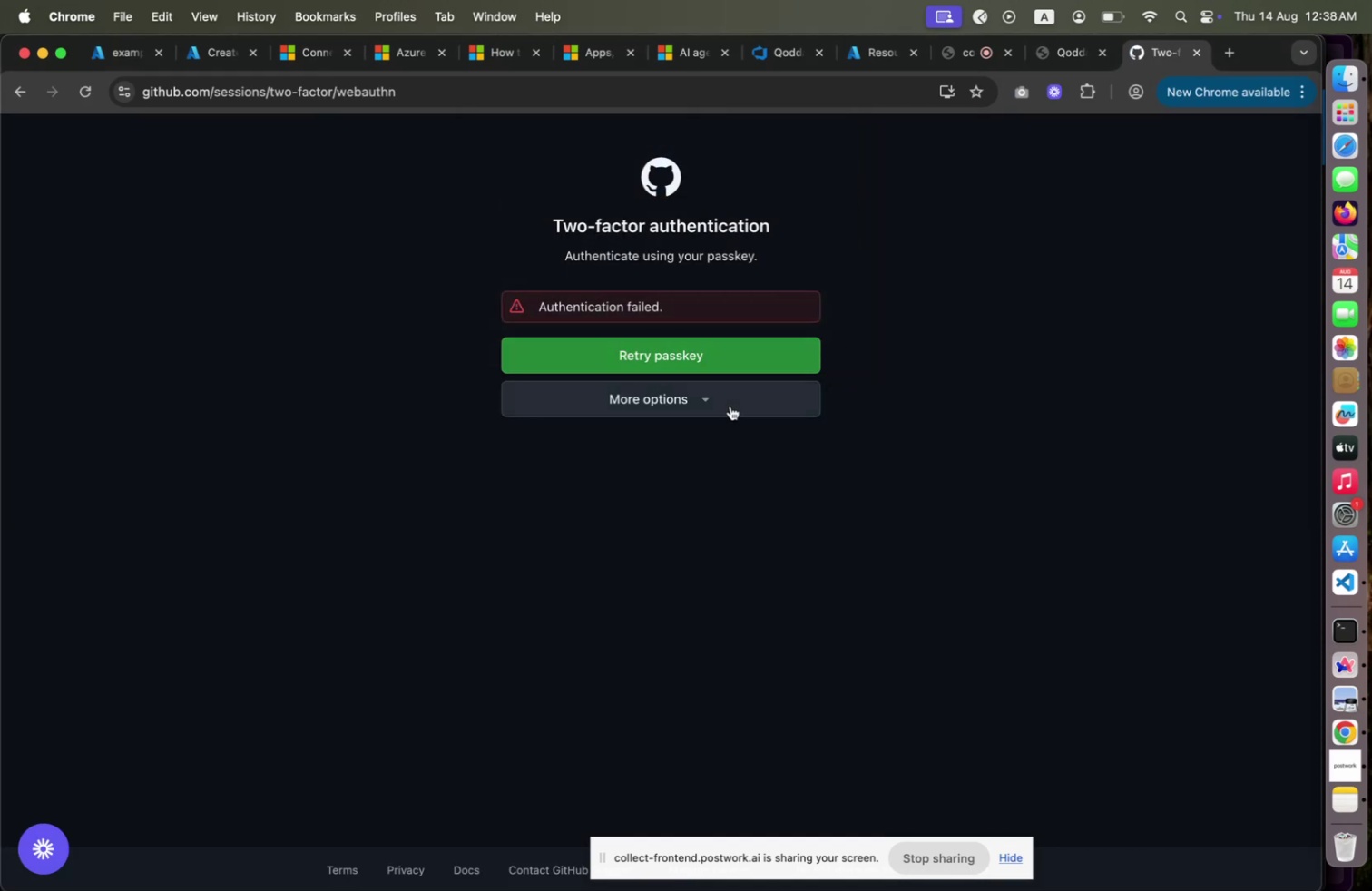 
left_click([730, 406])
 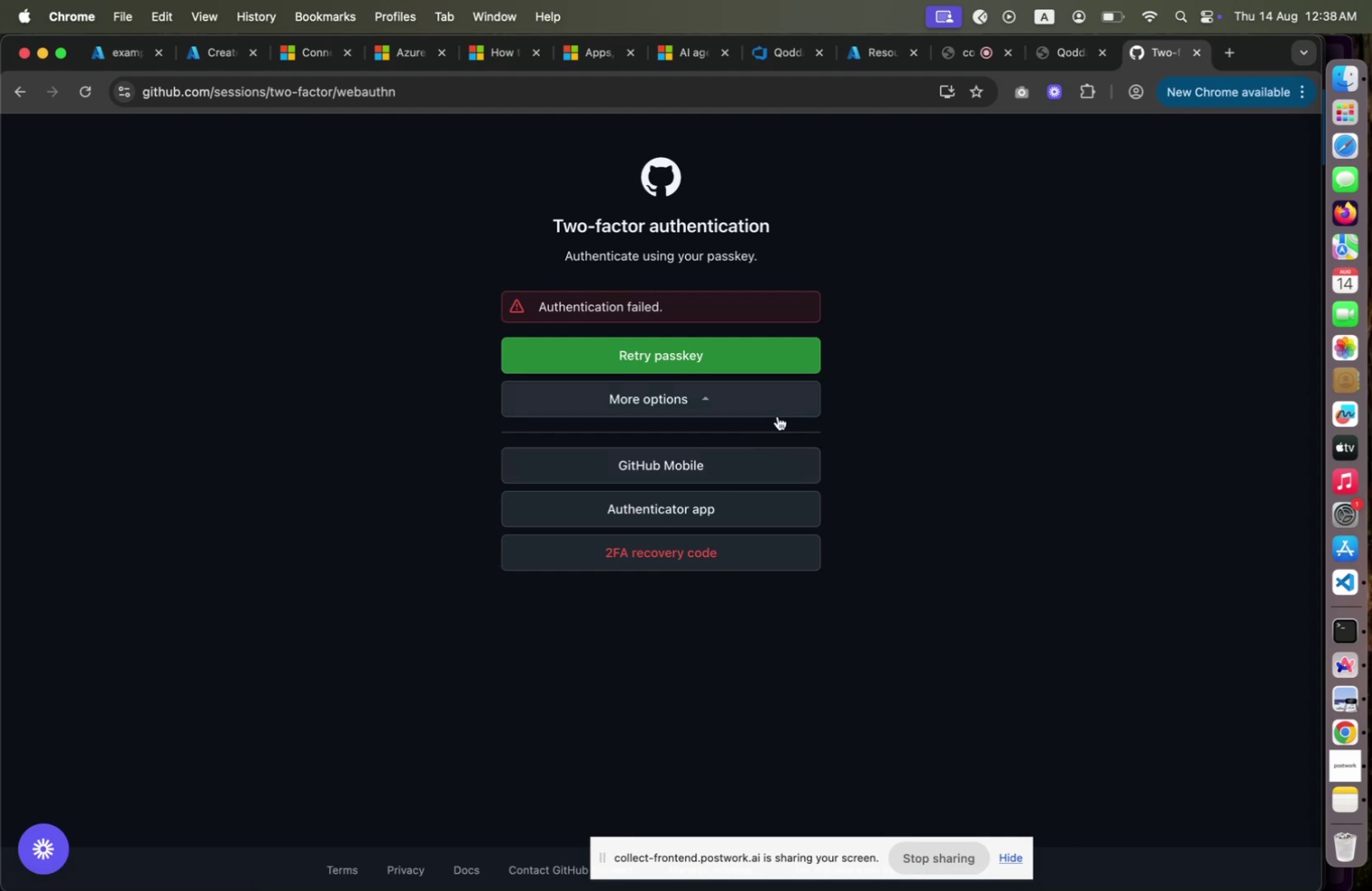 
wait(10.7)
 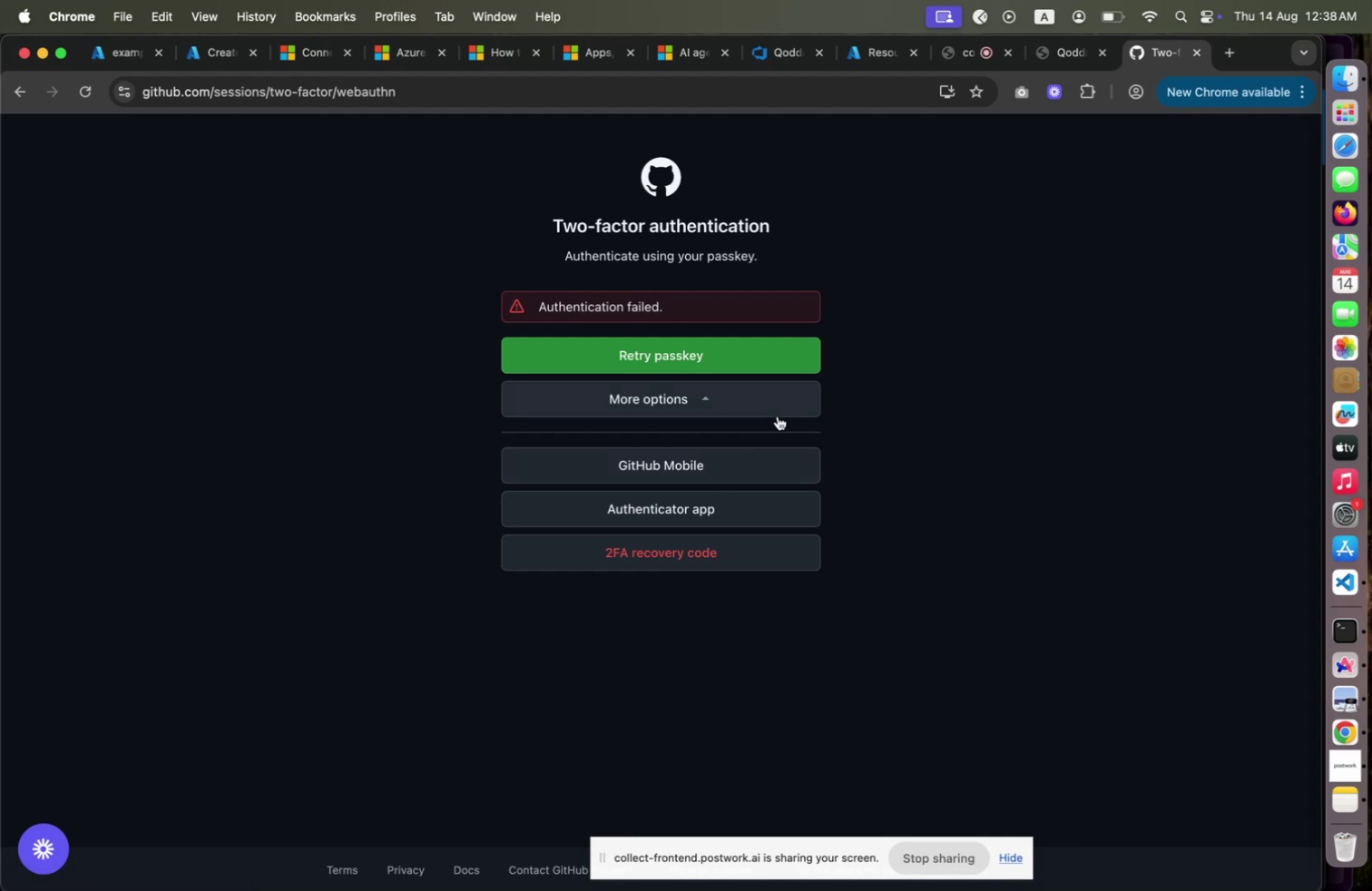 
left_click([758, 402])
 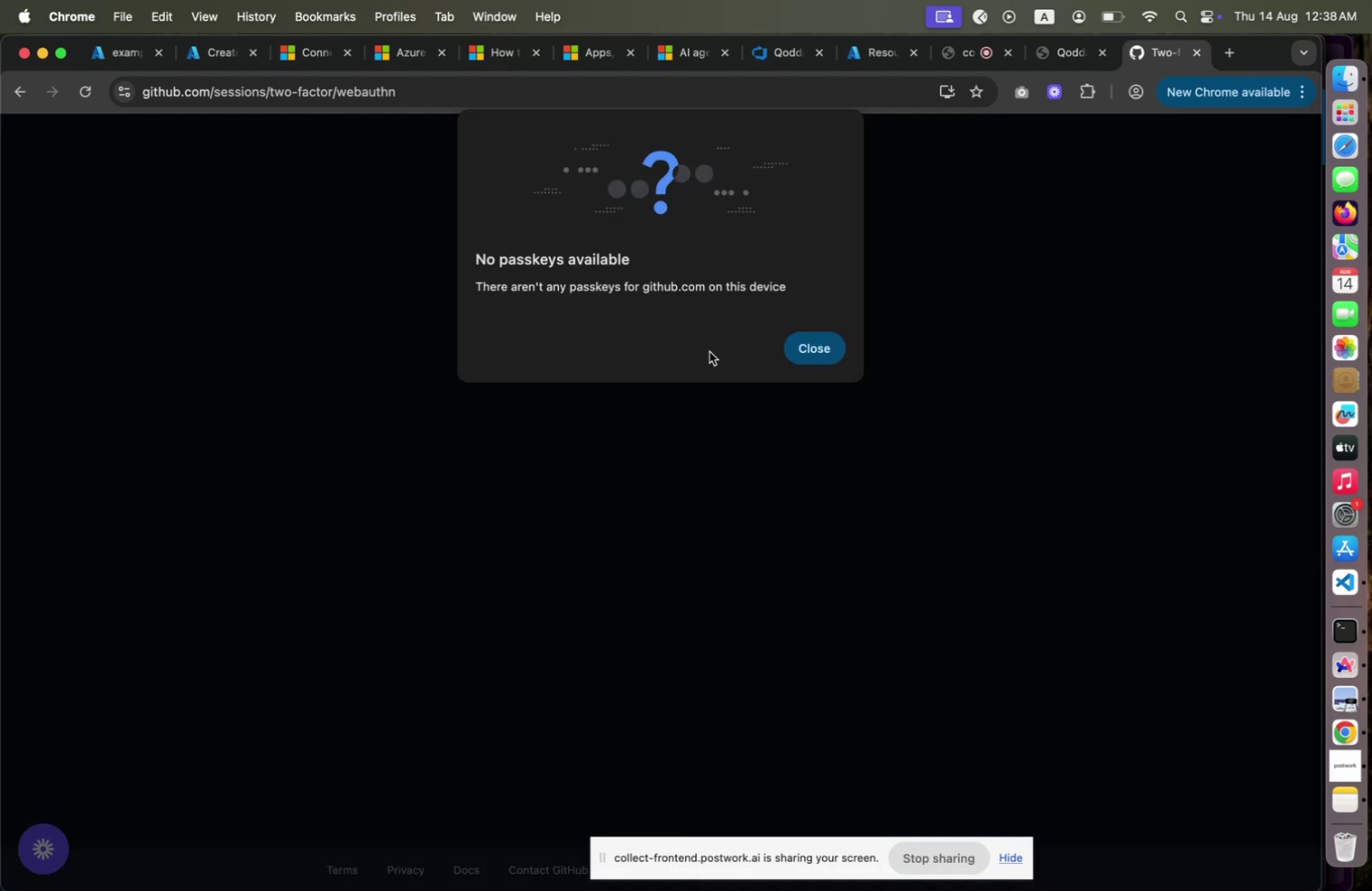 
left_click([710, 351])
 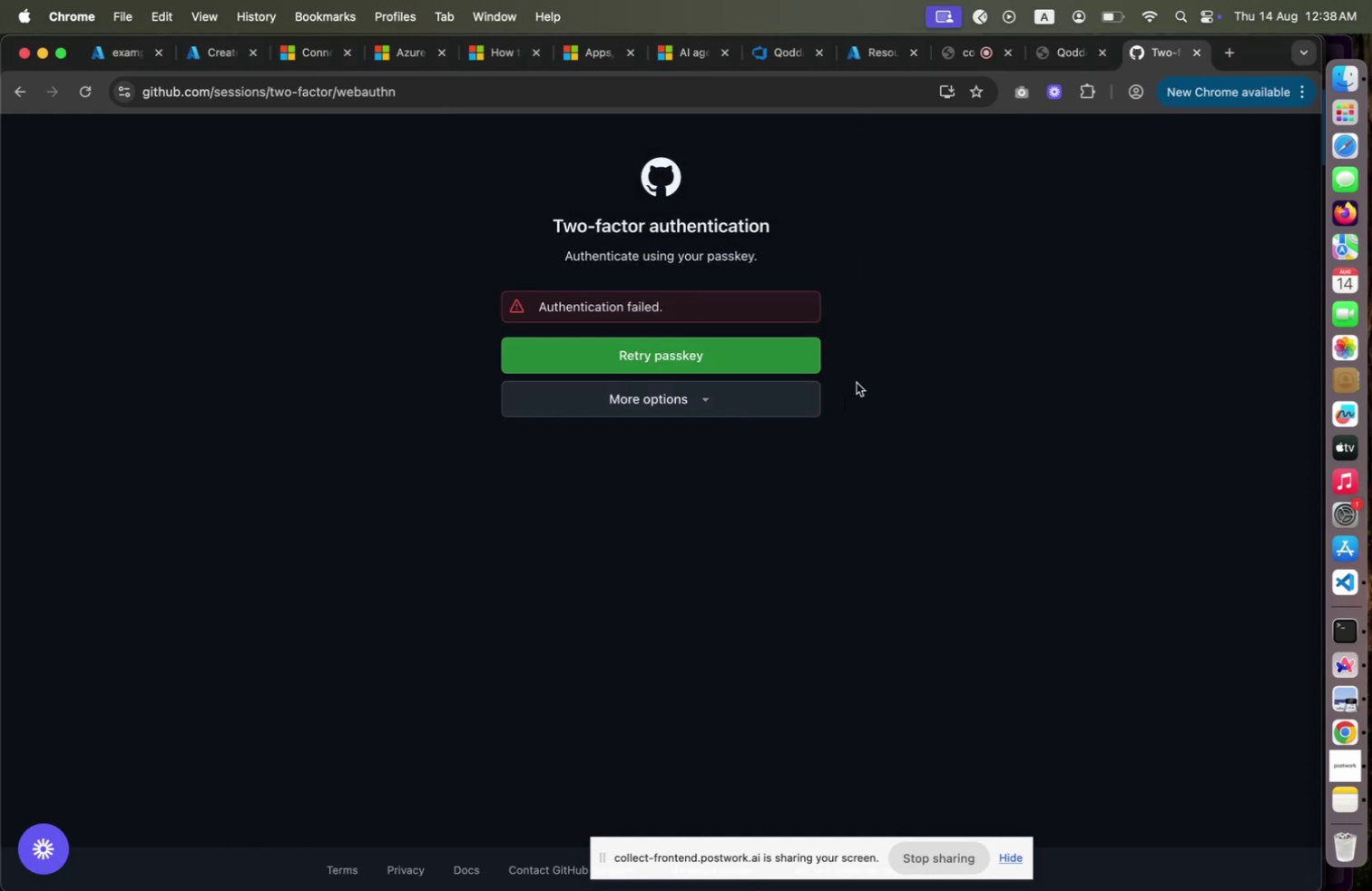 
wait(10.32)
 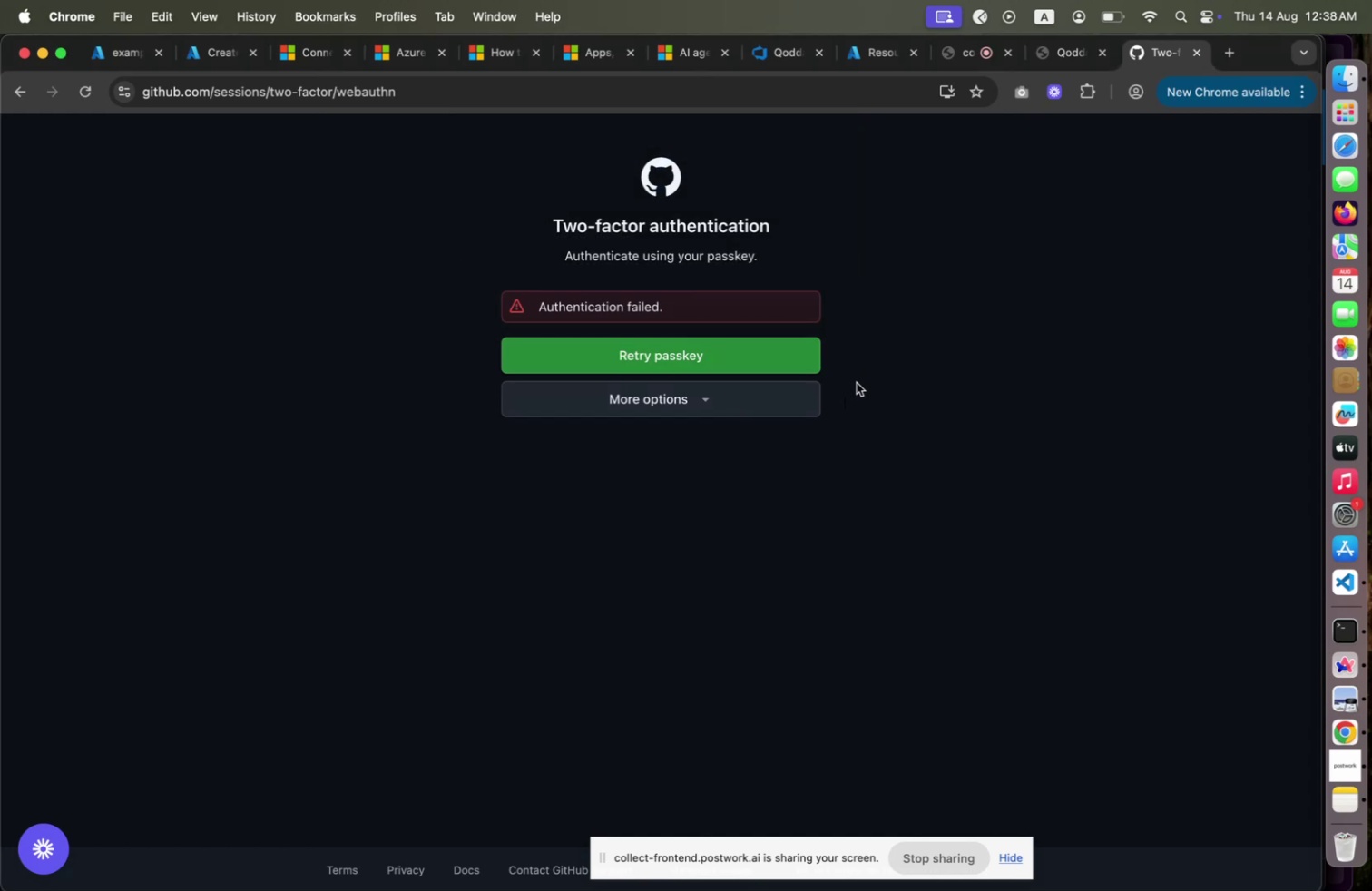 
left_click([28, 92])
 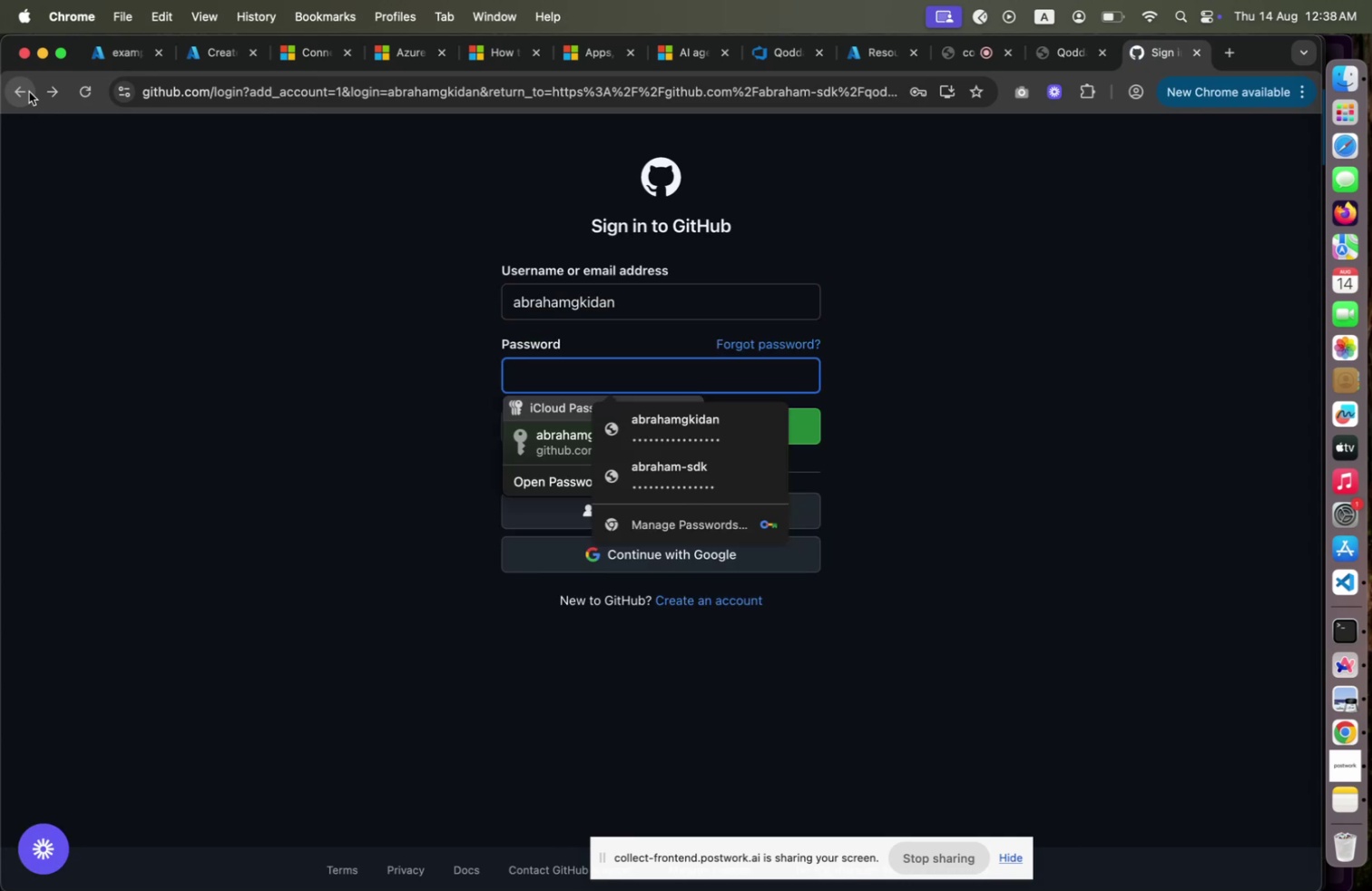 
wait(6.38)
 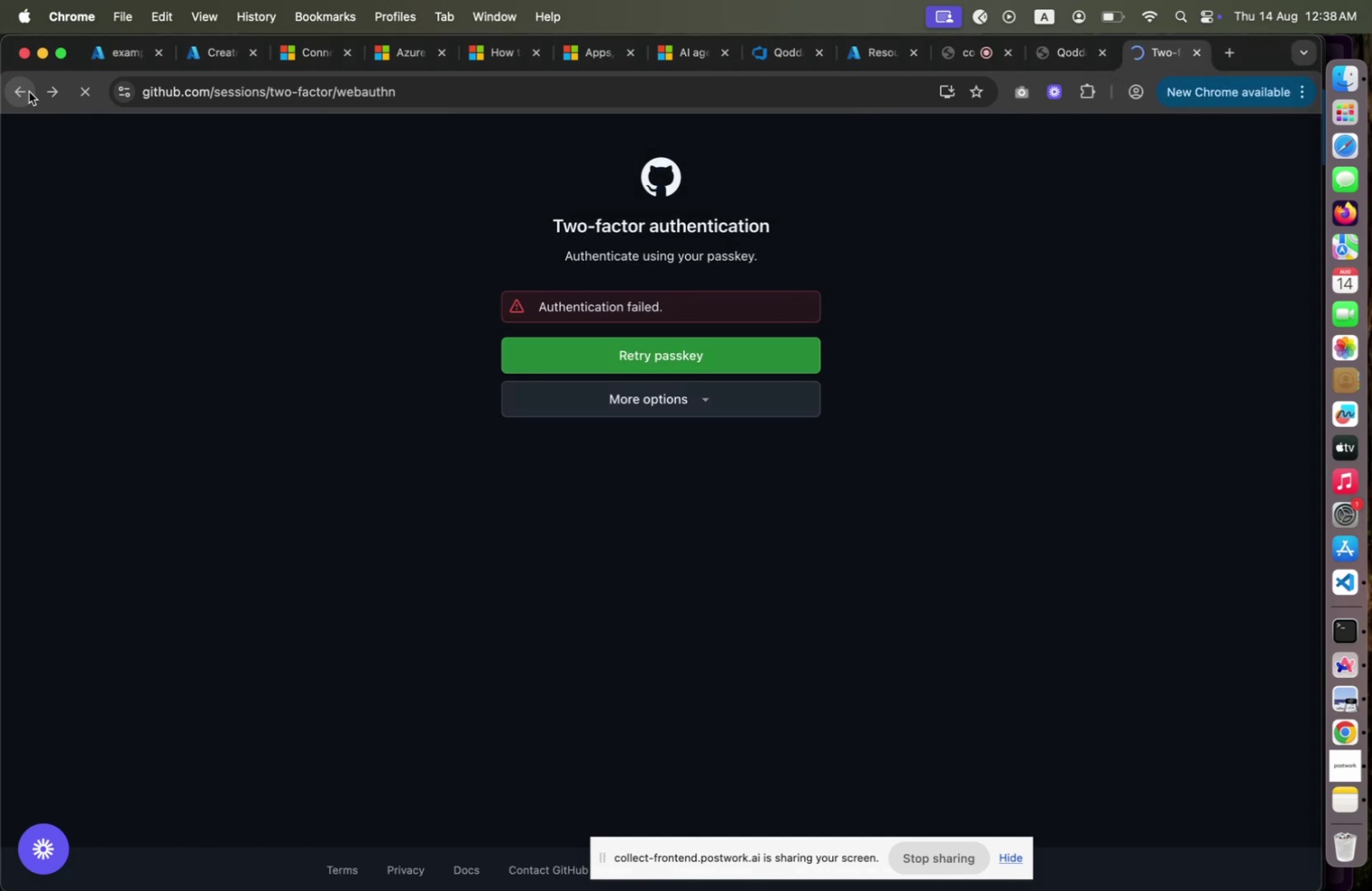 
left_click([676, 463])
 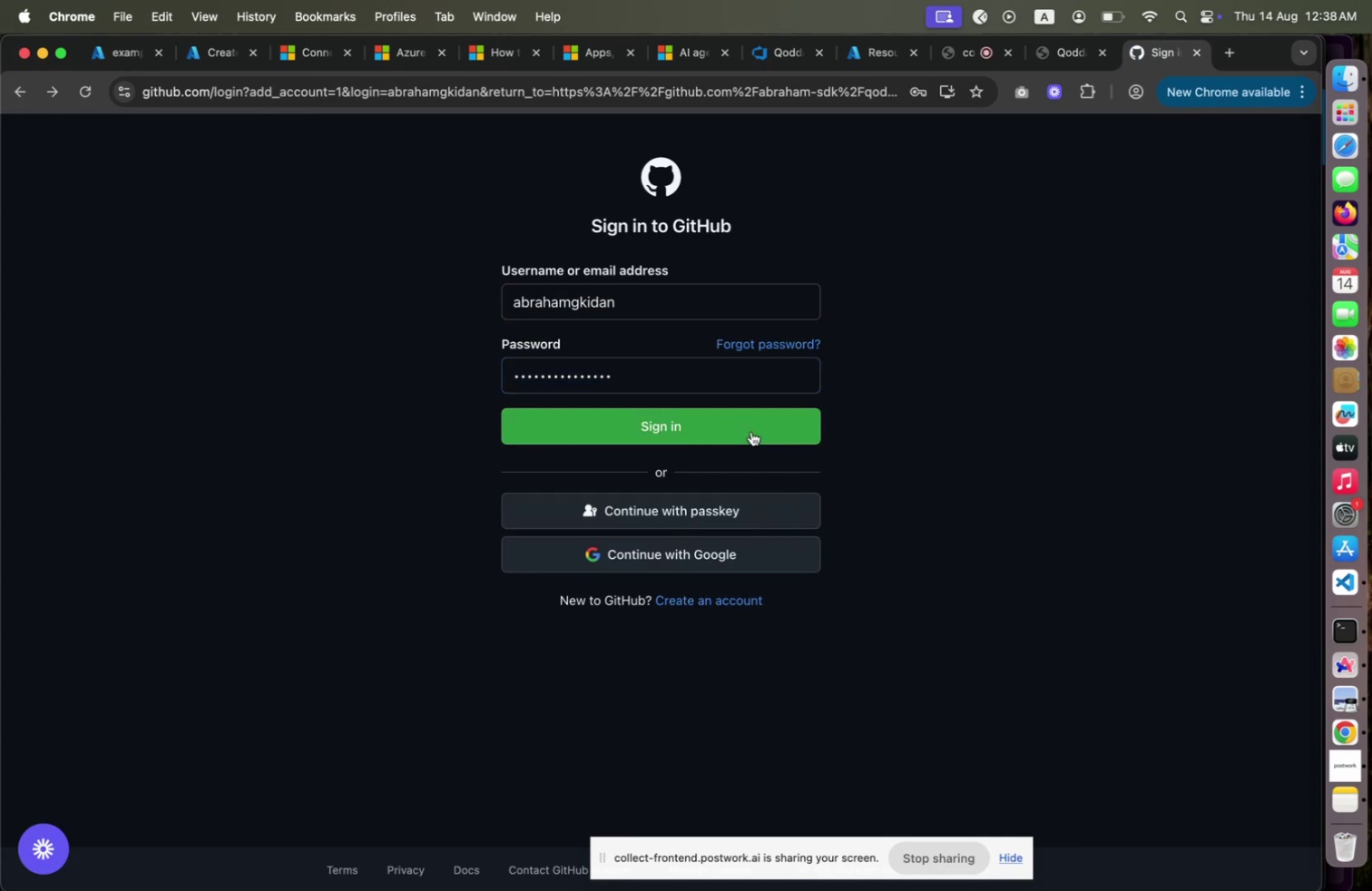 
left_click([751, 431])
 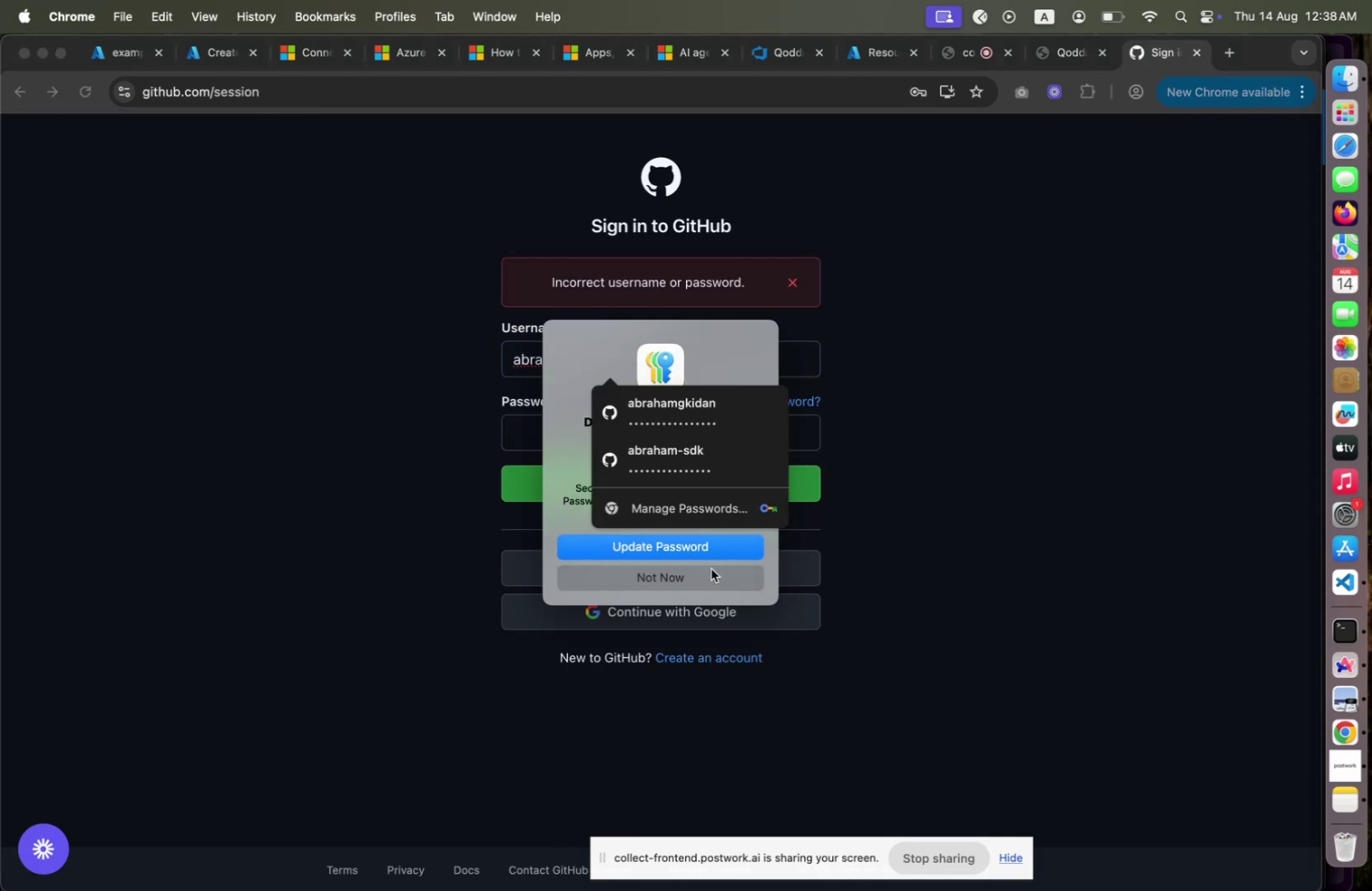 
left_click([710, 574])
 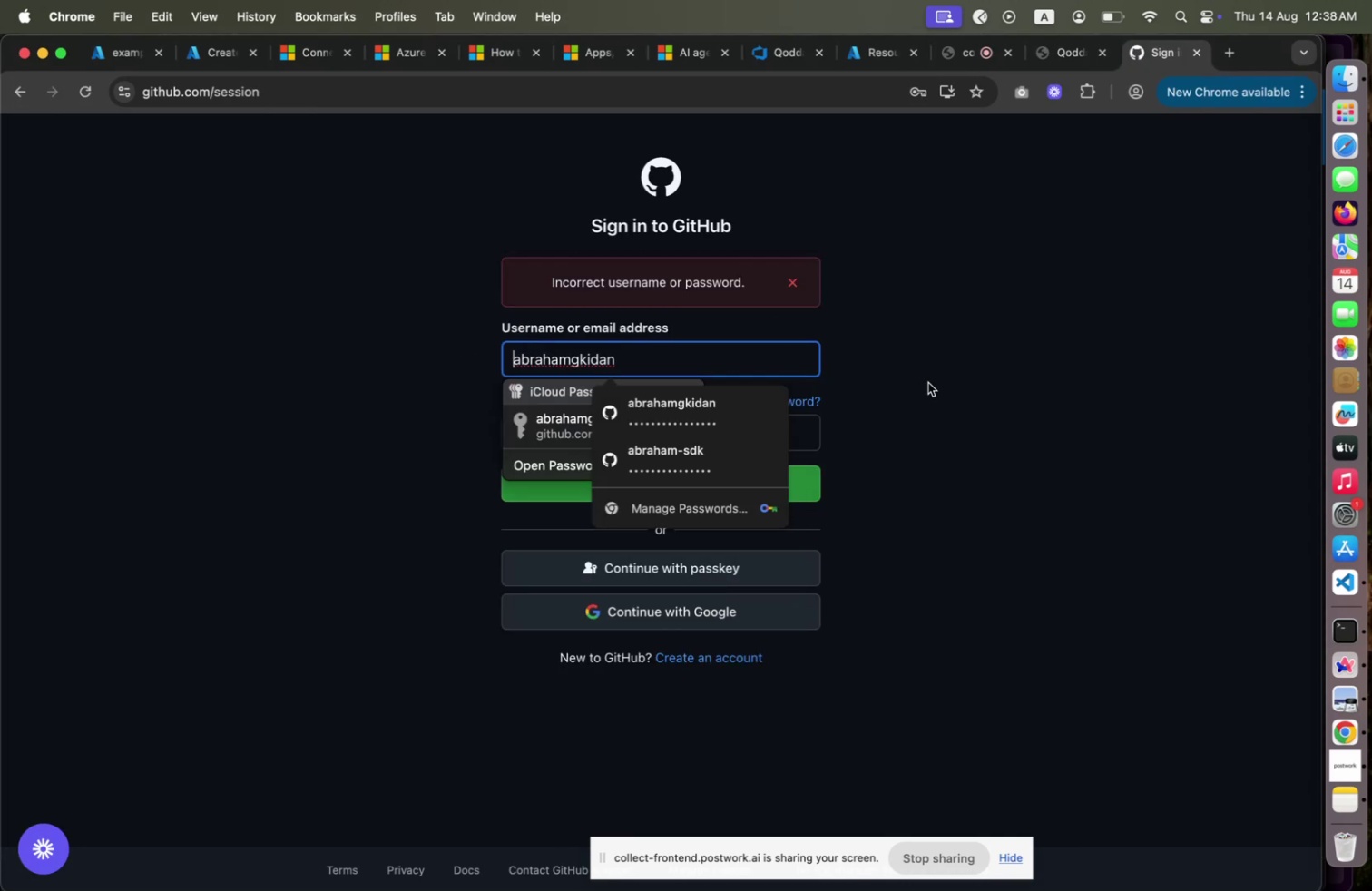 
left_click([928, 382])
 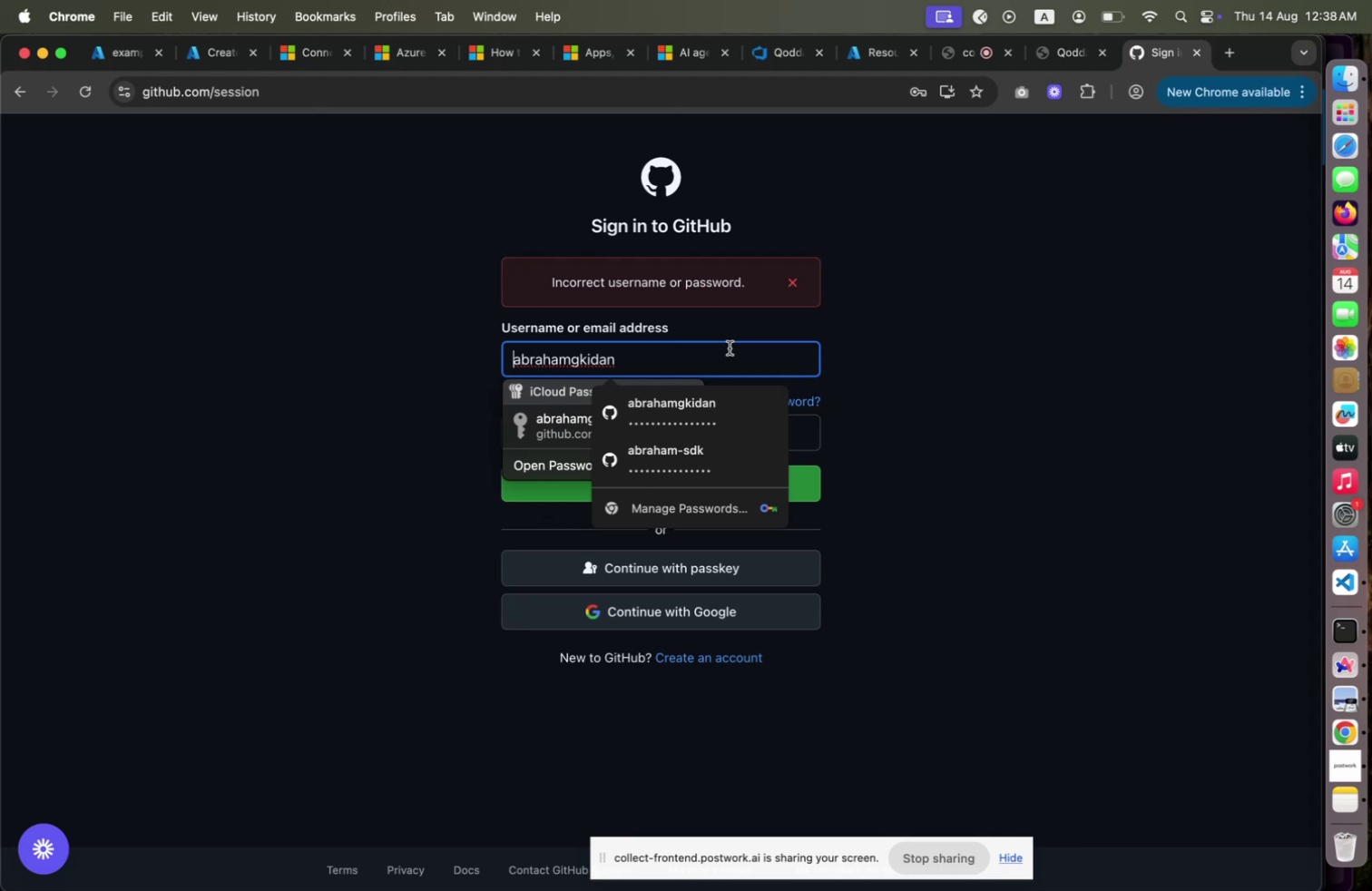 
left_click([730, 348])
 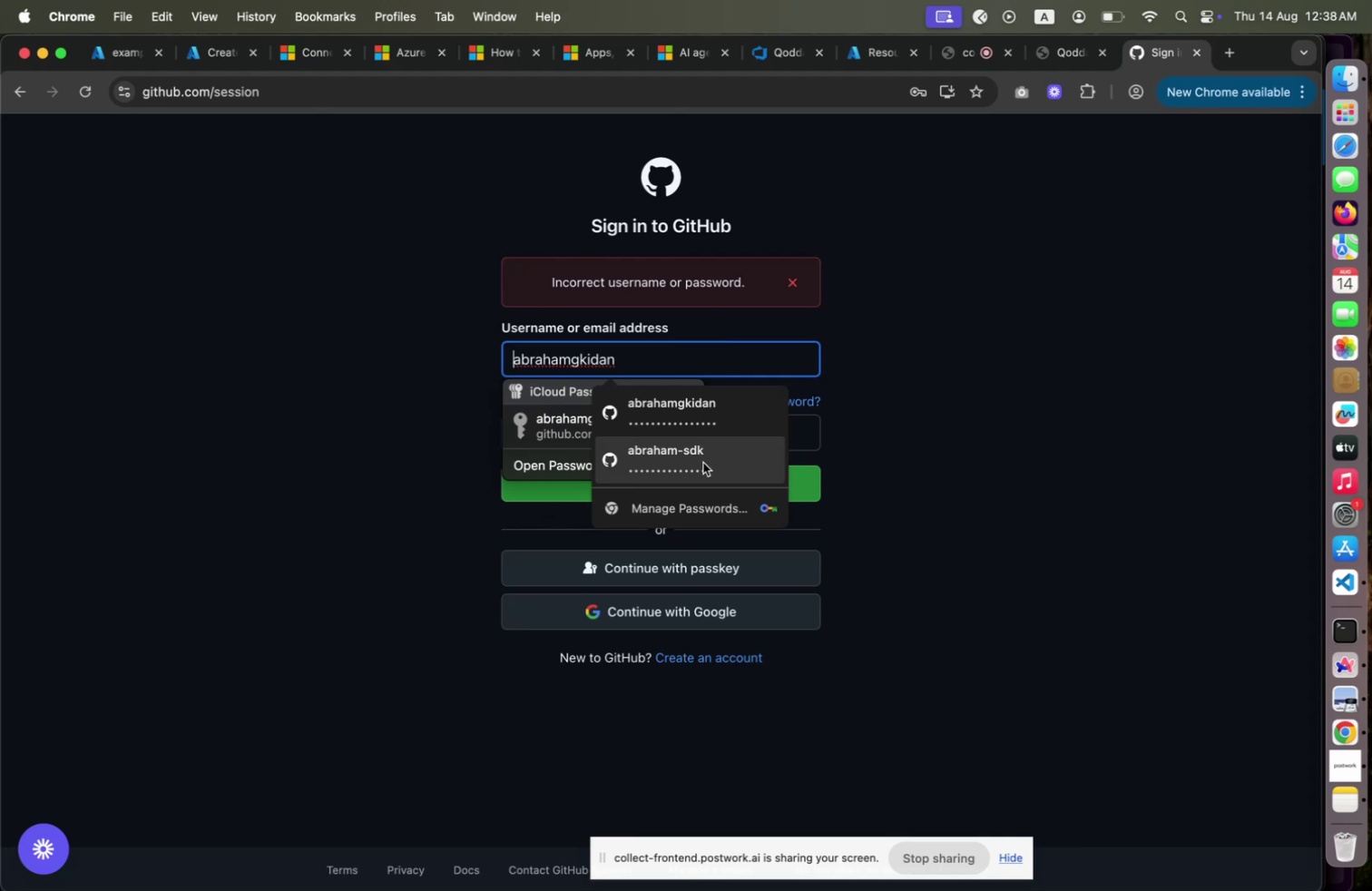 
left_click([703, 462])
 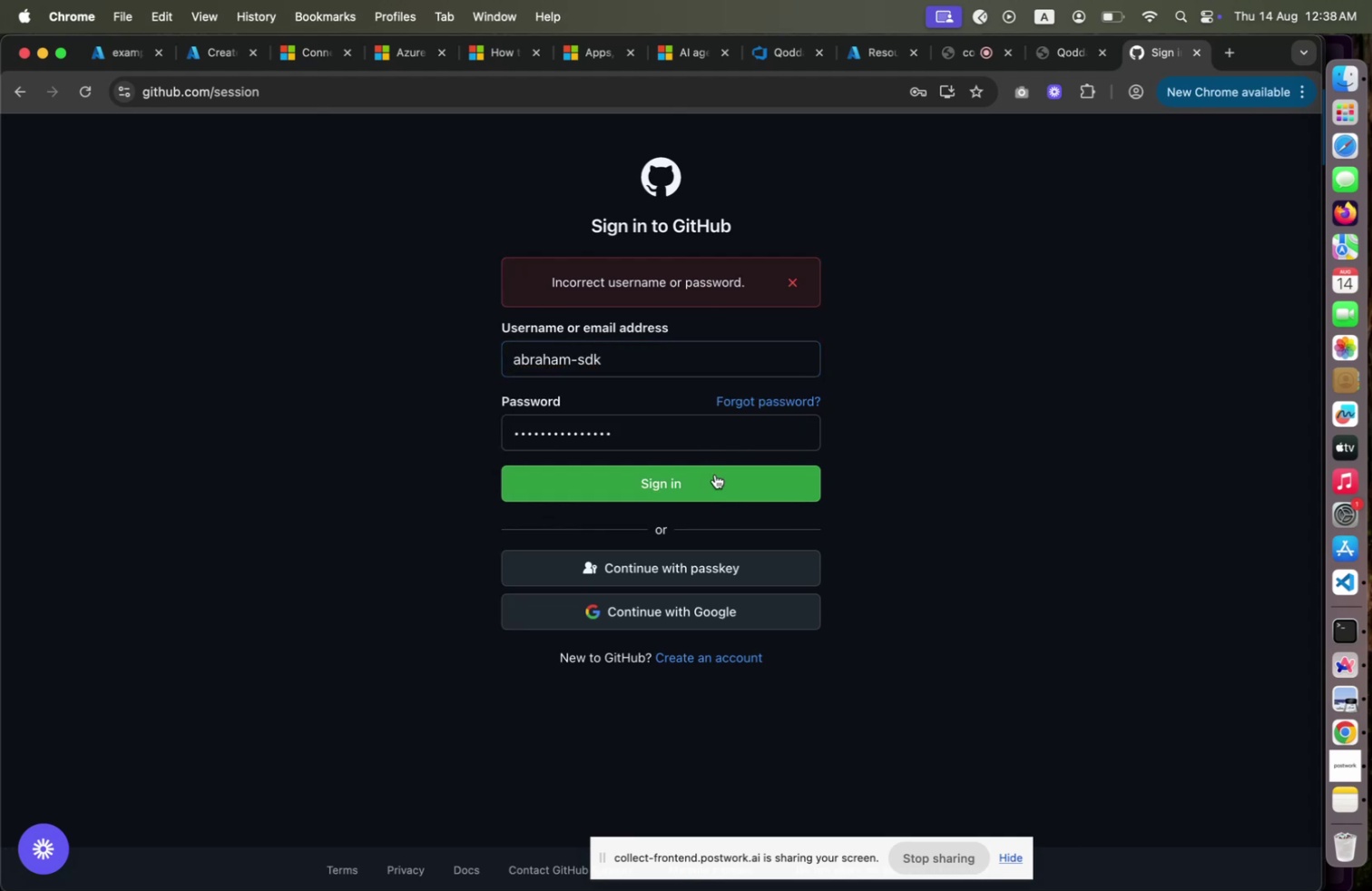 
left_click([715, 474])
 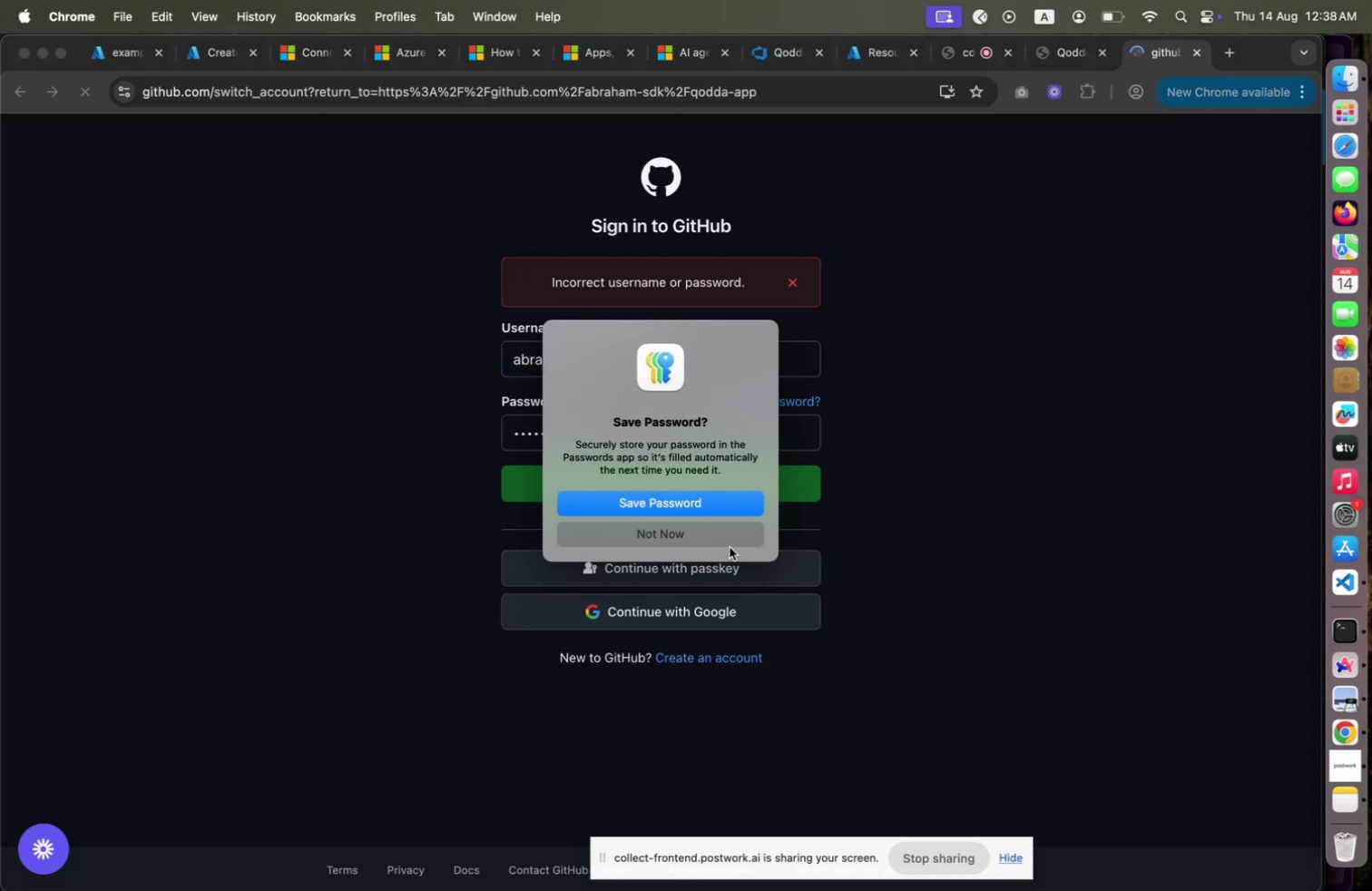 
left_click([730, 543])
 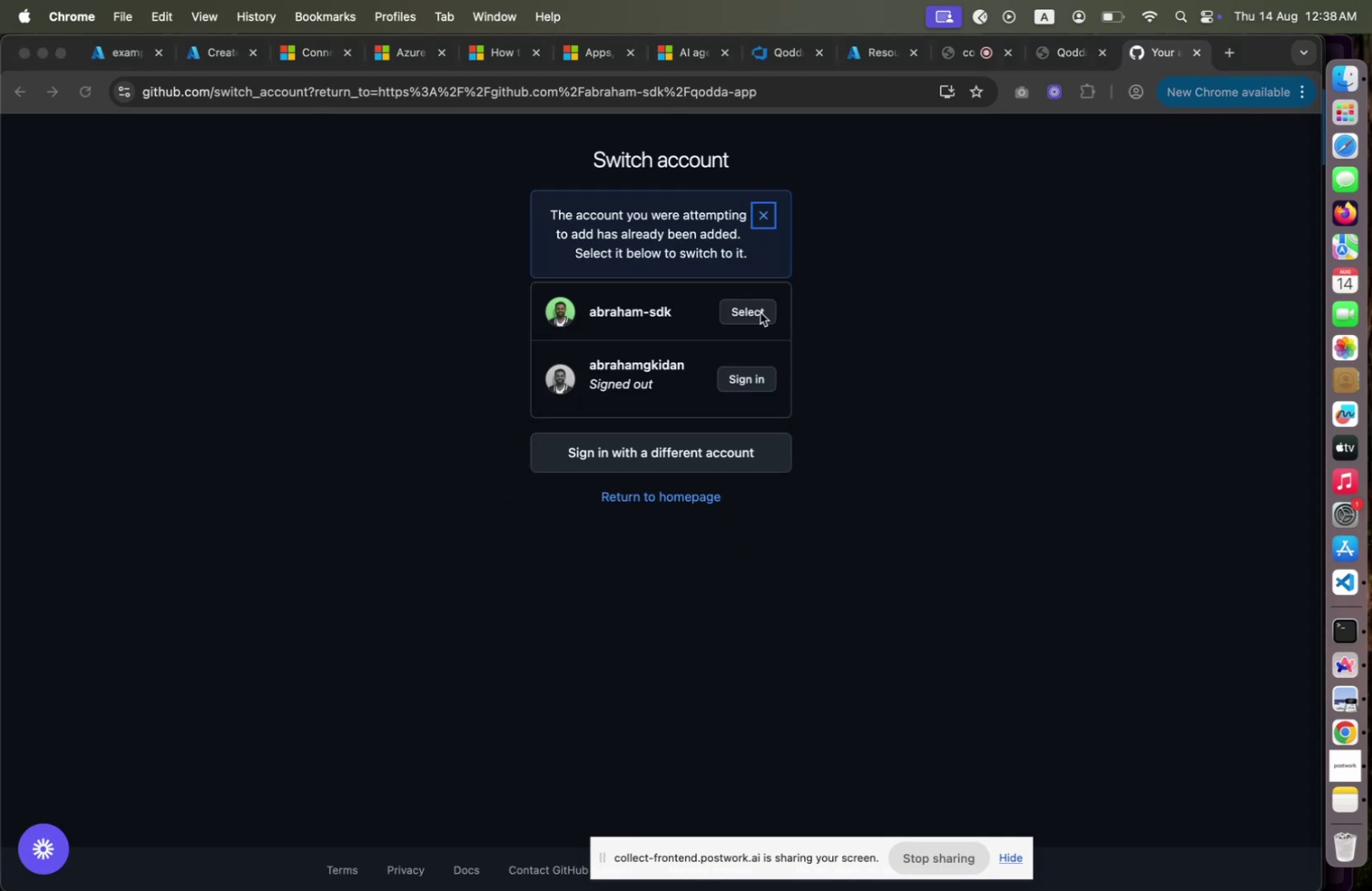 
left_click([760, 313])
 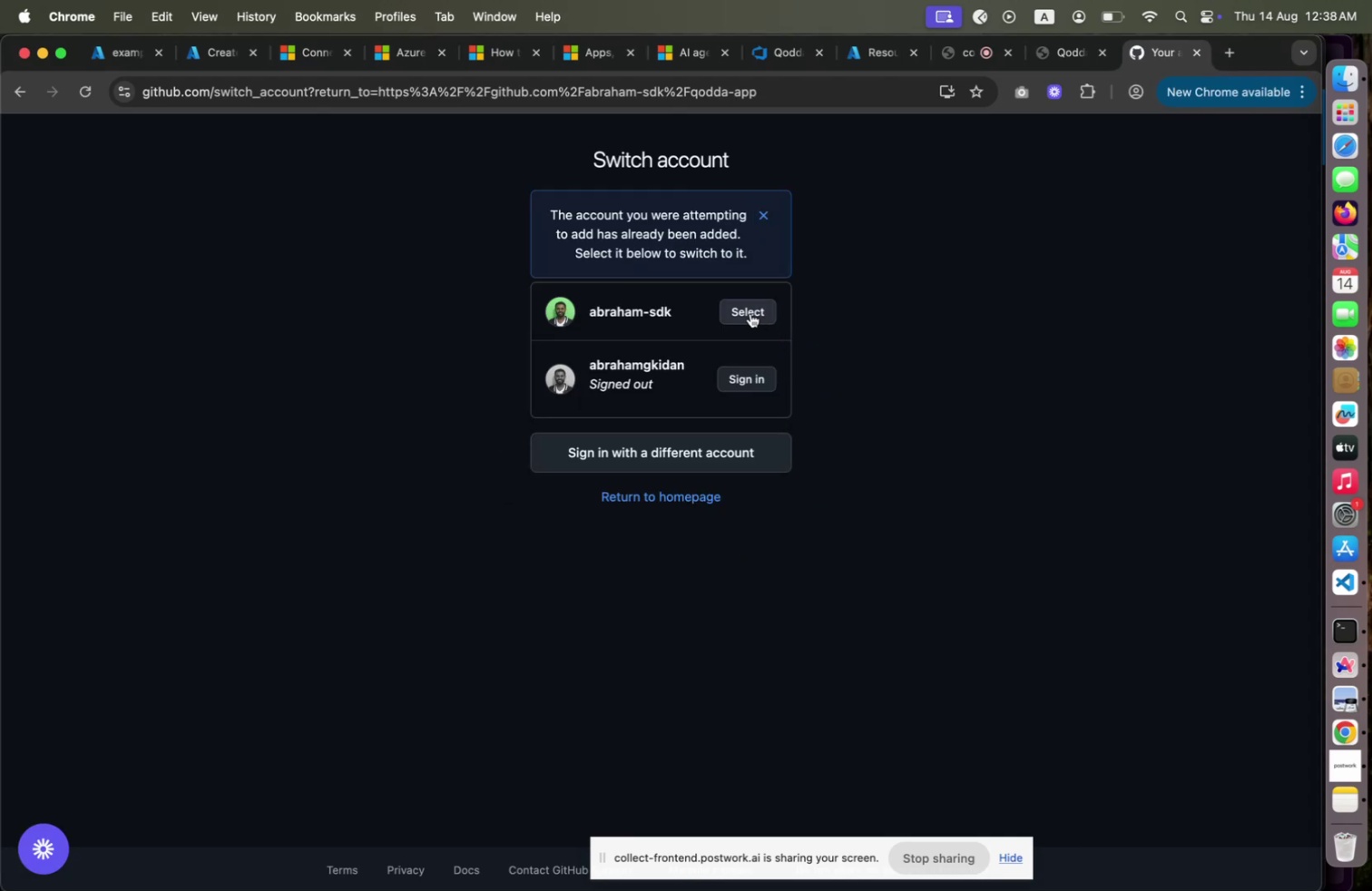 
left_click([750, 313])
 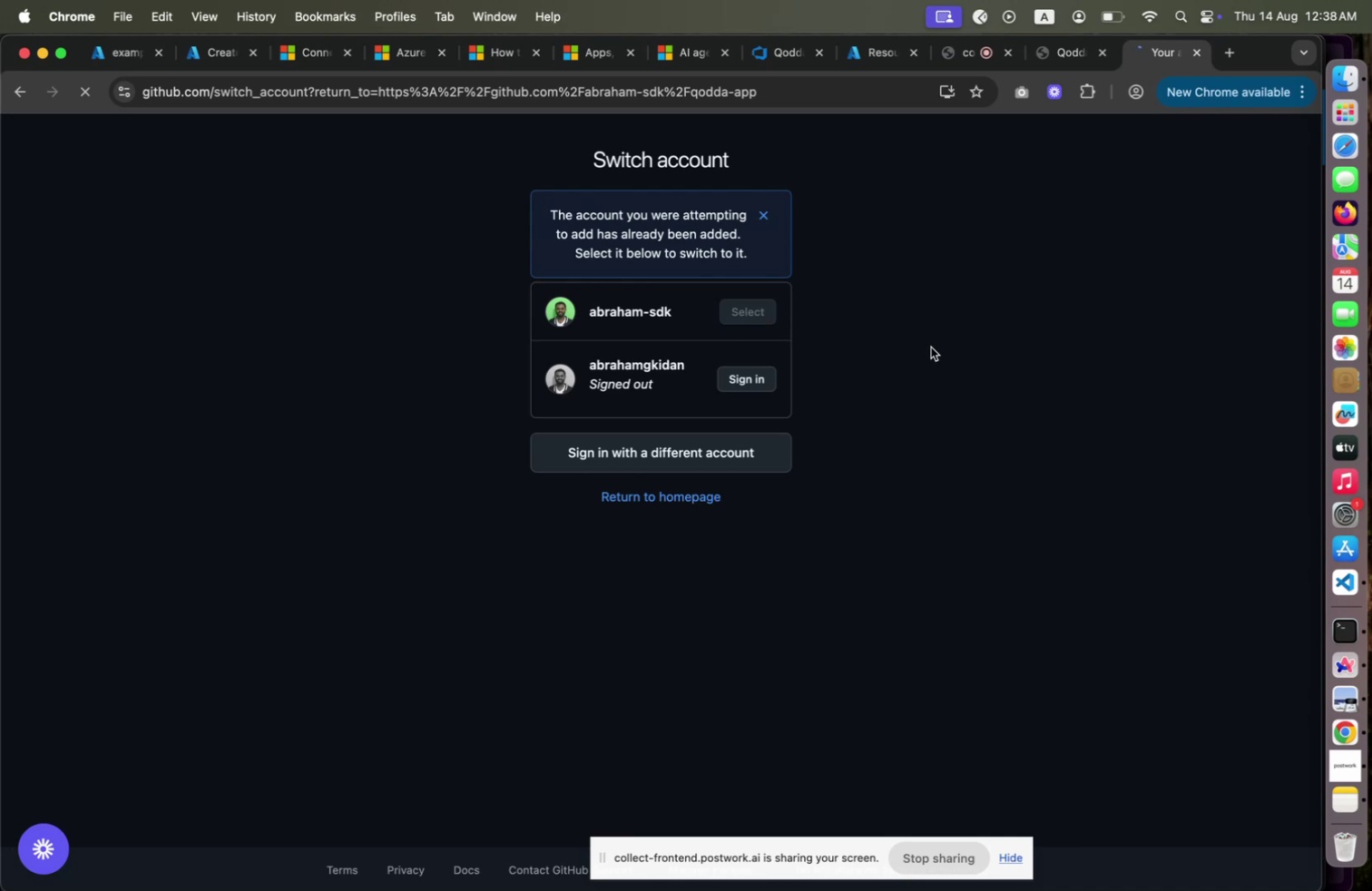 
mouse_move([1054, 150])
 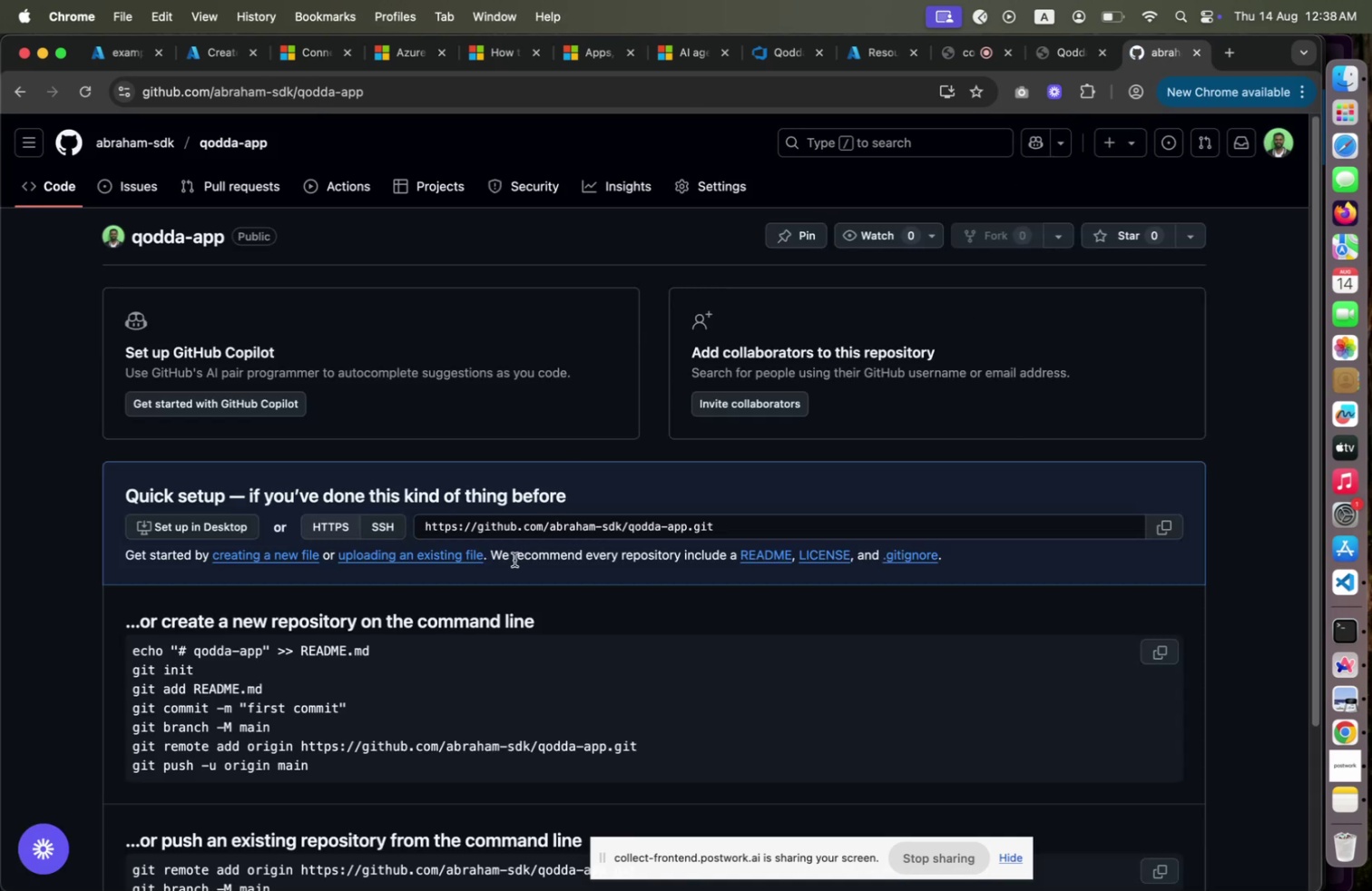 
scroll: coordinate [514, 560], scroll_direction: down, amount: 3.0
 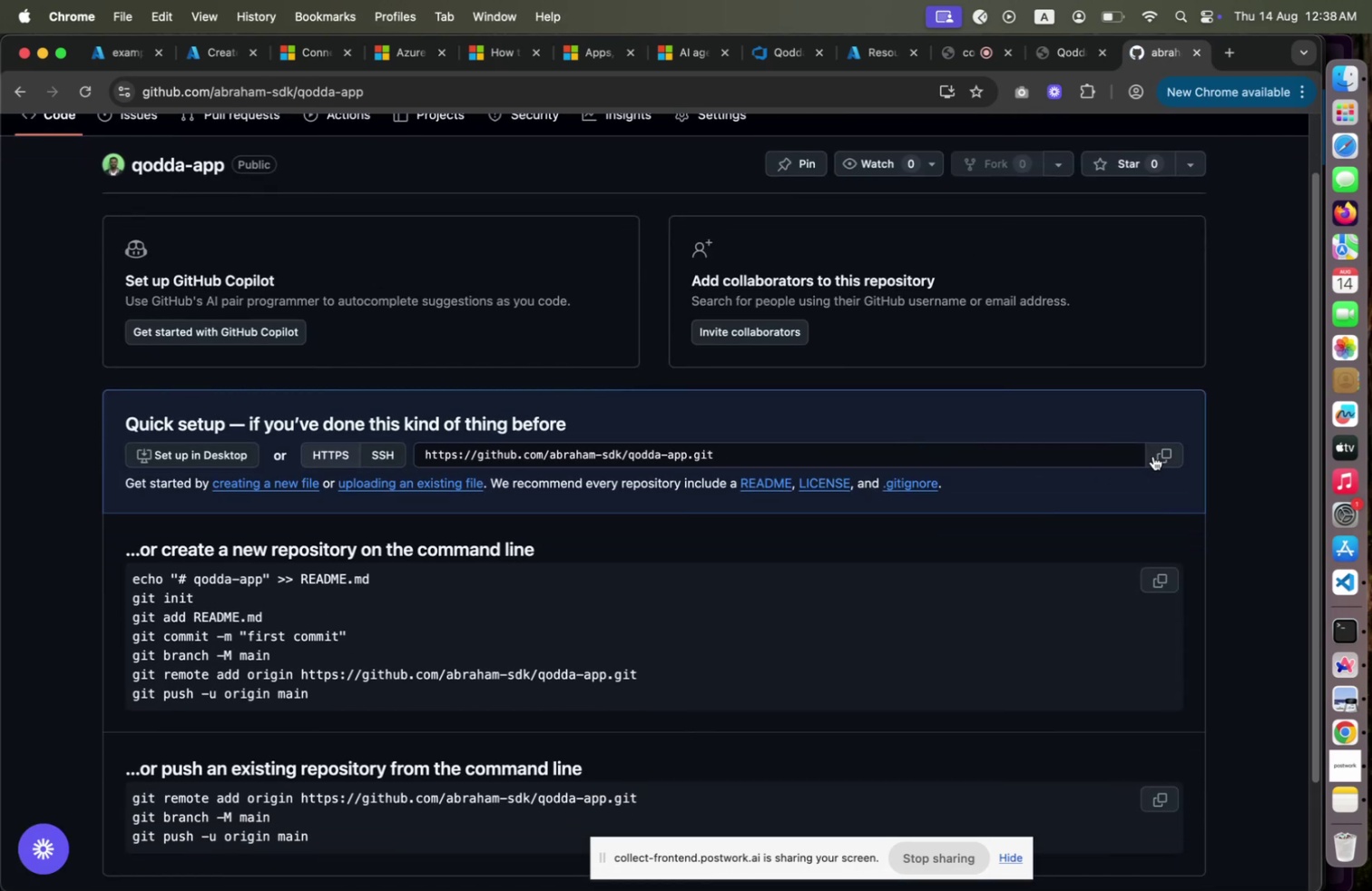 
left_click([1153, 455])
 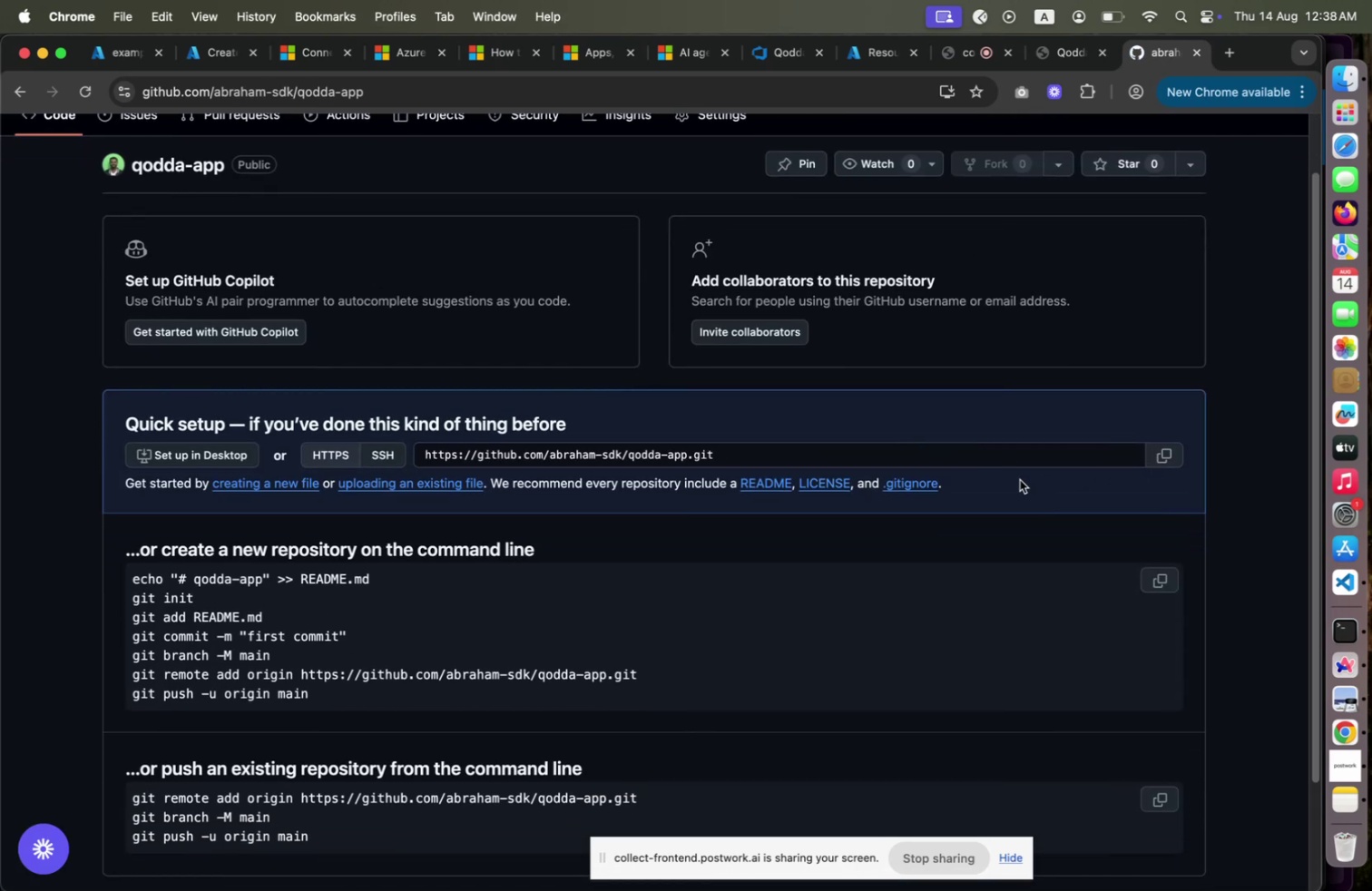 
key(Meta+CommandLeft)
 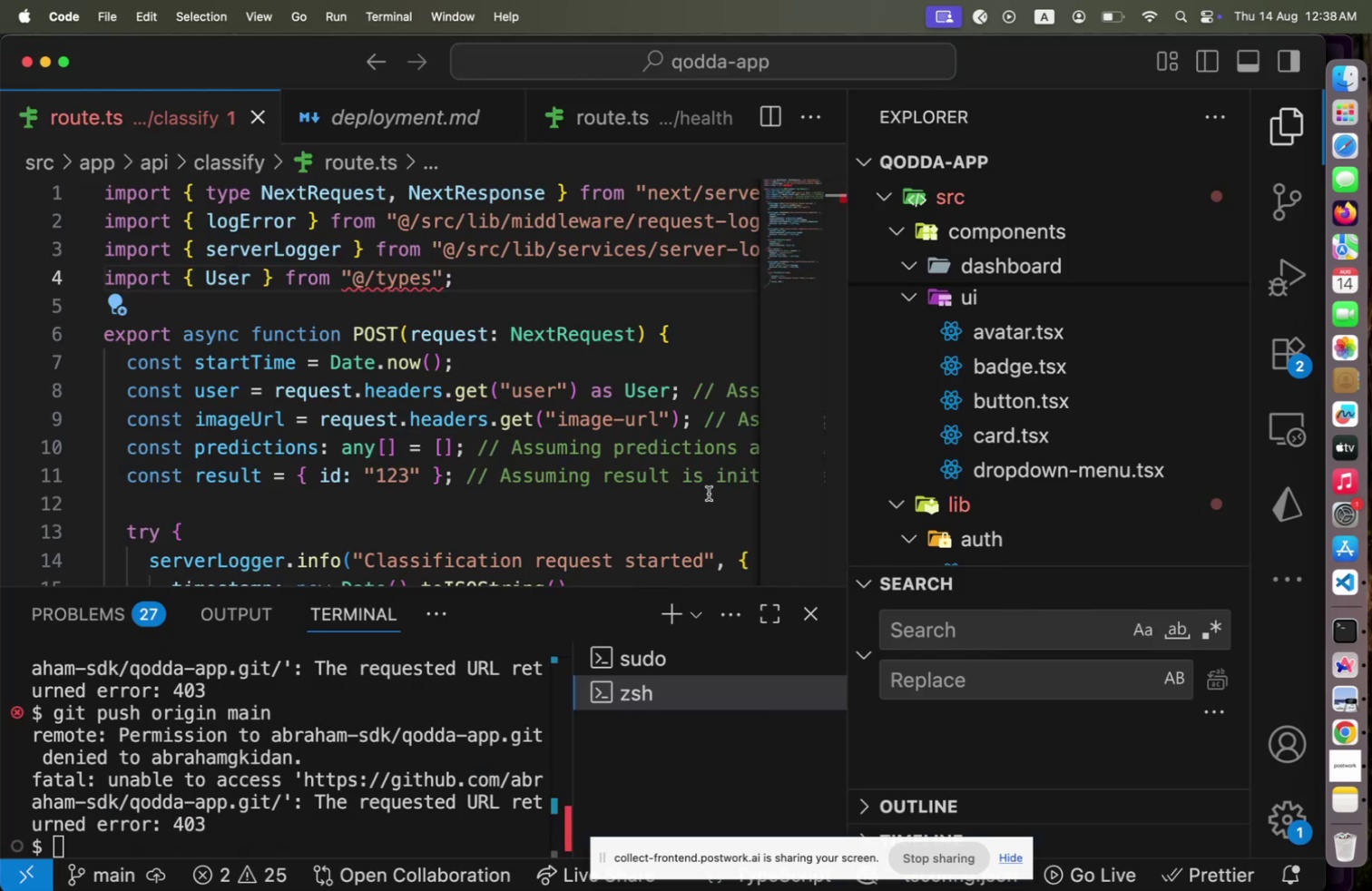 
key(Meta+Tab)
 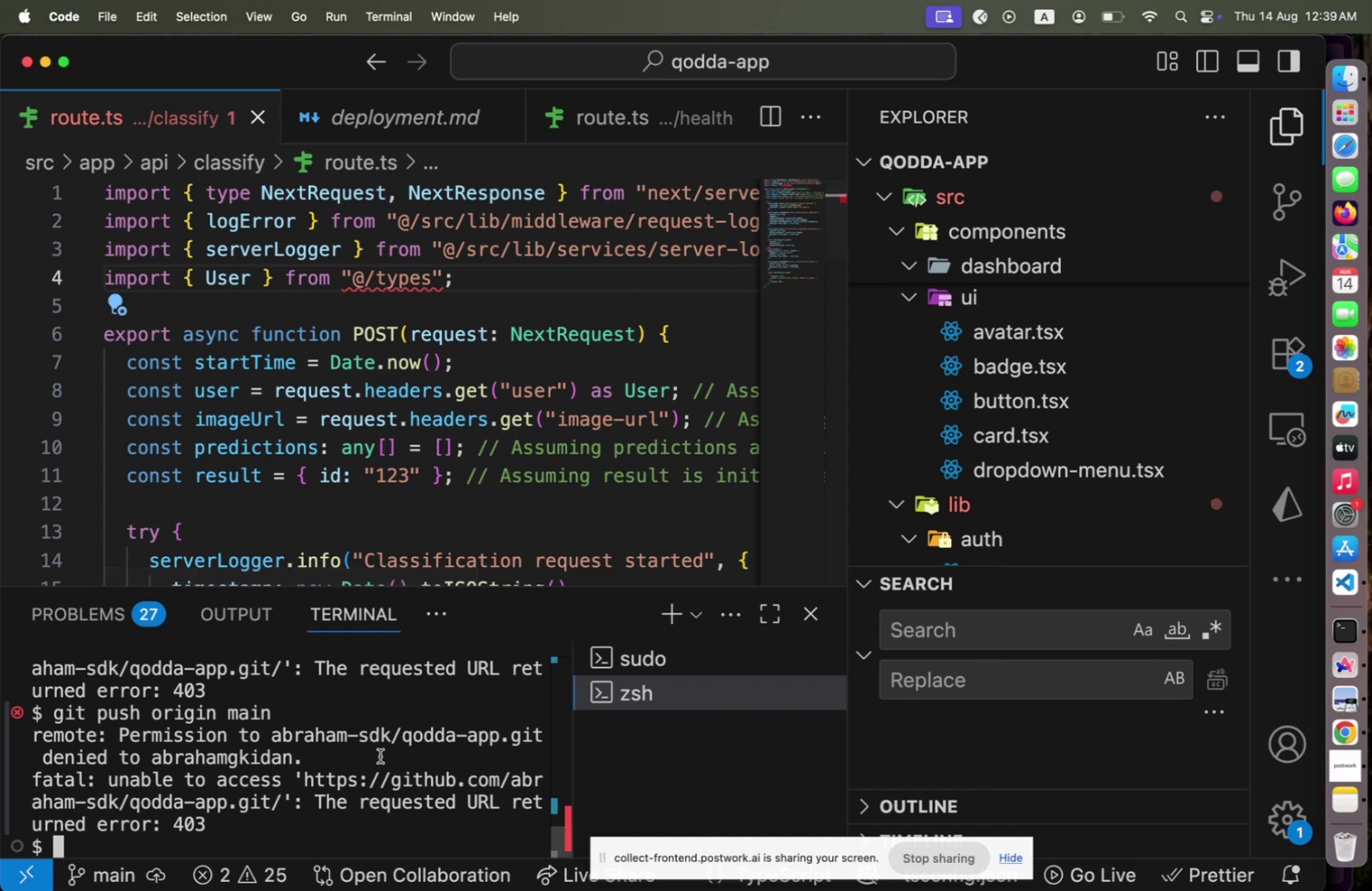 
type(git logi)
key(Backspace)
key(Backspace)
key(Backspace)
key(Backspace)
 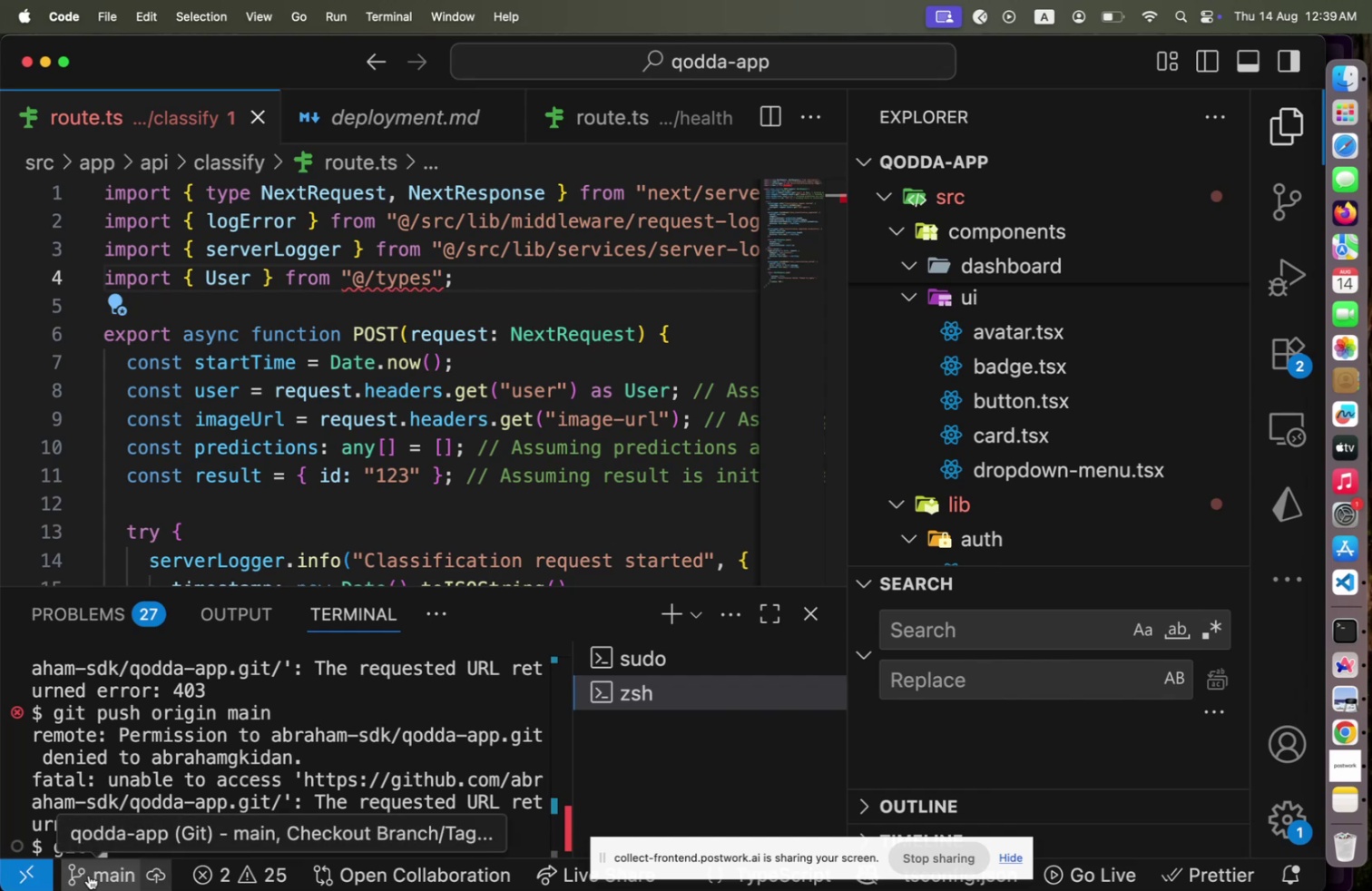 
wait(11.75)
 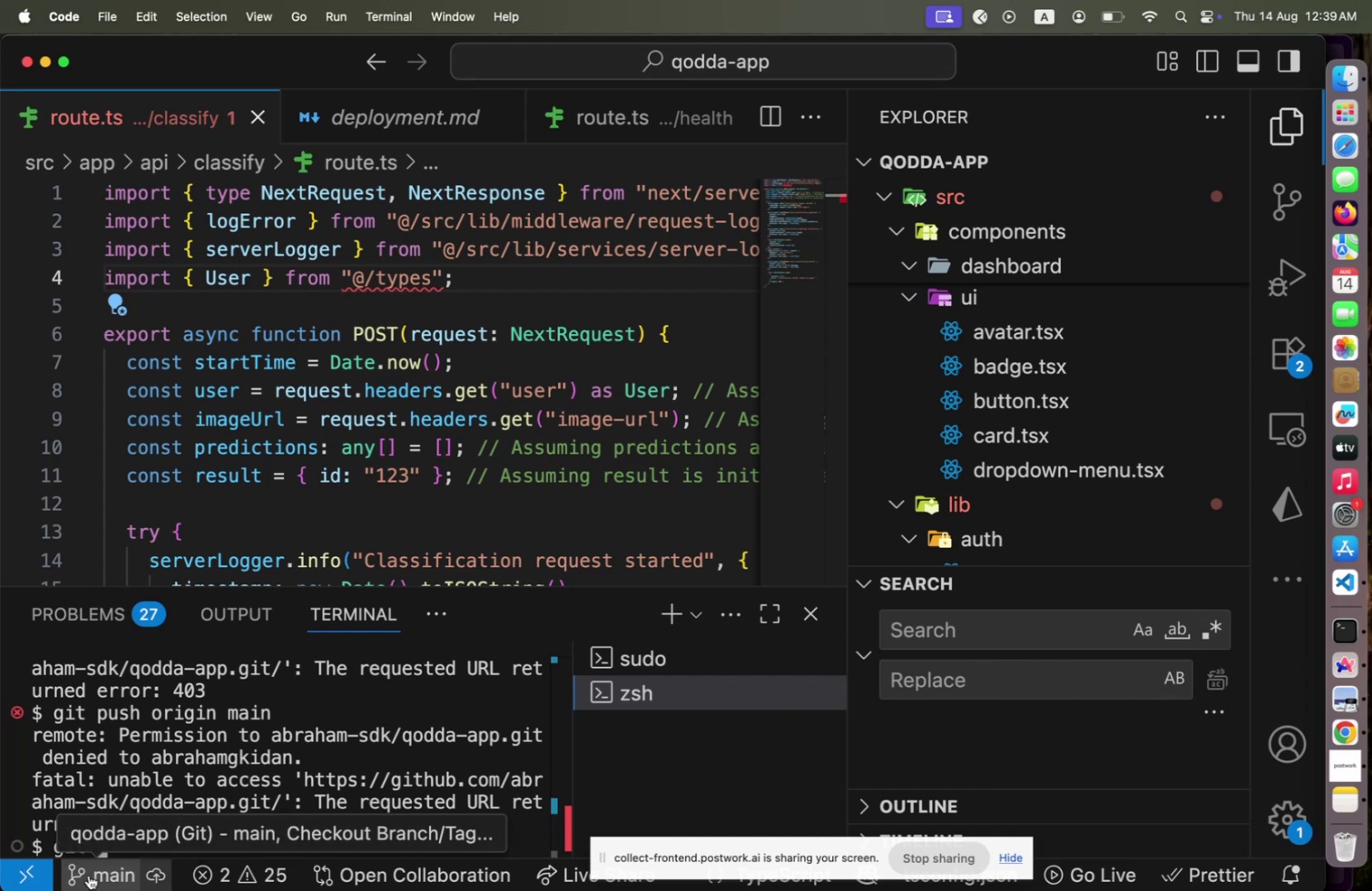 
left_click([1287, 214])
 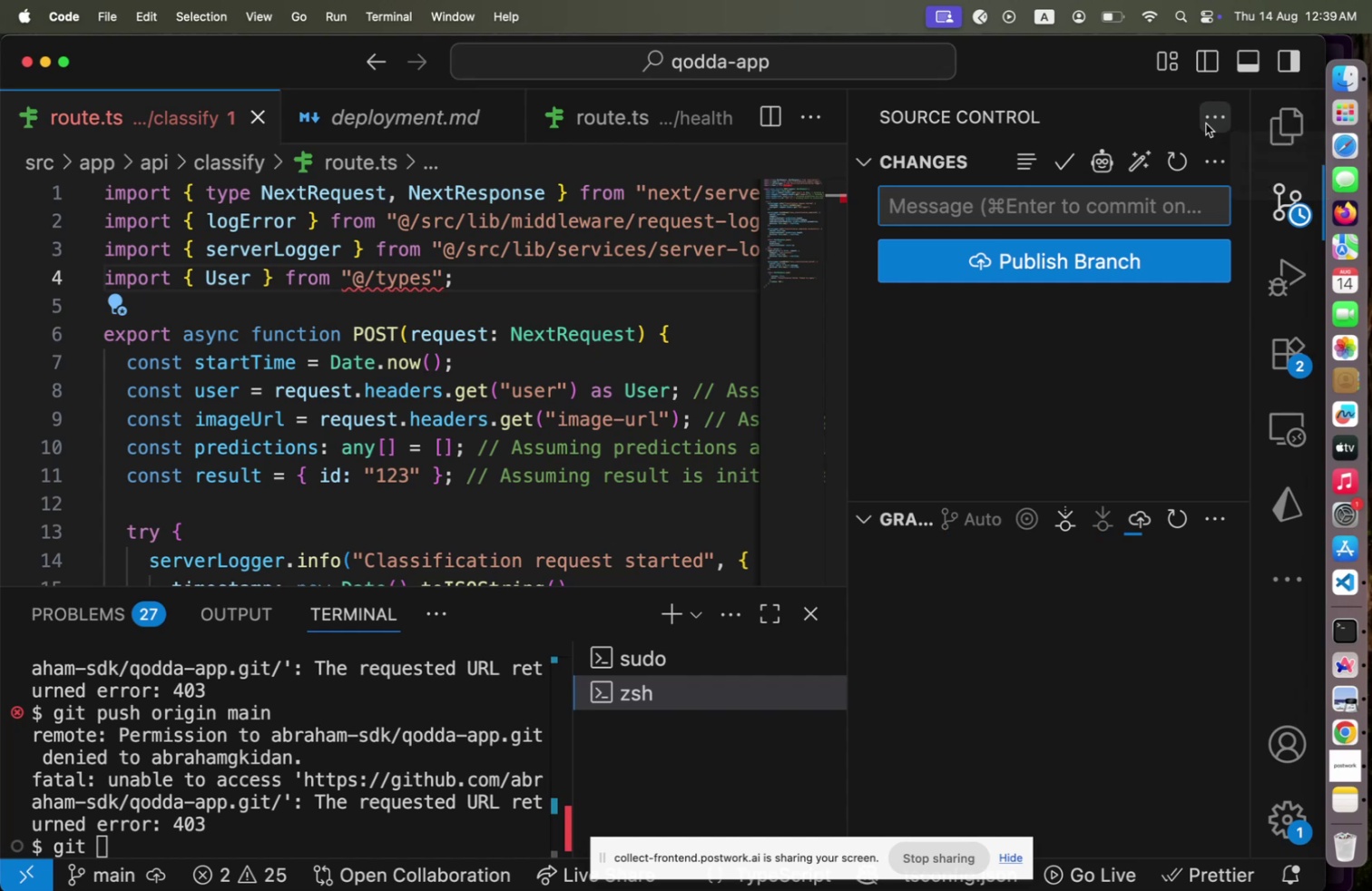 
left_click([1210, 160])
 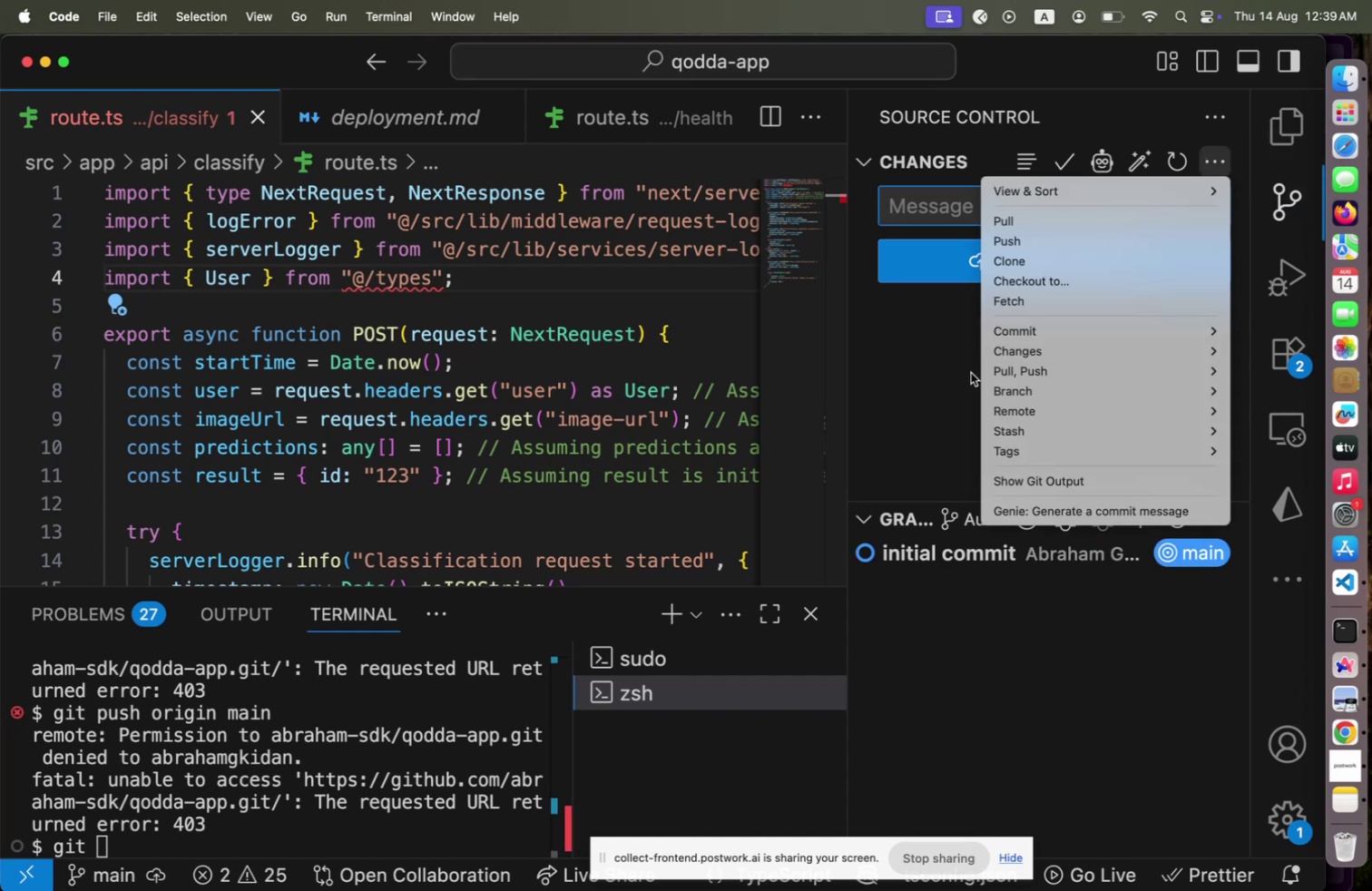 
wait(7.09)
 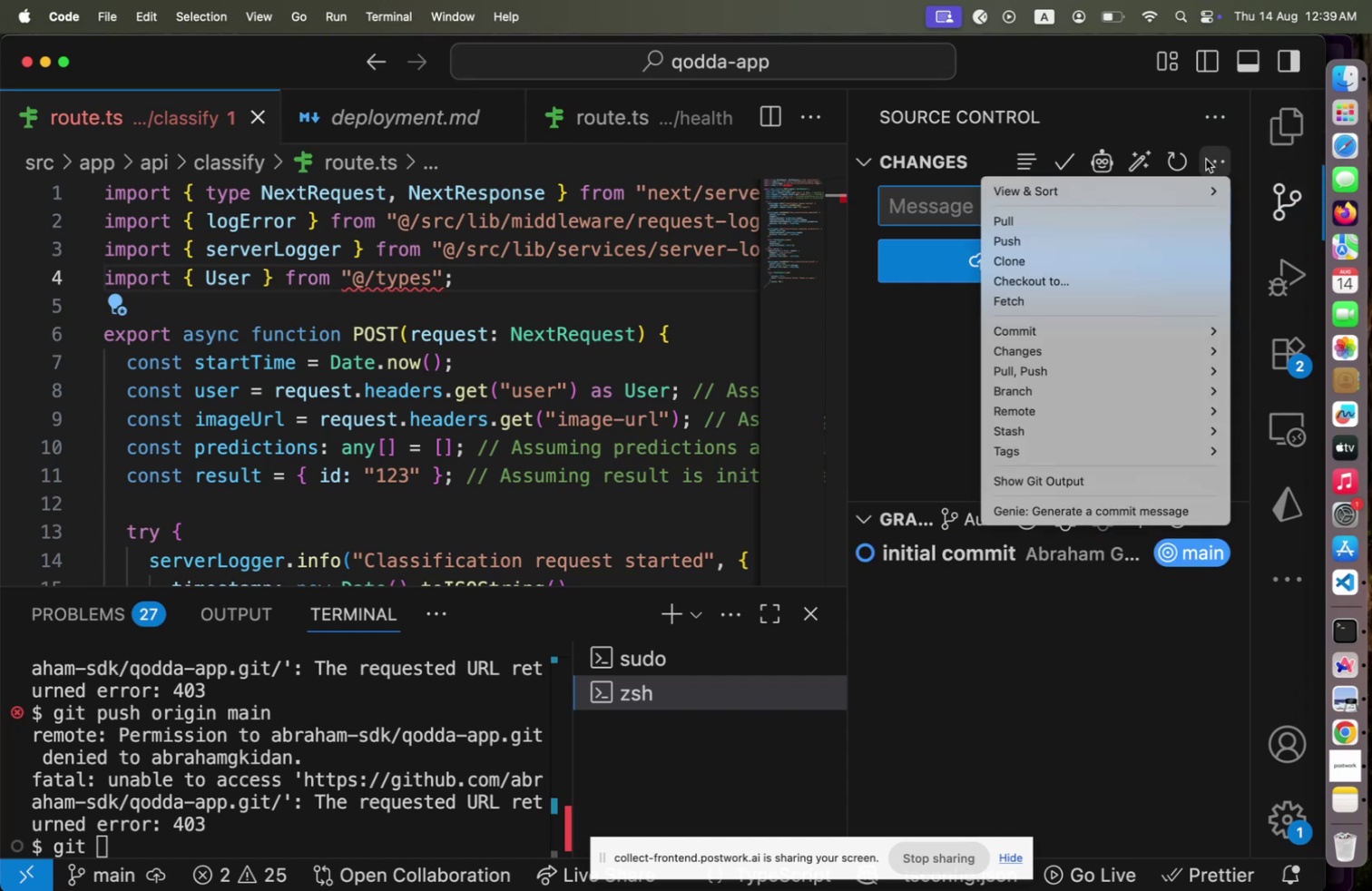 
left_click([915, 387])
 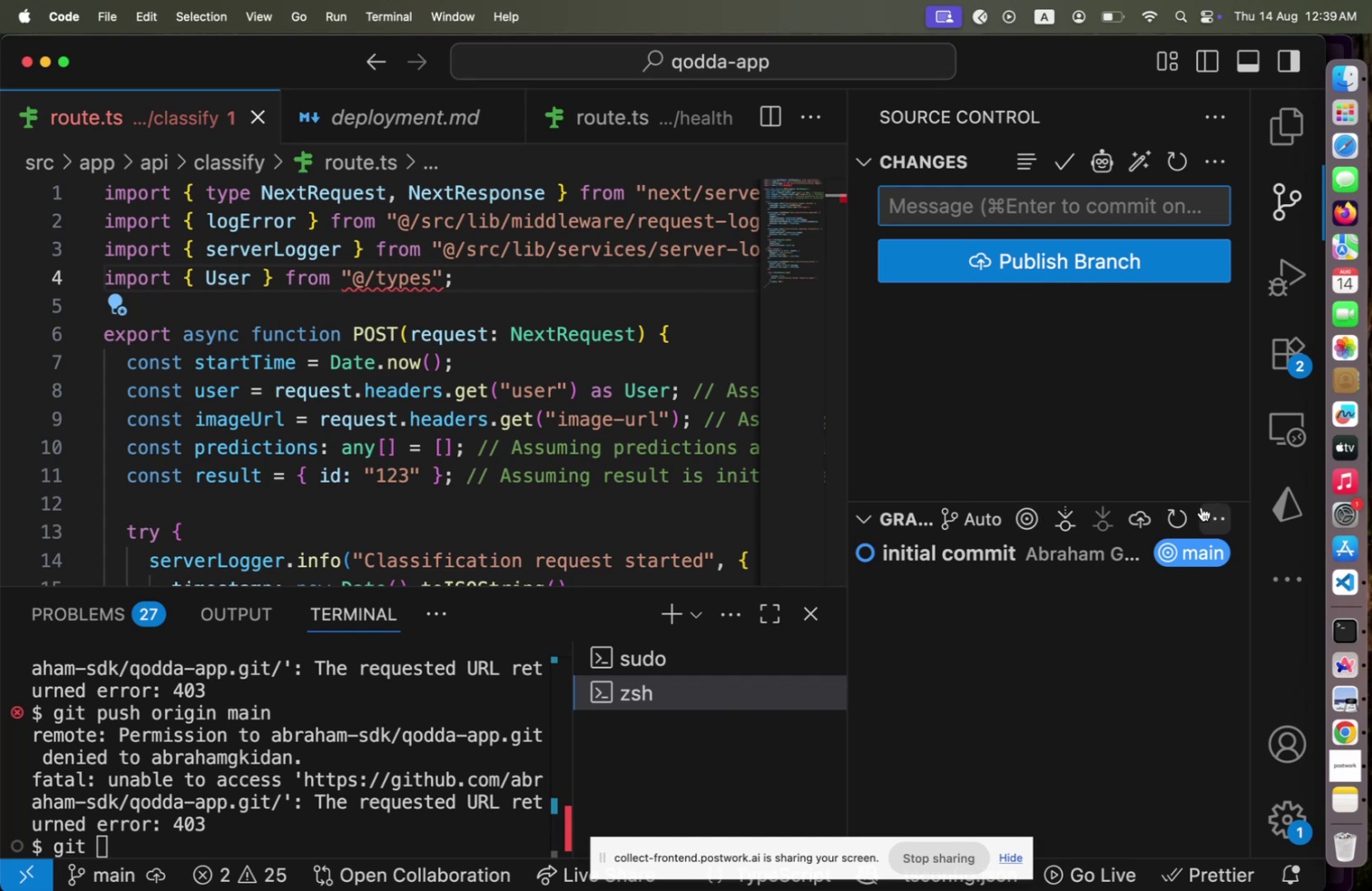 
left_click([1203, 511])
 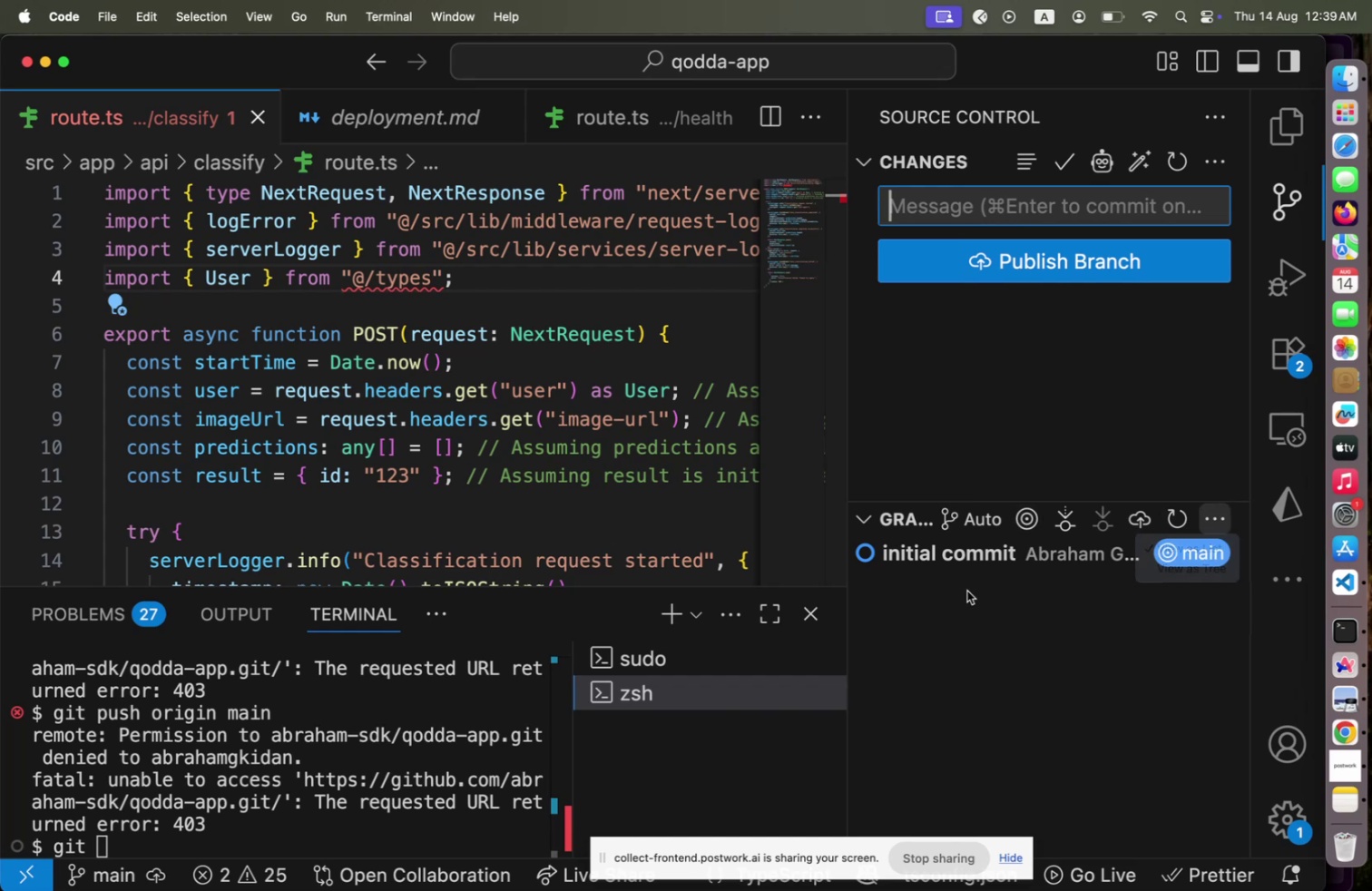 
left_click([967, 590])
 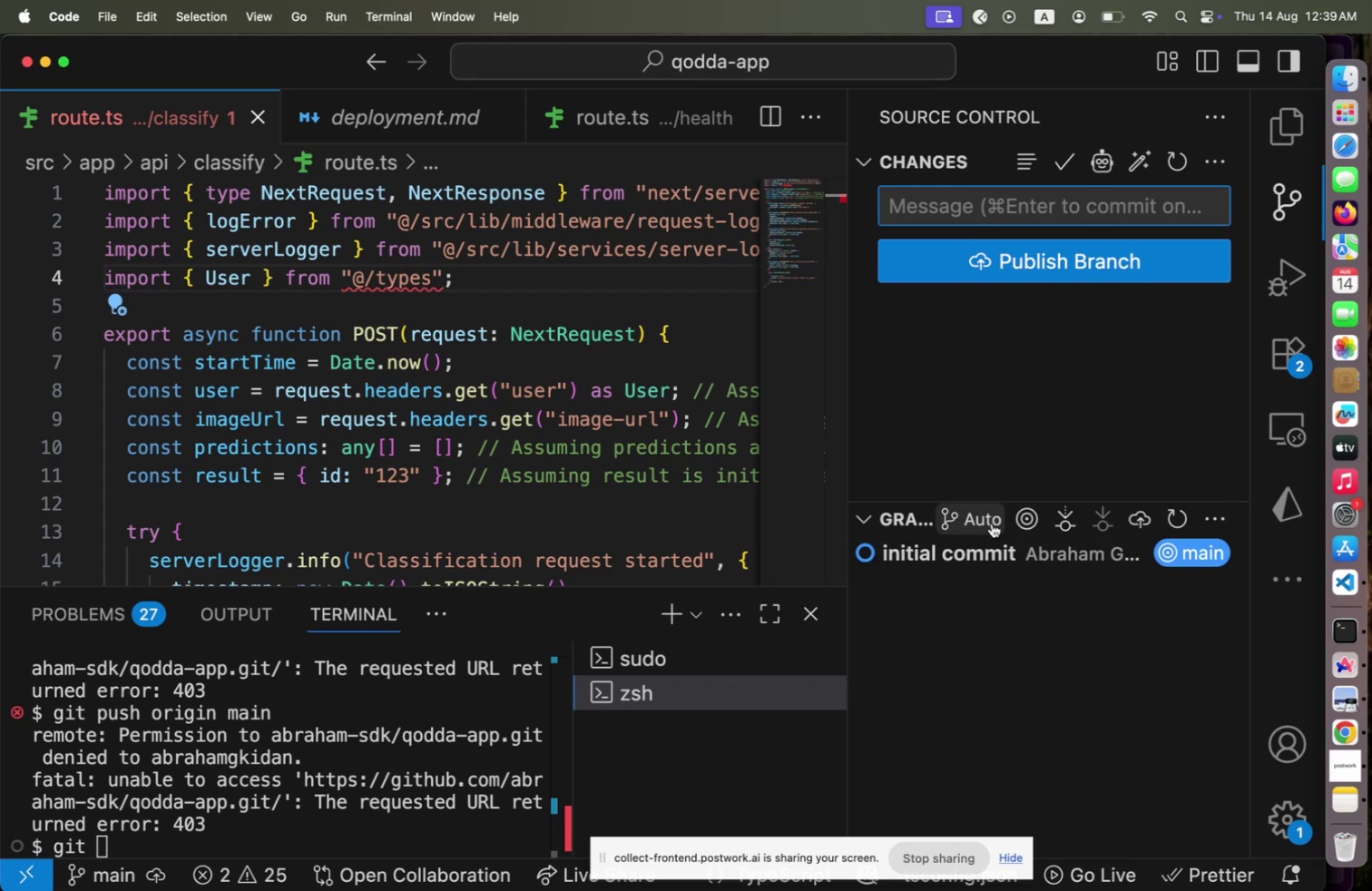 
mouse_move([982, 534])
 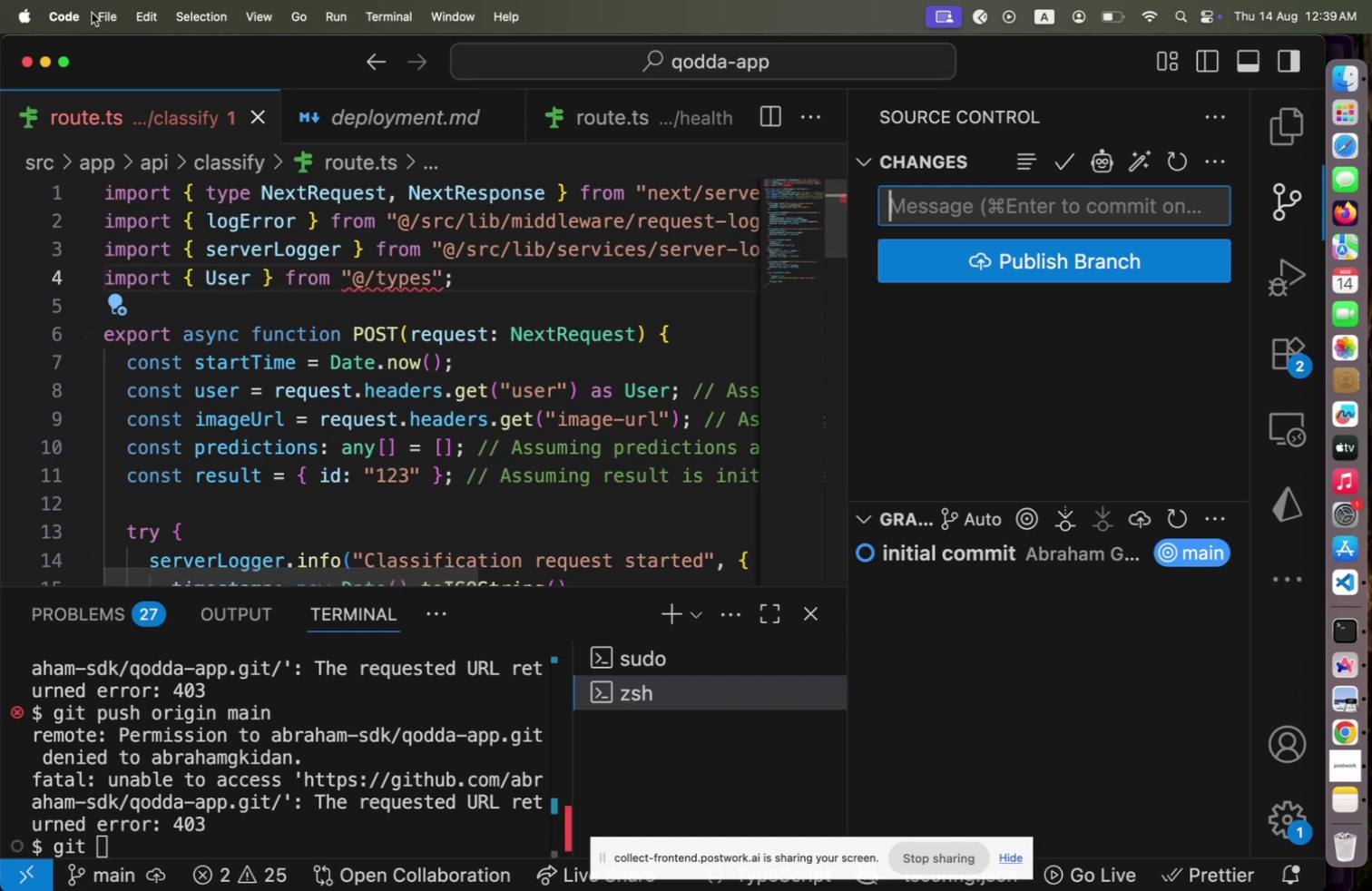 
left_click([68, 12])
 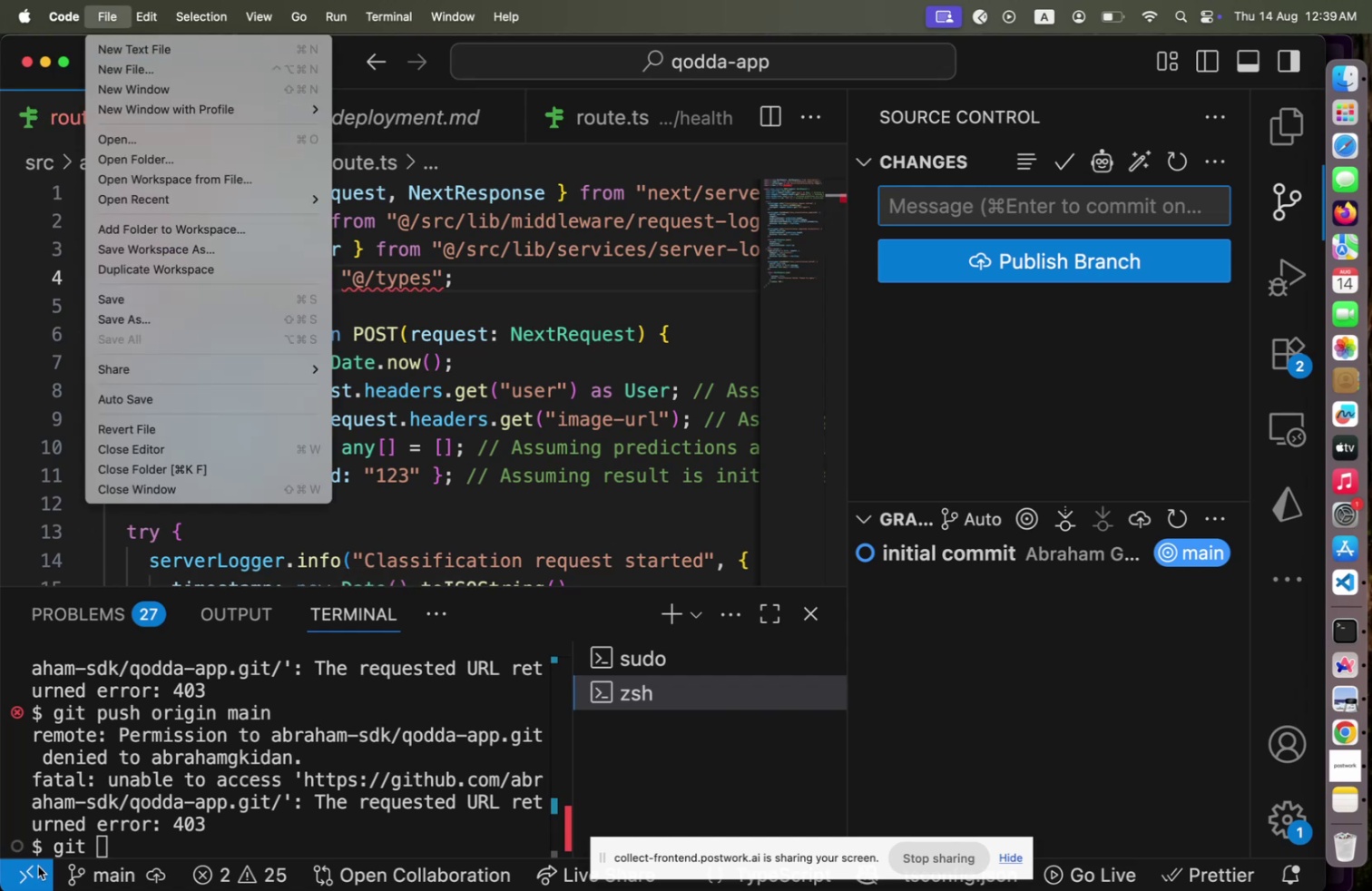 
left_click([38, 876])
 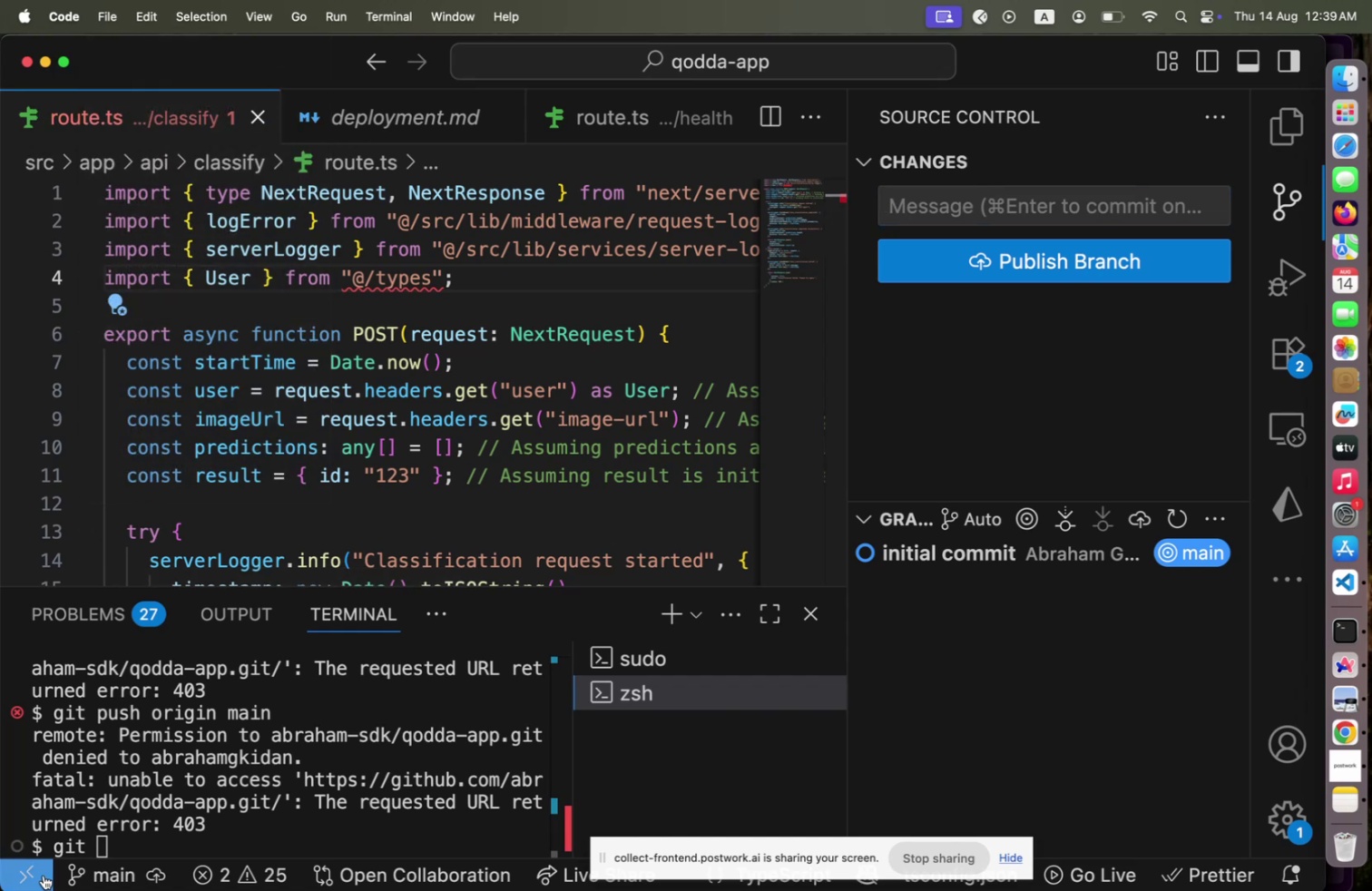 
left_click([44, 874])
 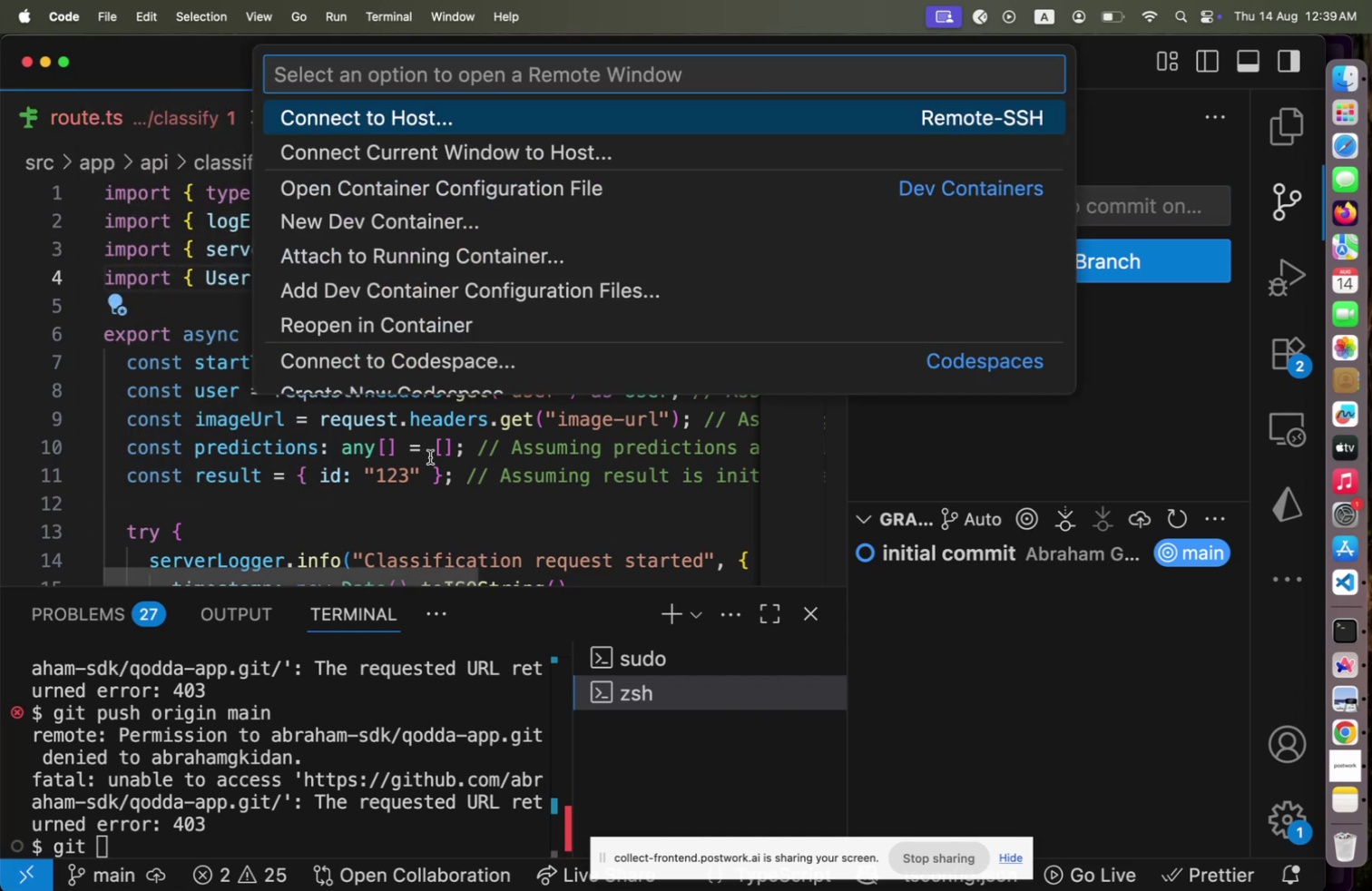 
type(git)
key(Backspace)
key(Backspace)
key(Backspace)
type(G)
key(Backspace)
 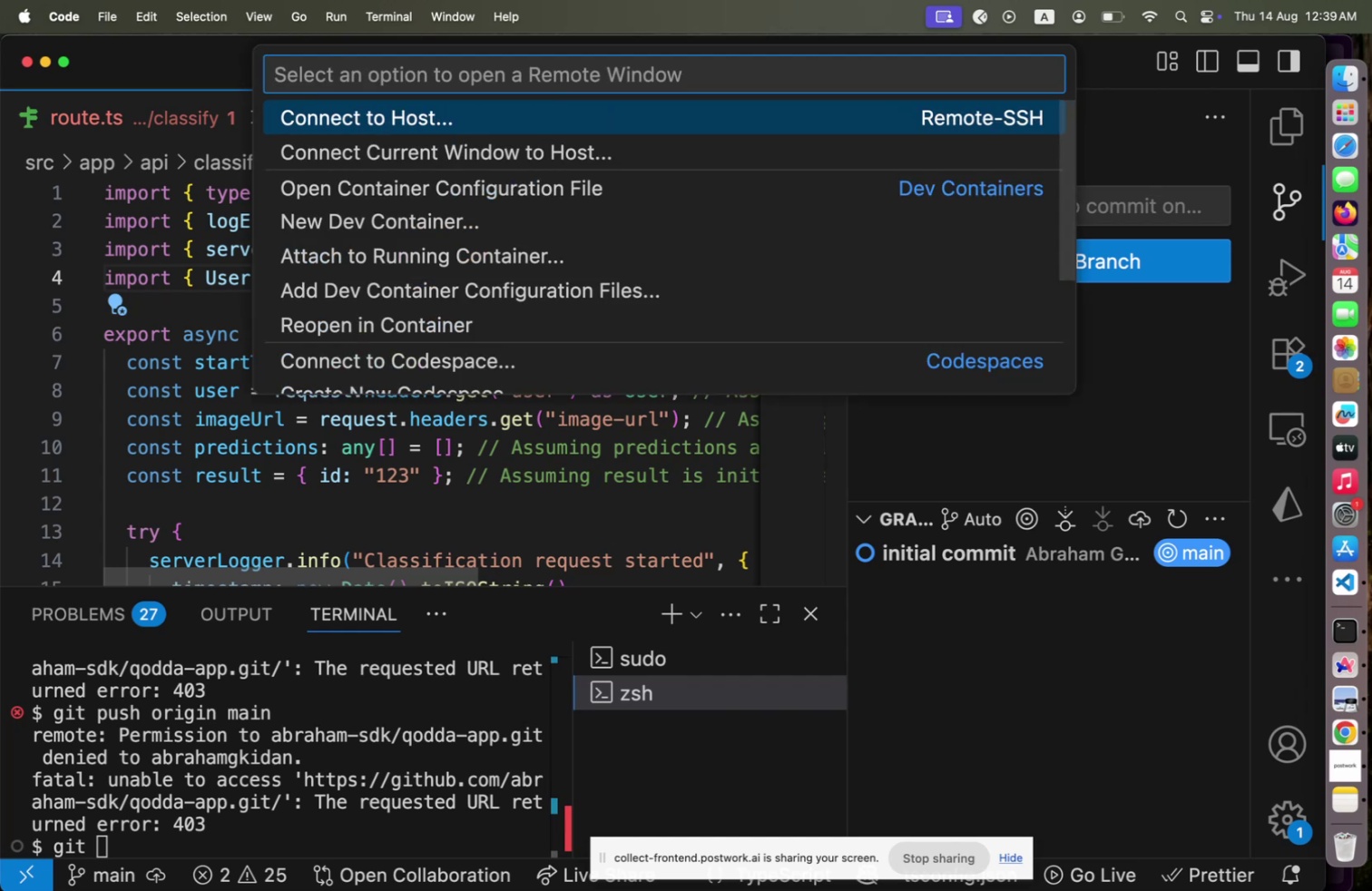 
key(ArrowDown)
 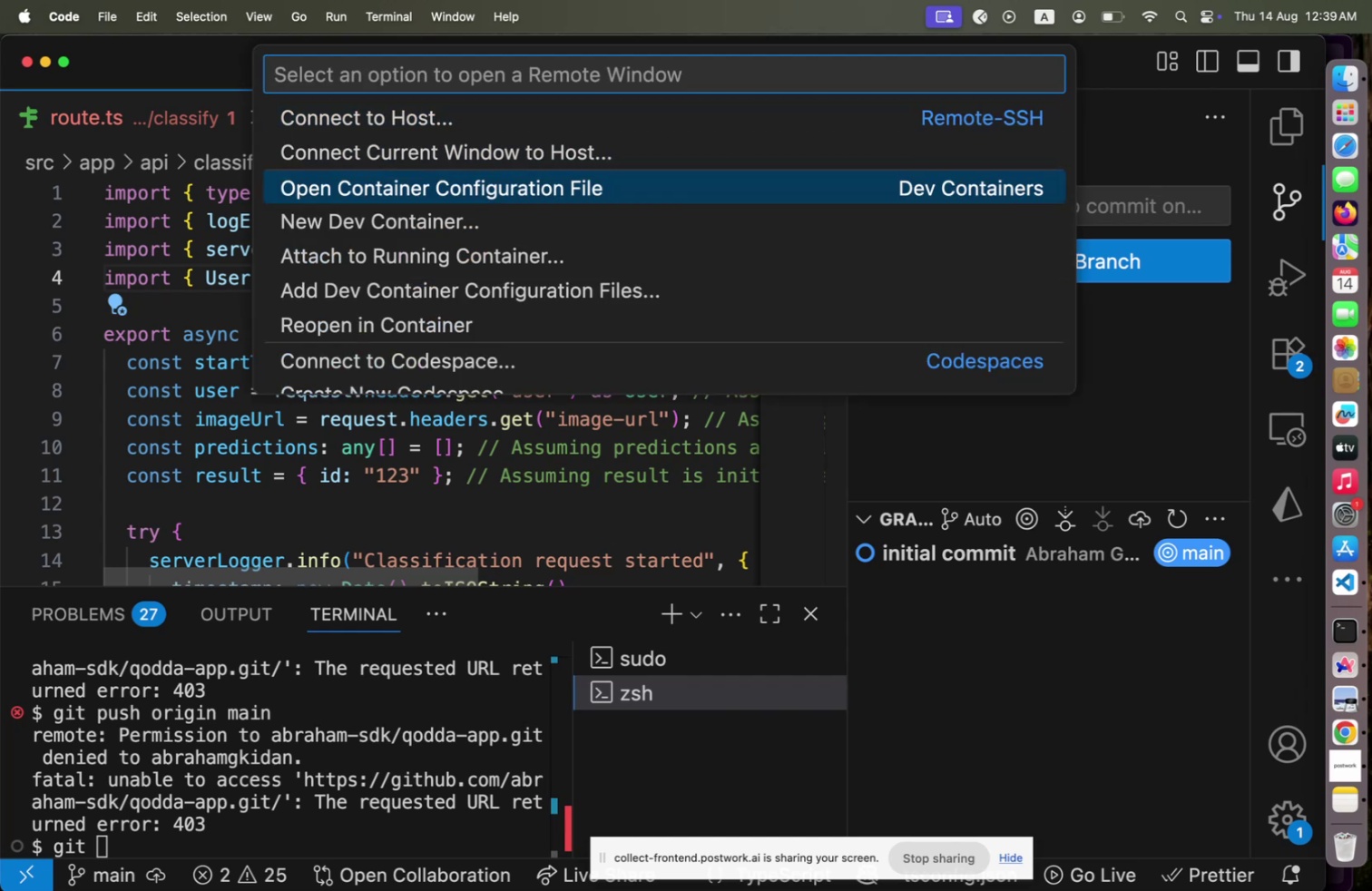 
hold_key(key=ArrowDown, duration=1.04)
 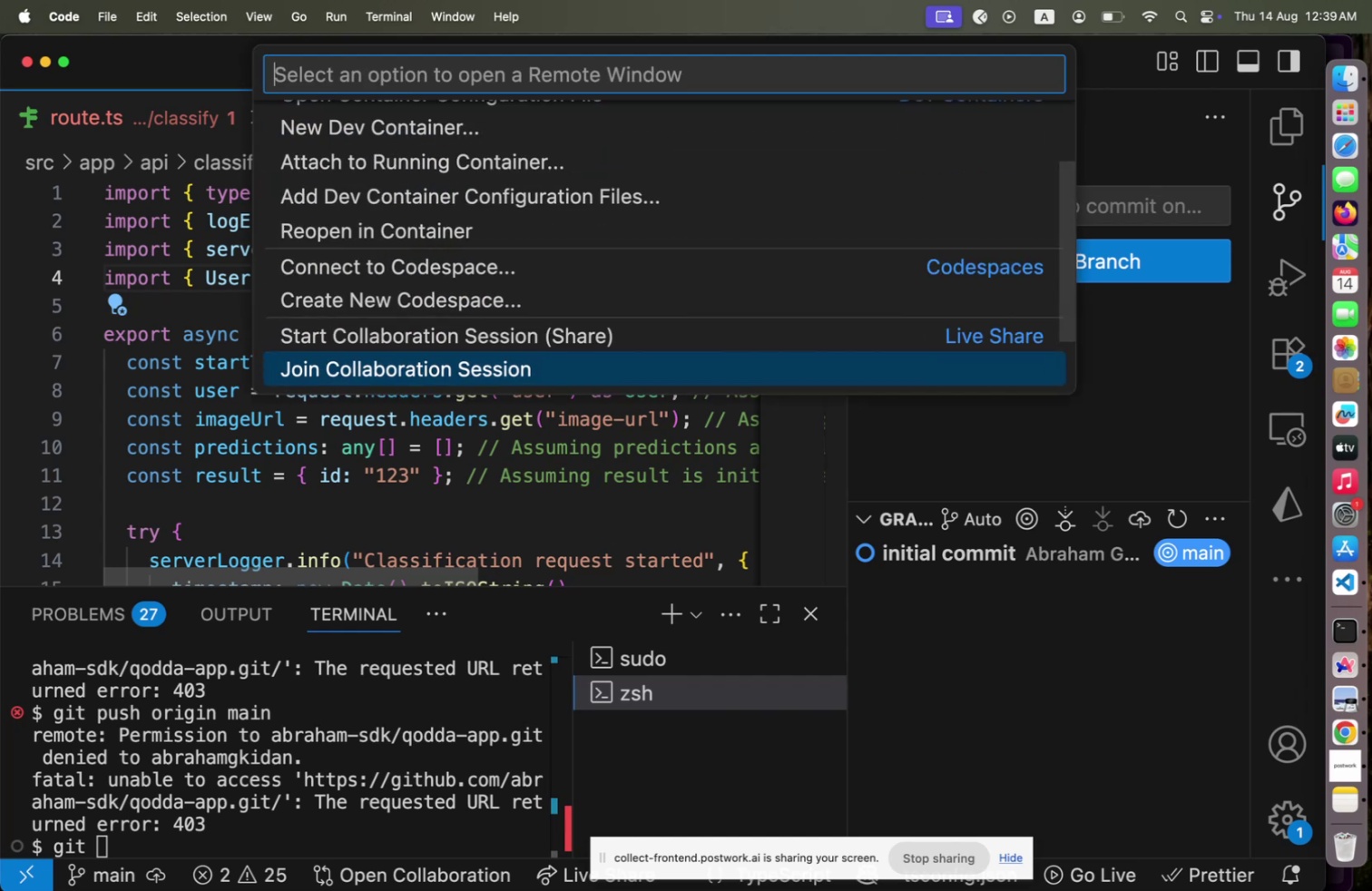 
hold_key(key=ArrowDown, duration=0.56)
 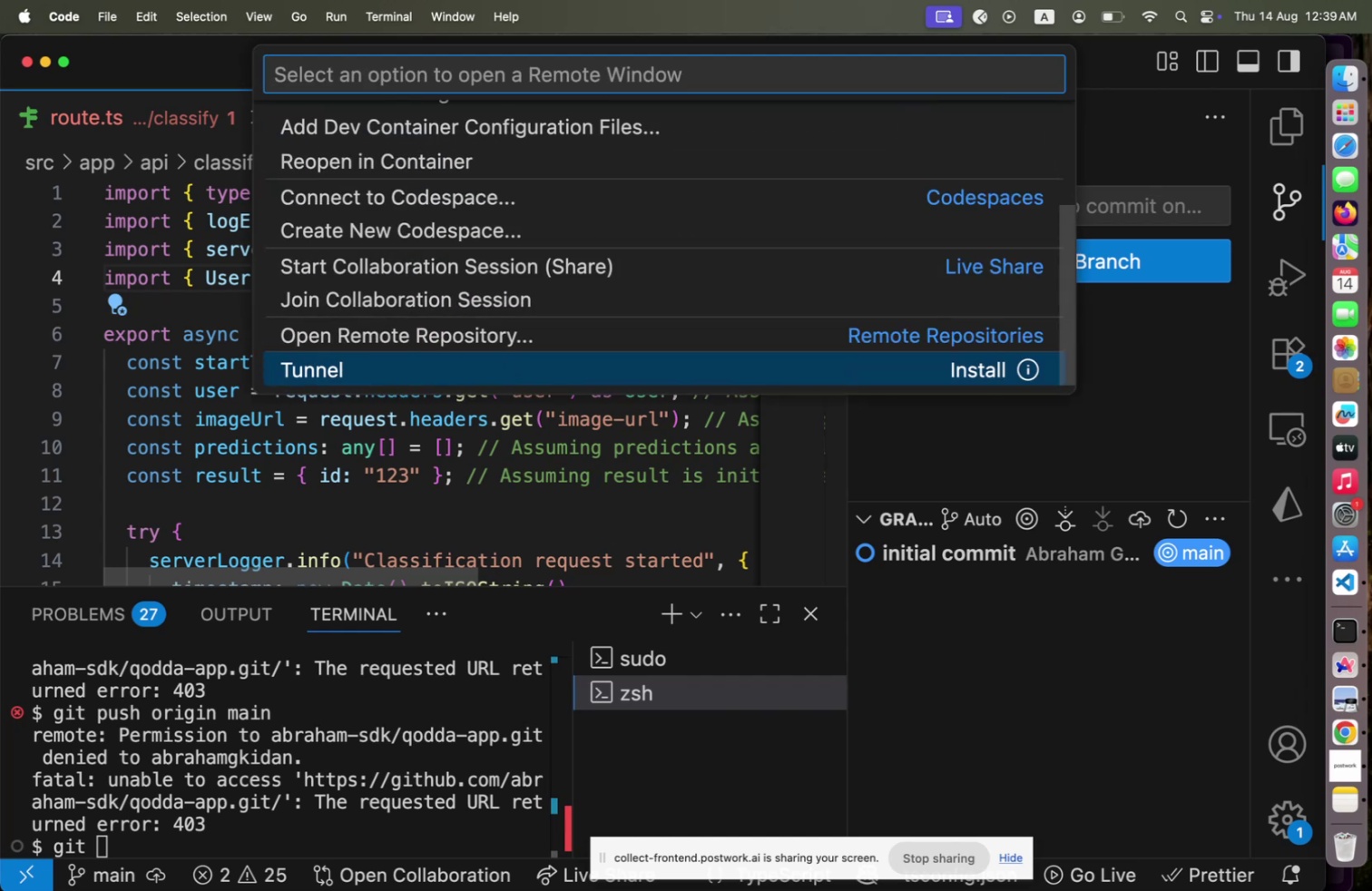 
key(ArrowDown)
 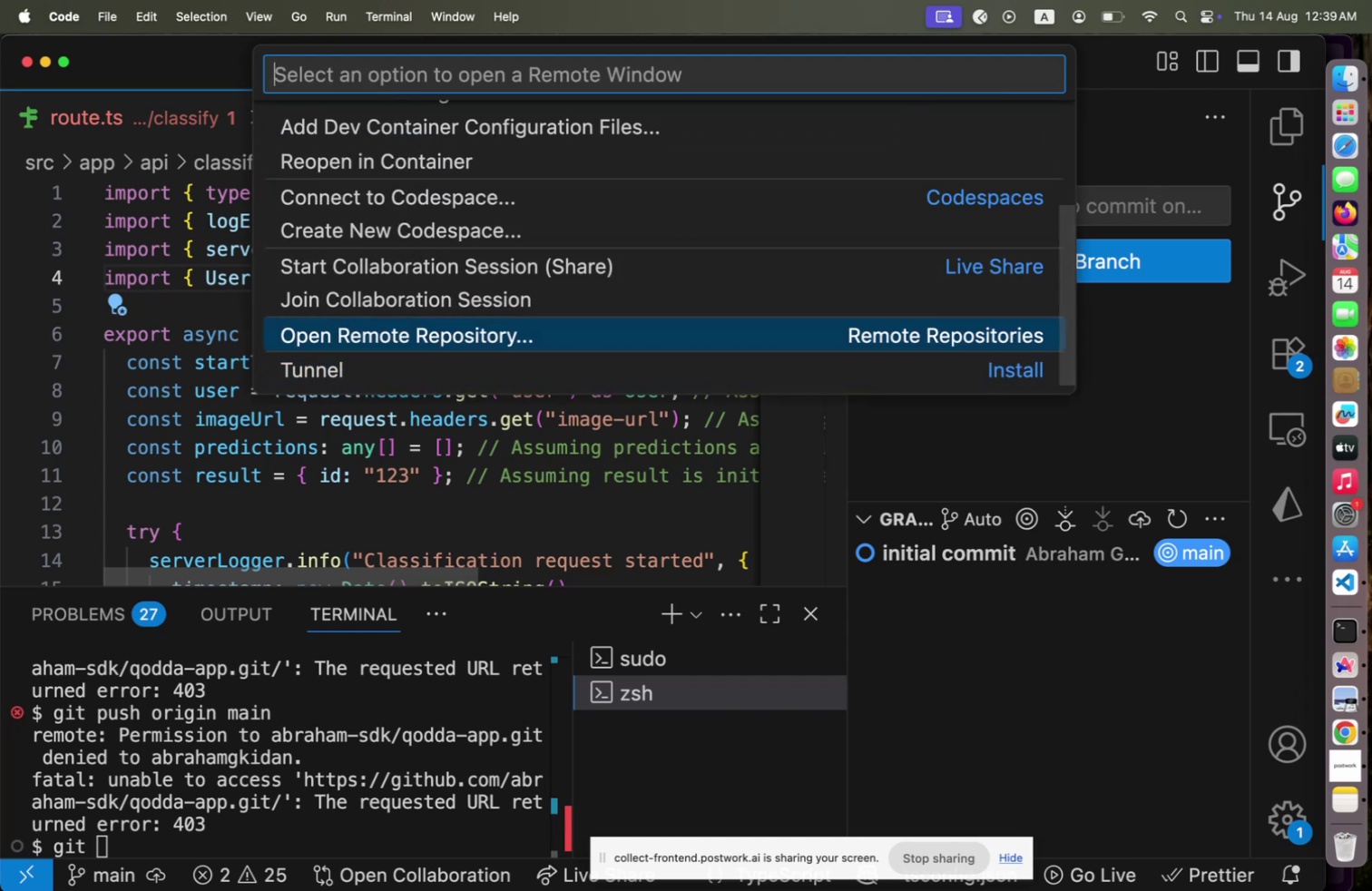 
key(ArrowUp)
 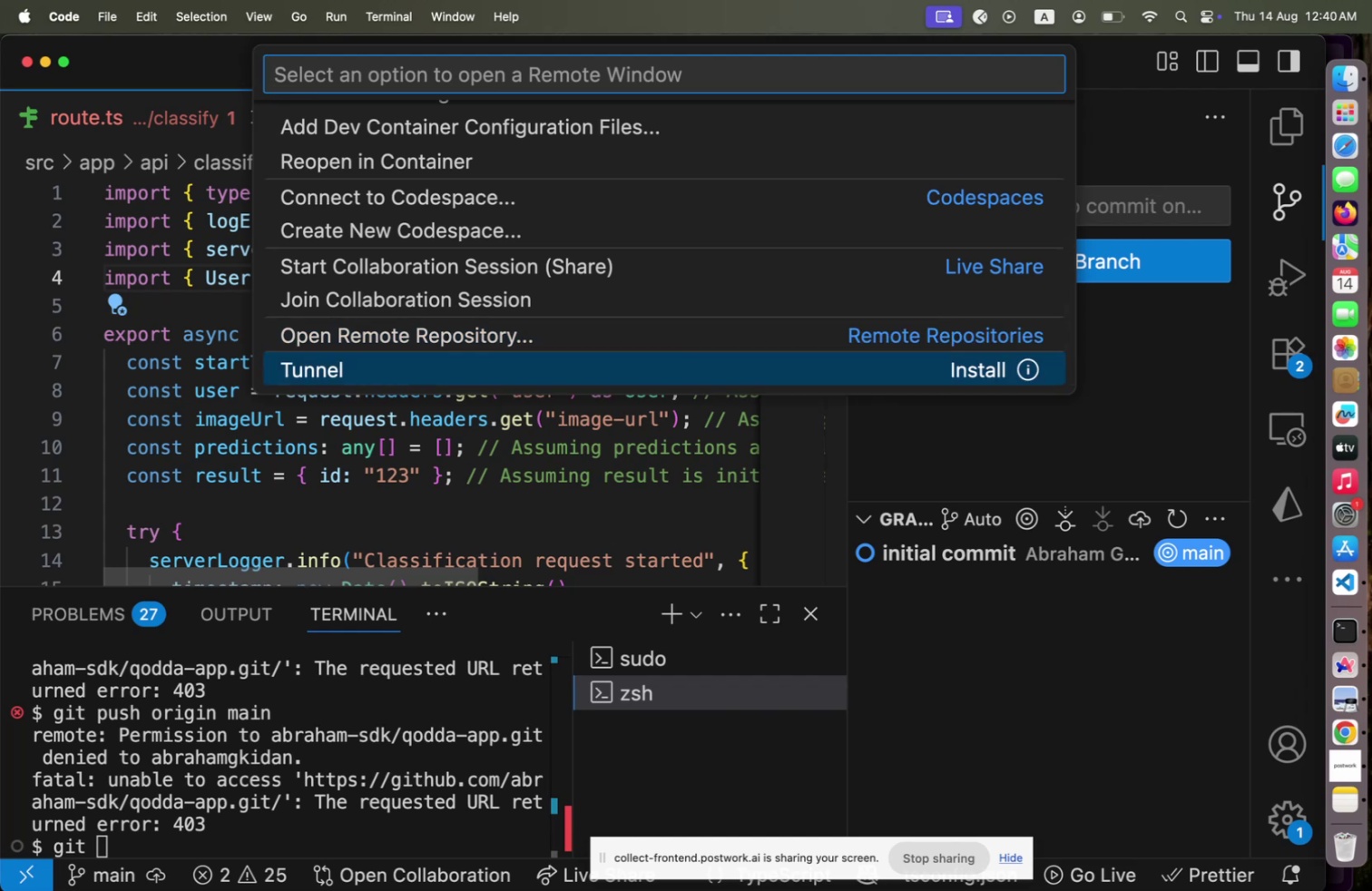 
key(ArrowDown)
 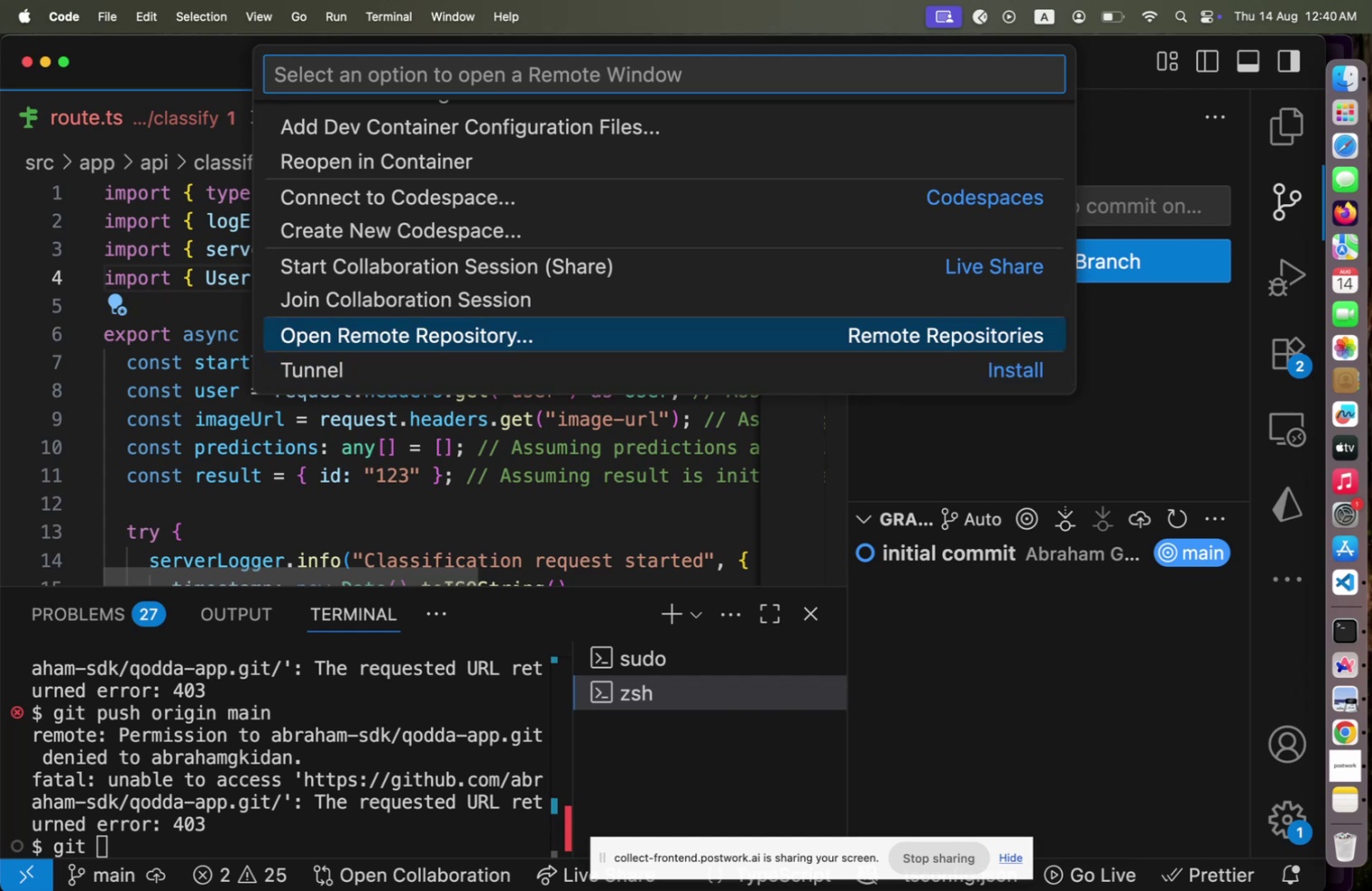 
key(ArrowUp)
 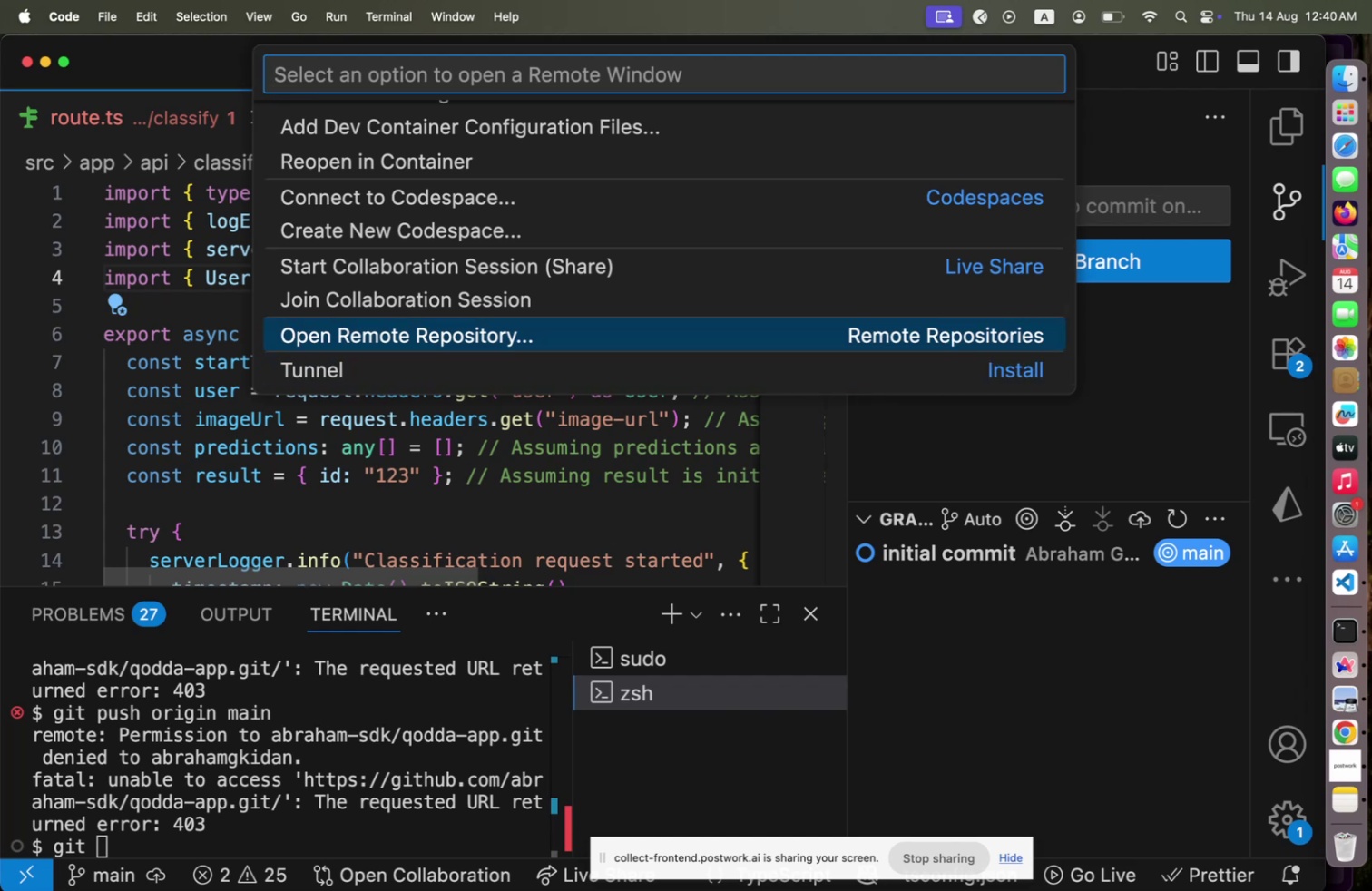 
key(Enter)
 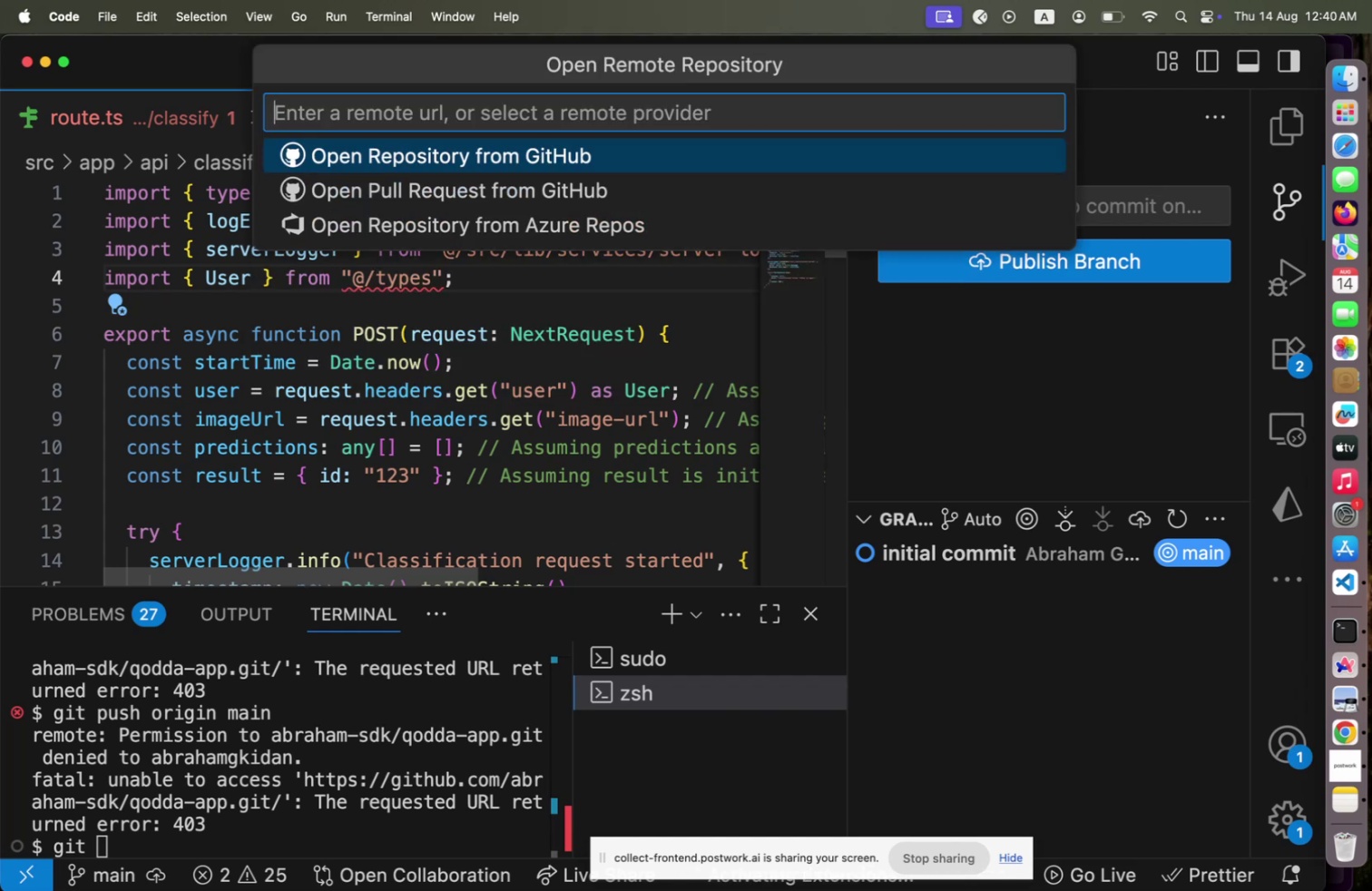 
key(ArrowDown)
 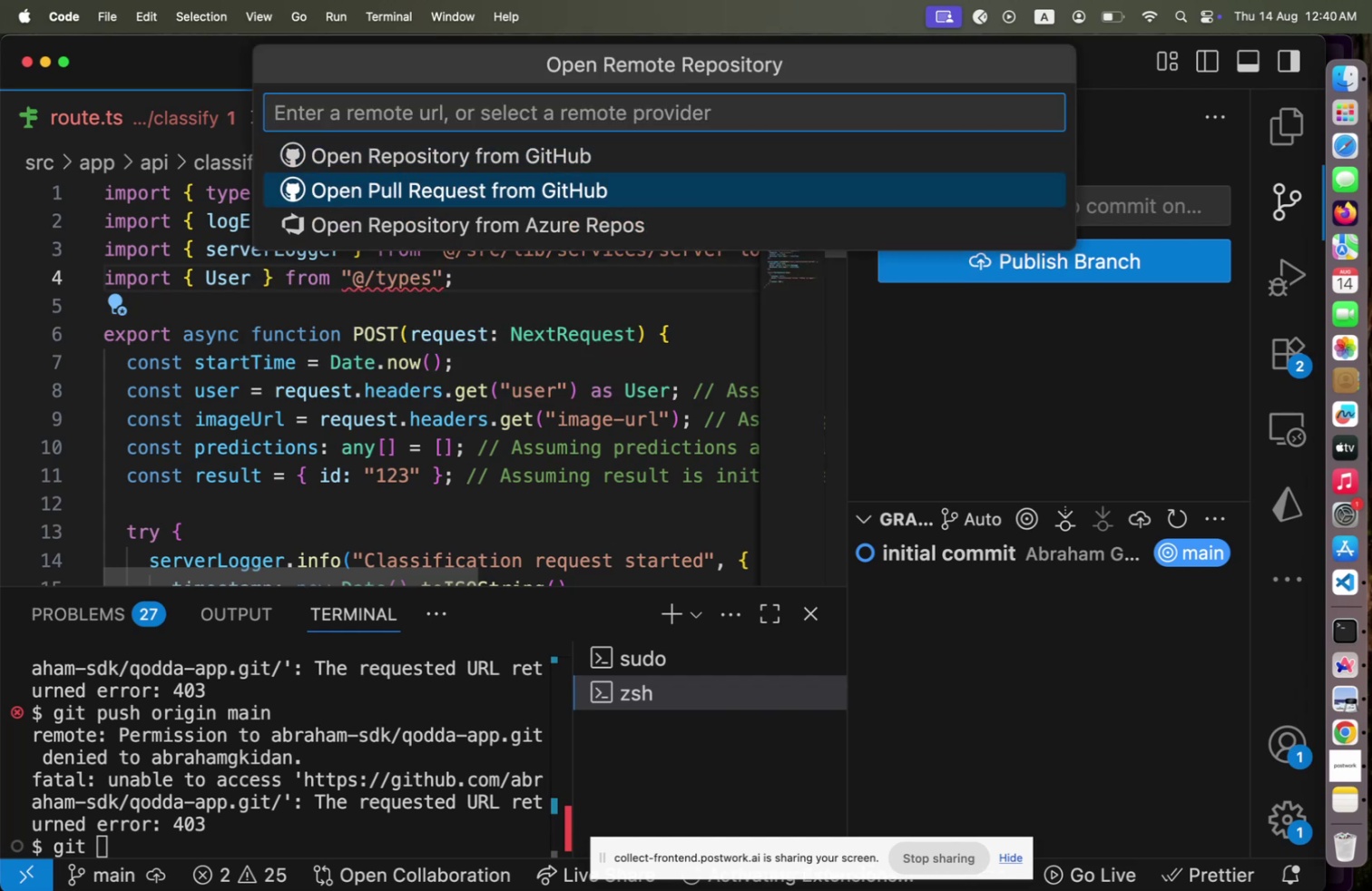 
key(ArrowUp)
 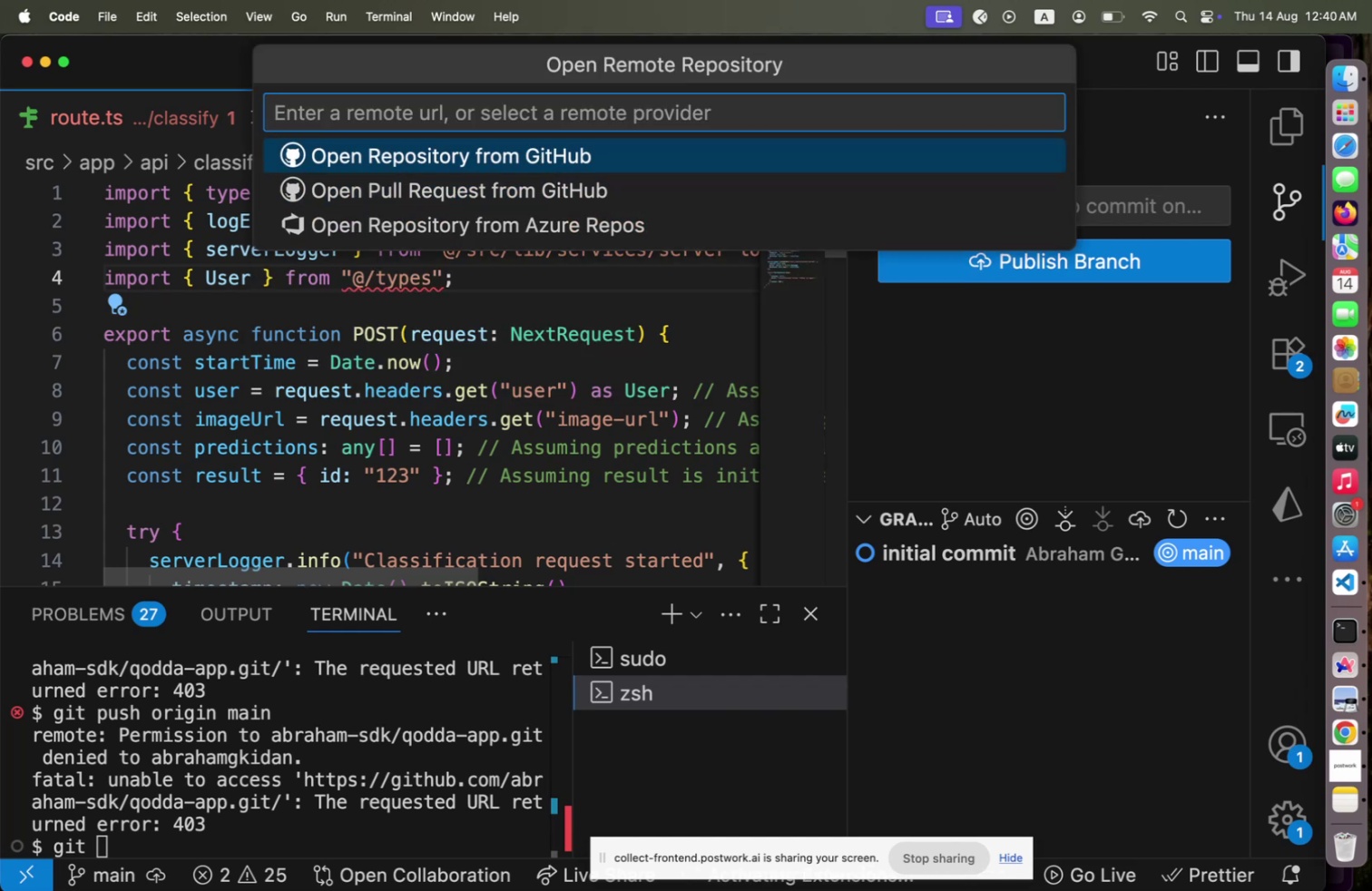 
hold_key(key=Enter, duration=0.34)
 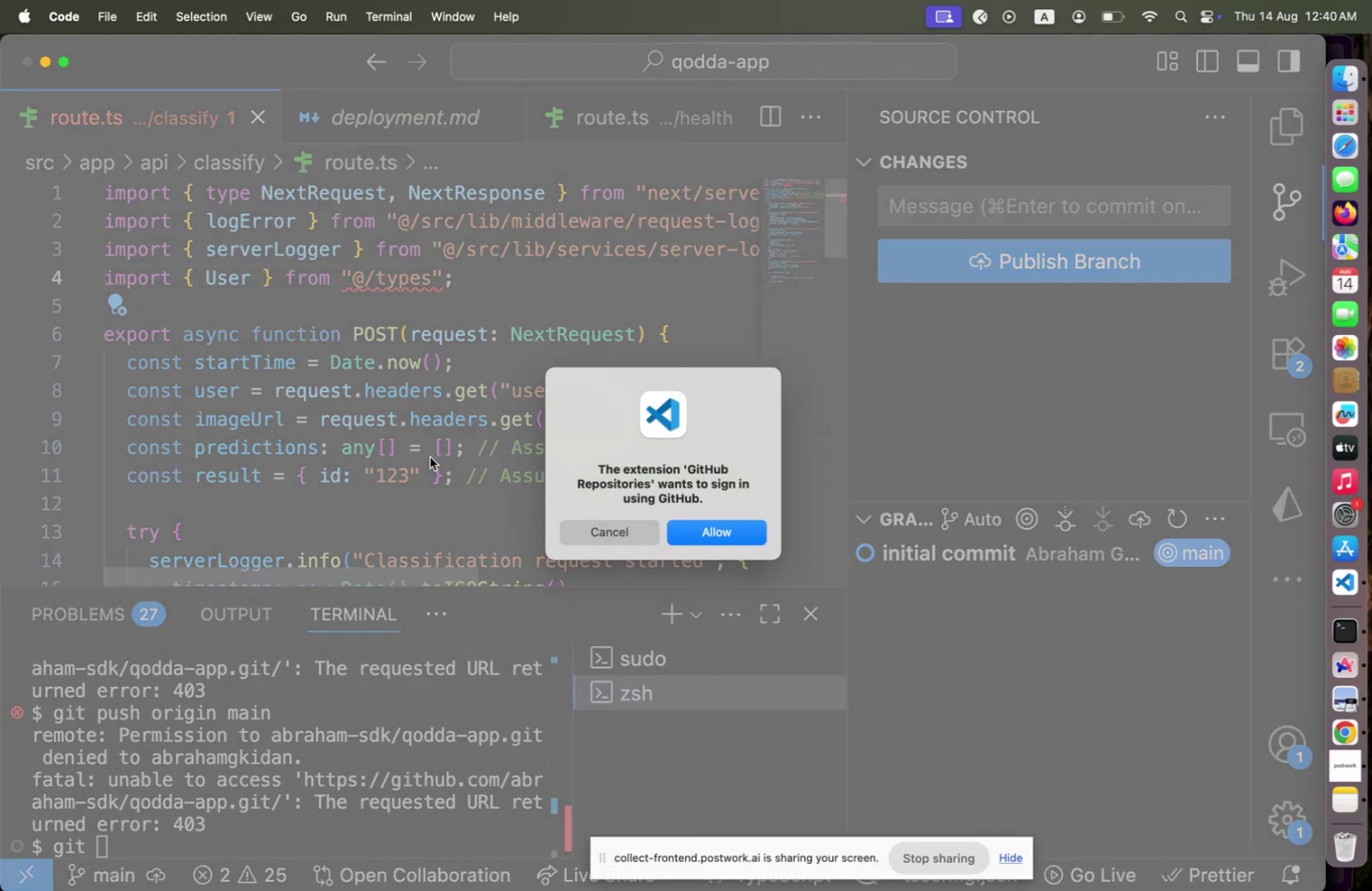 
key(Enter)
 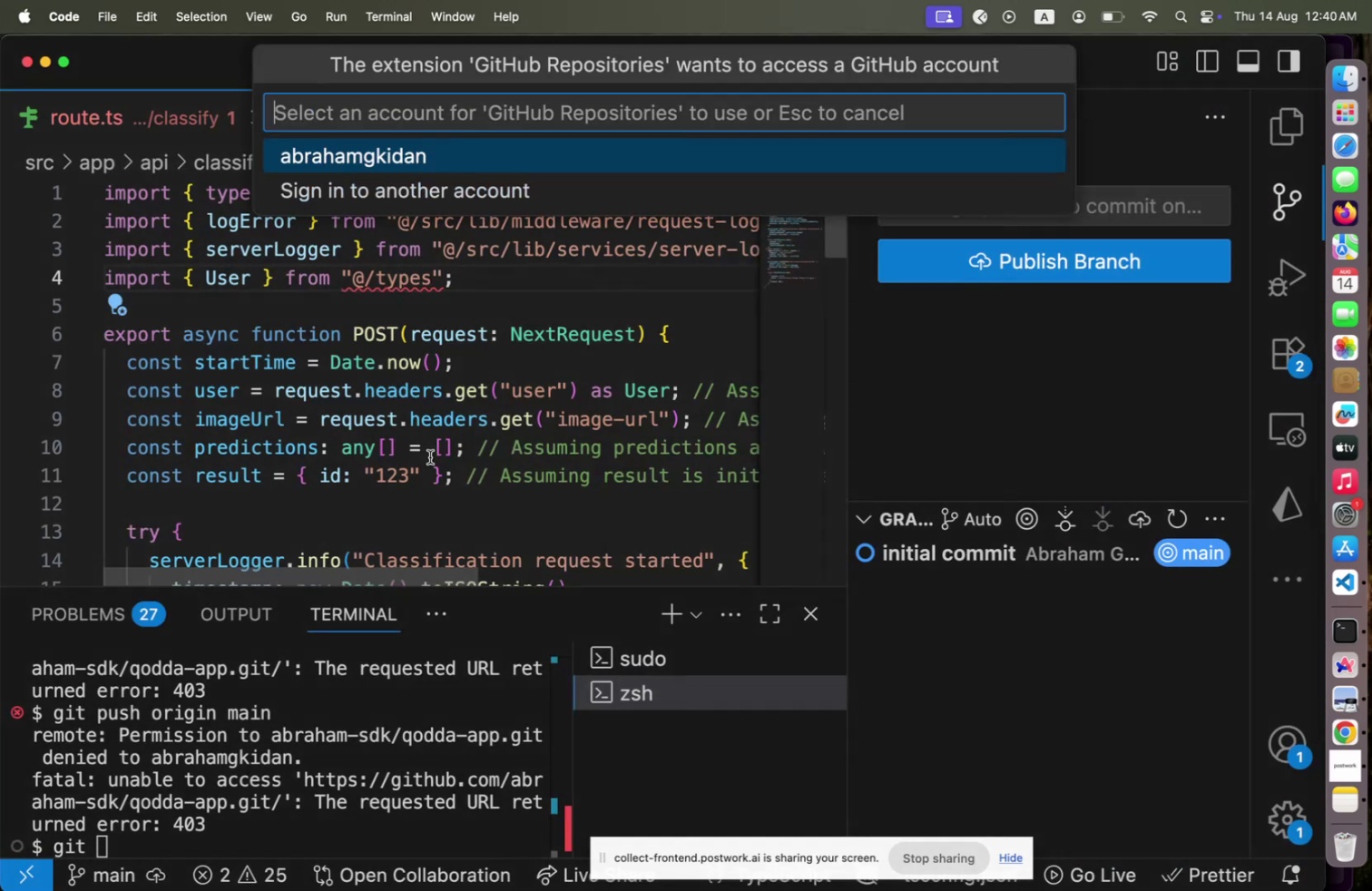 
key(ArrowDown)
 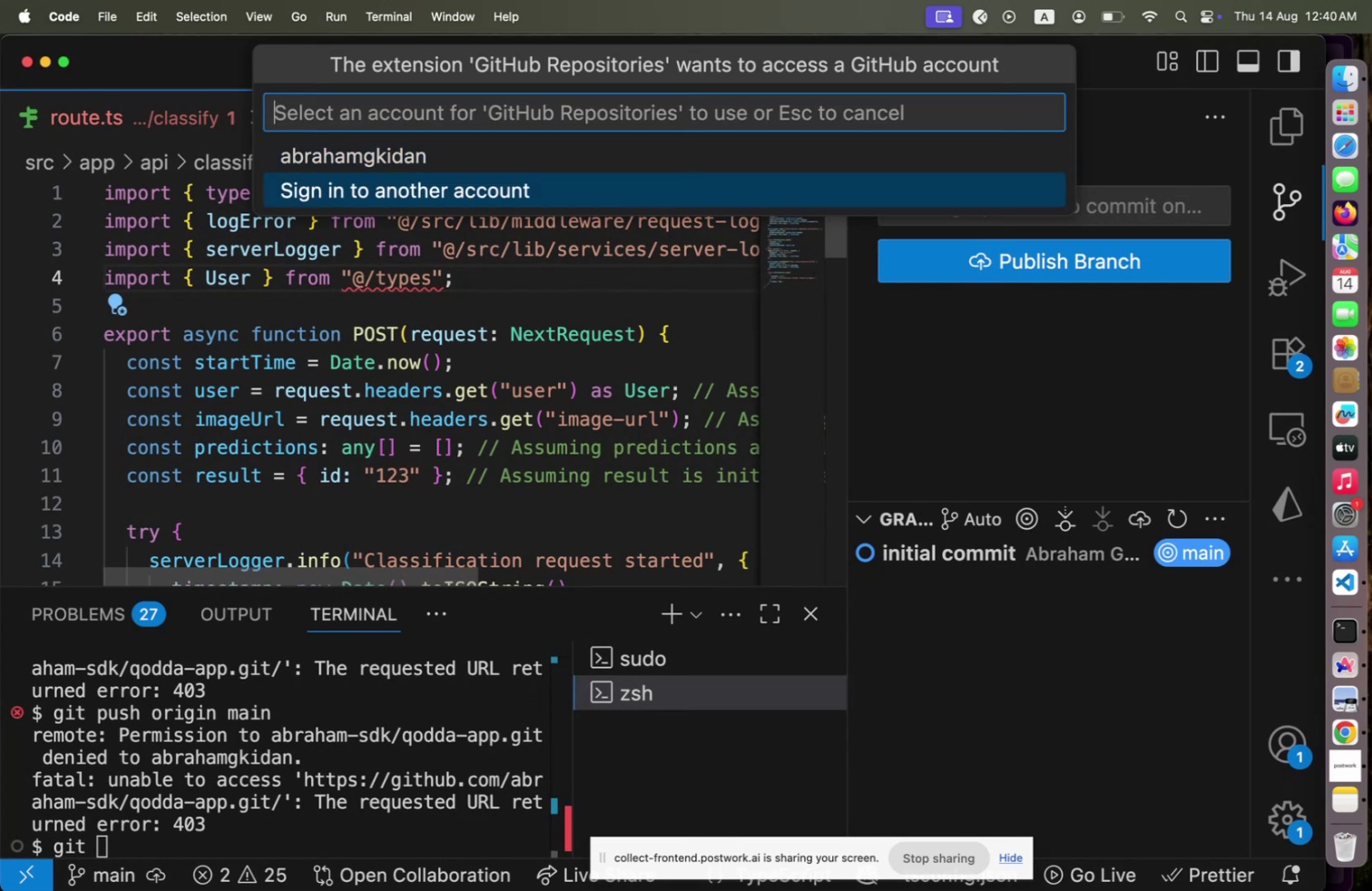 
key(Enter)
 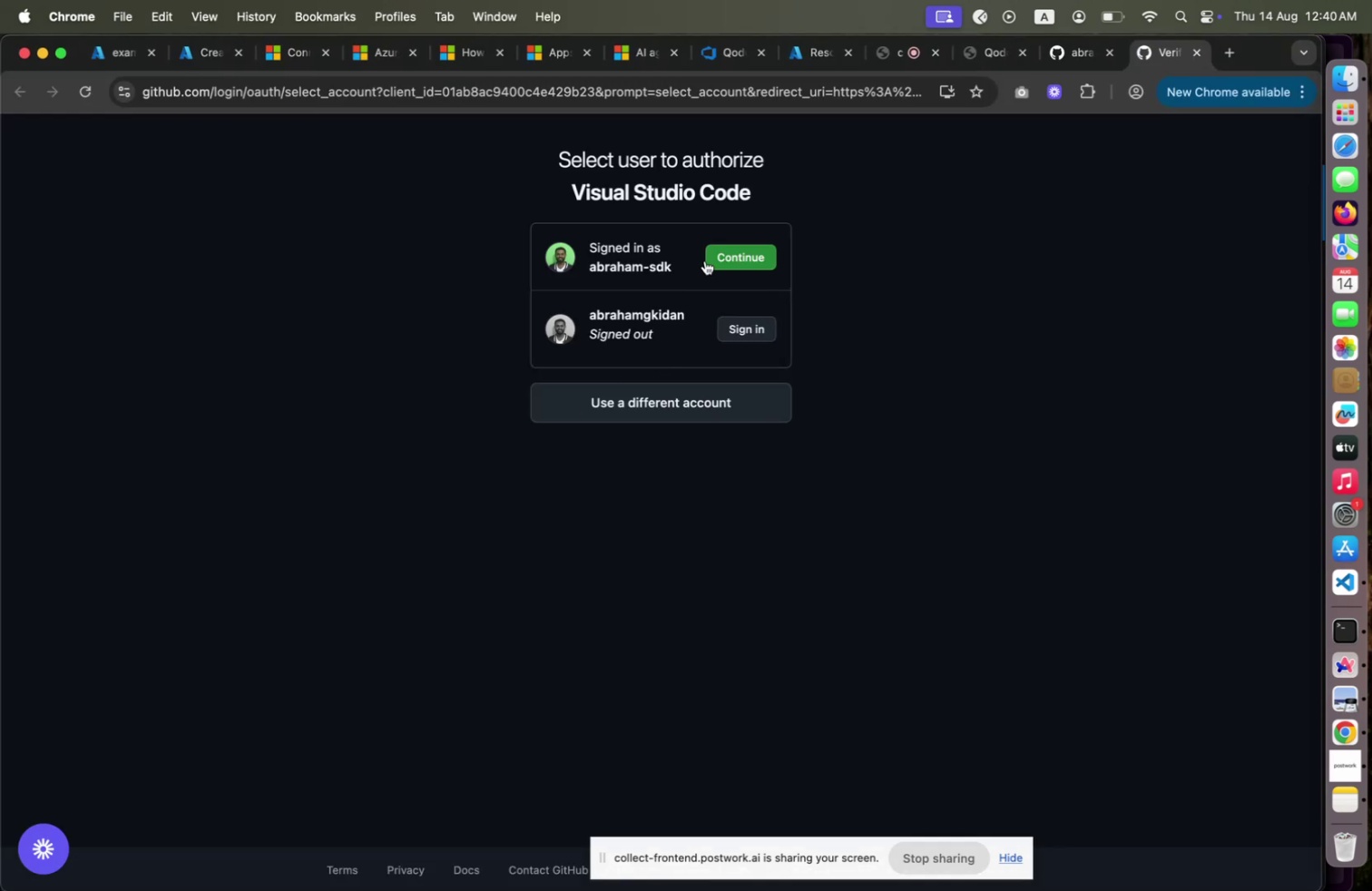 
left_click([732, 259])
 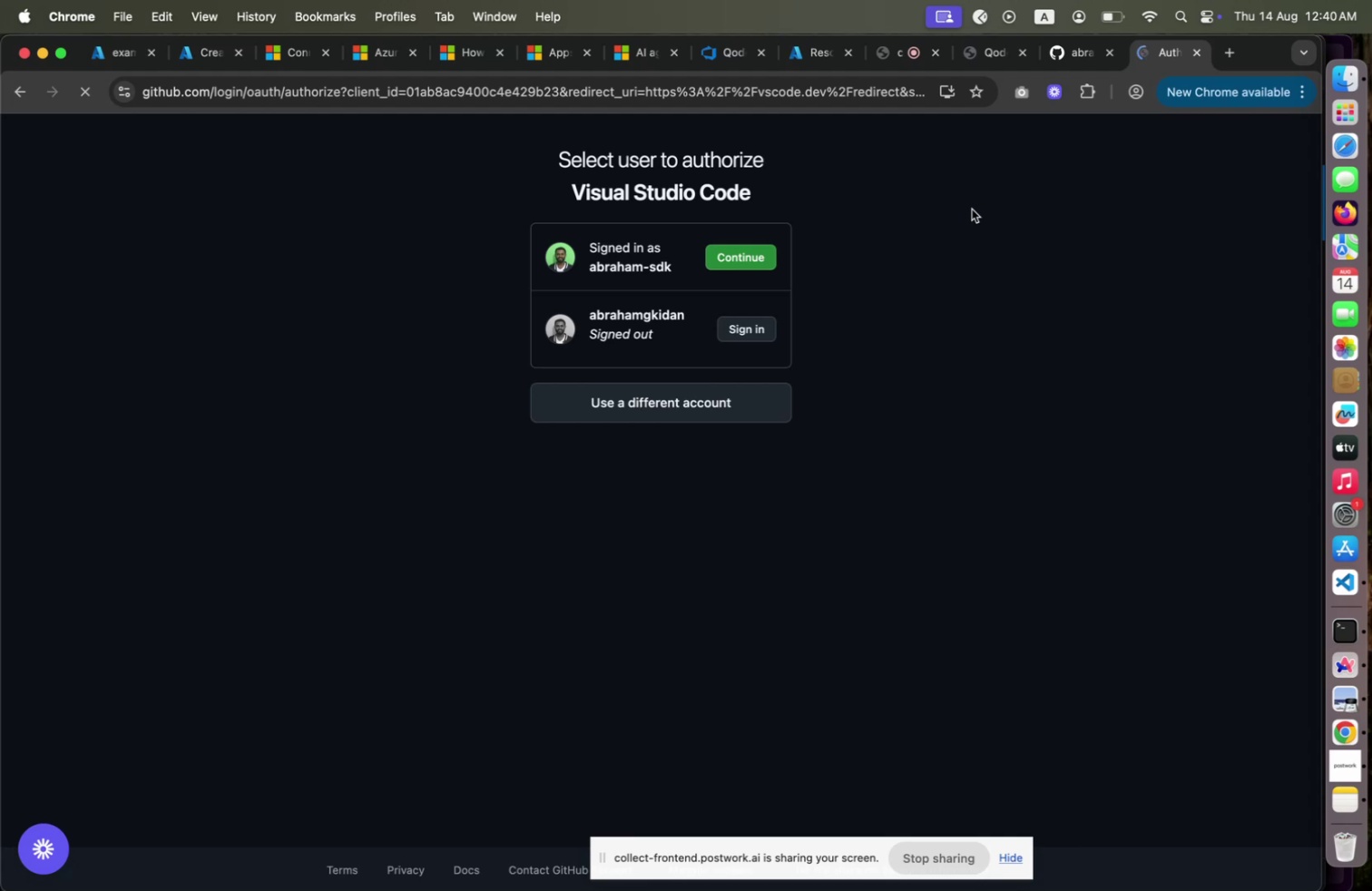 
wait(10.41)
 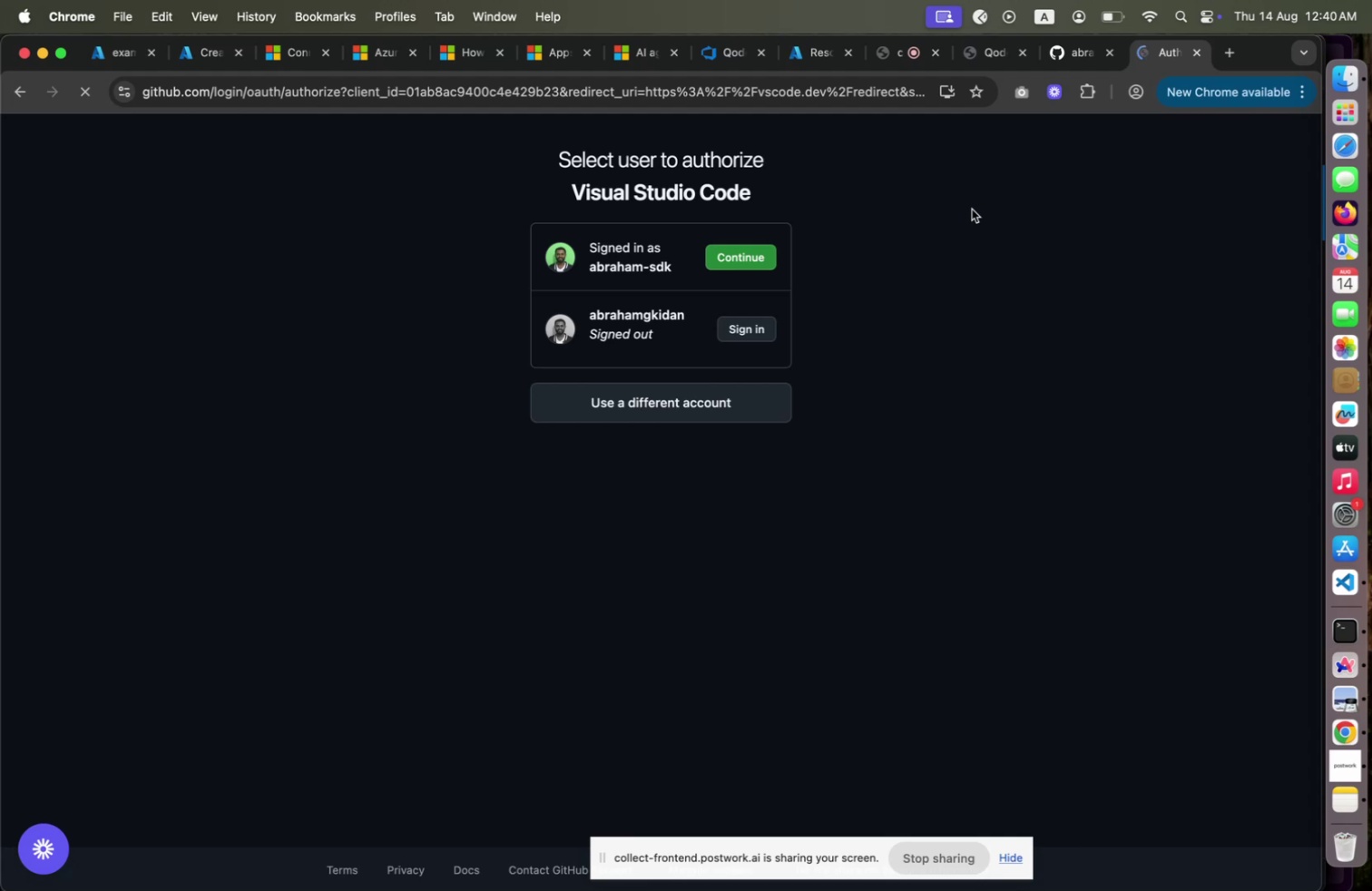 
double_click([790, 653])
 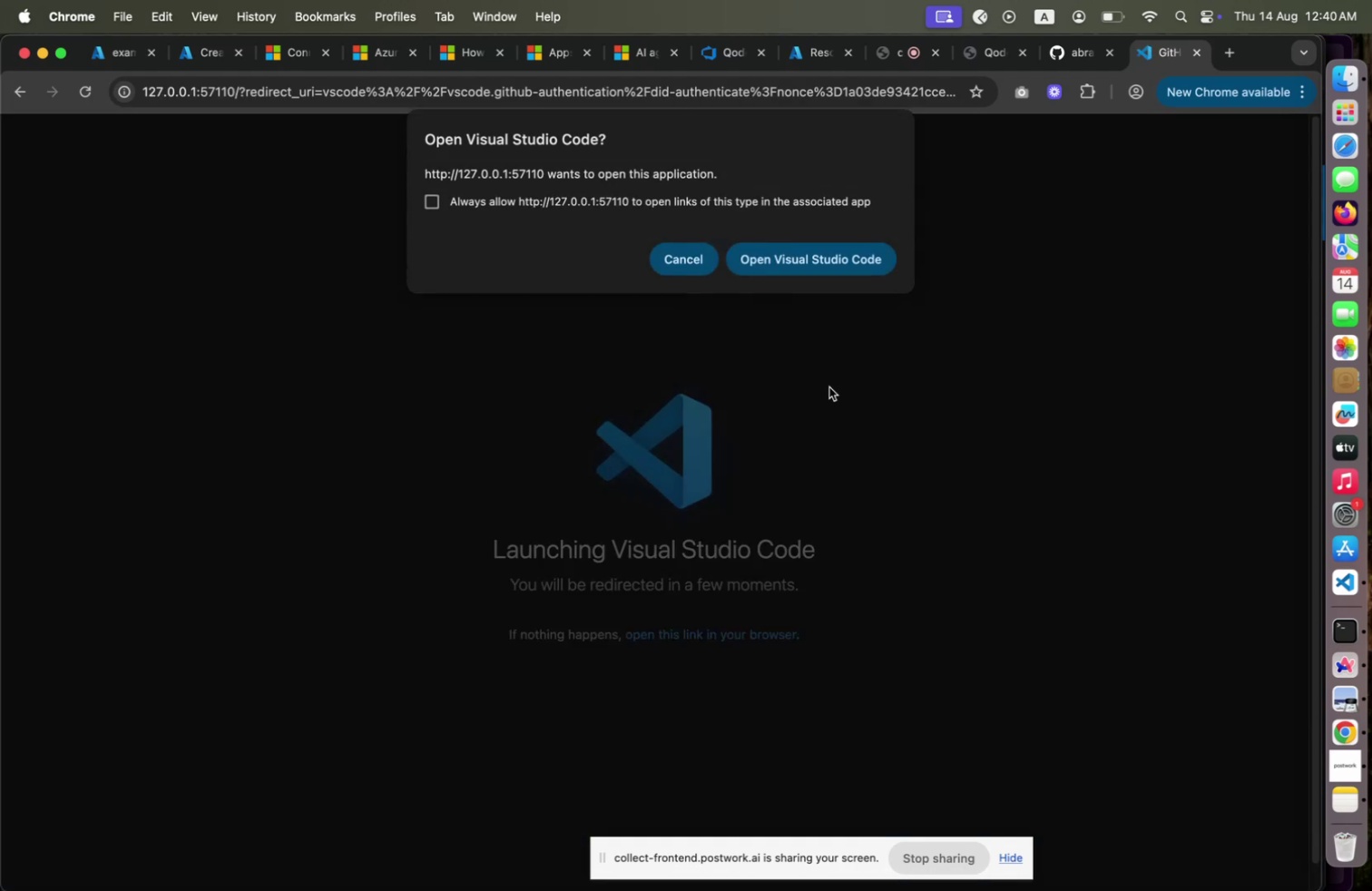 
left_click([826, 258])
 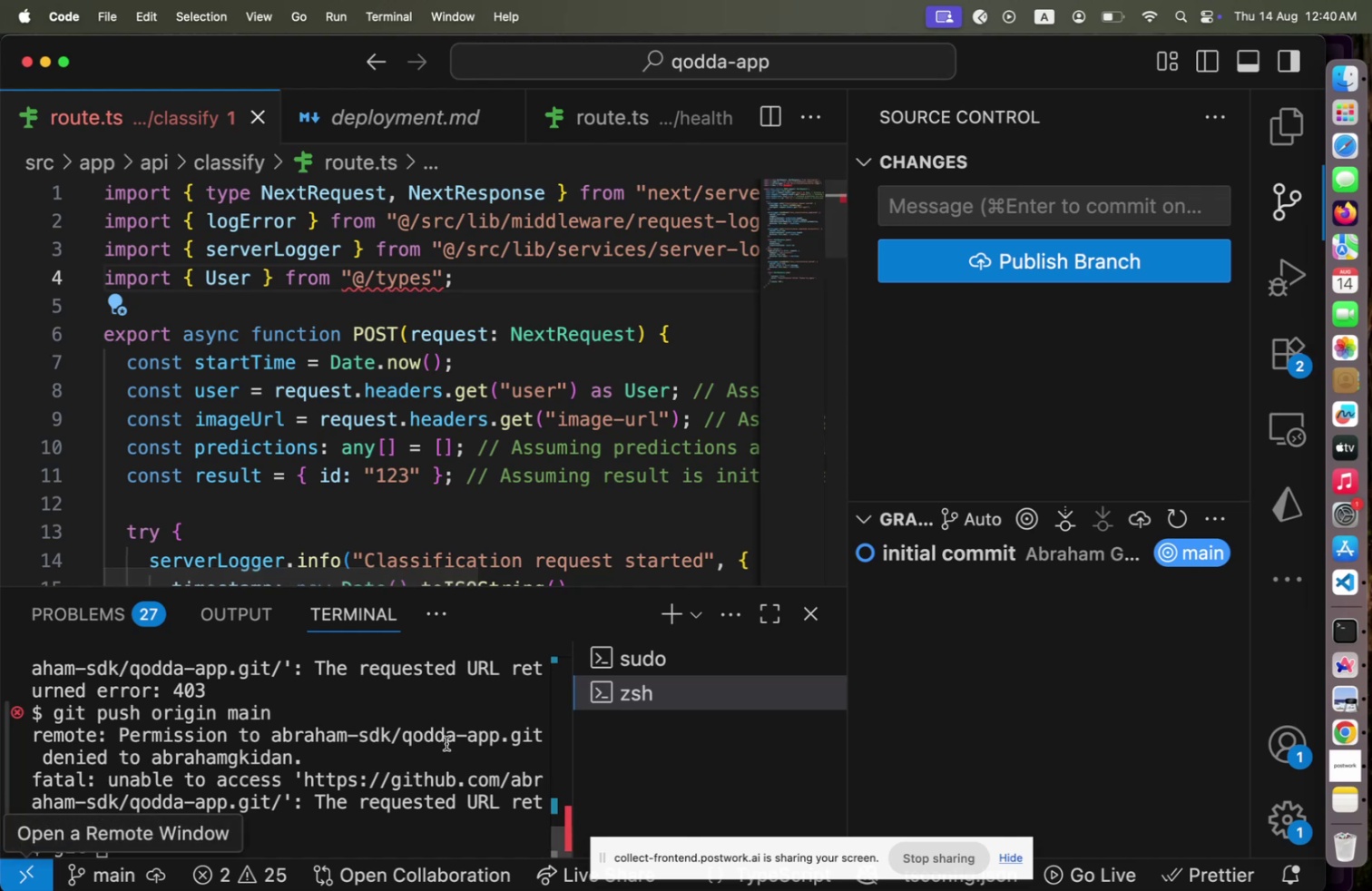 
key(Meta+CommandLeft)
 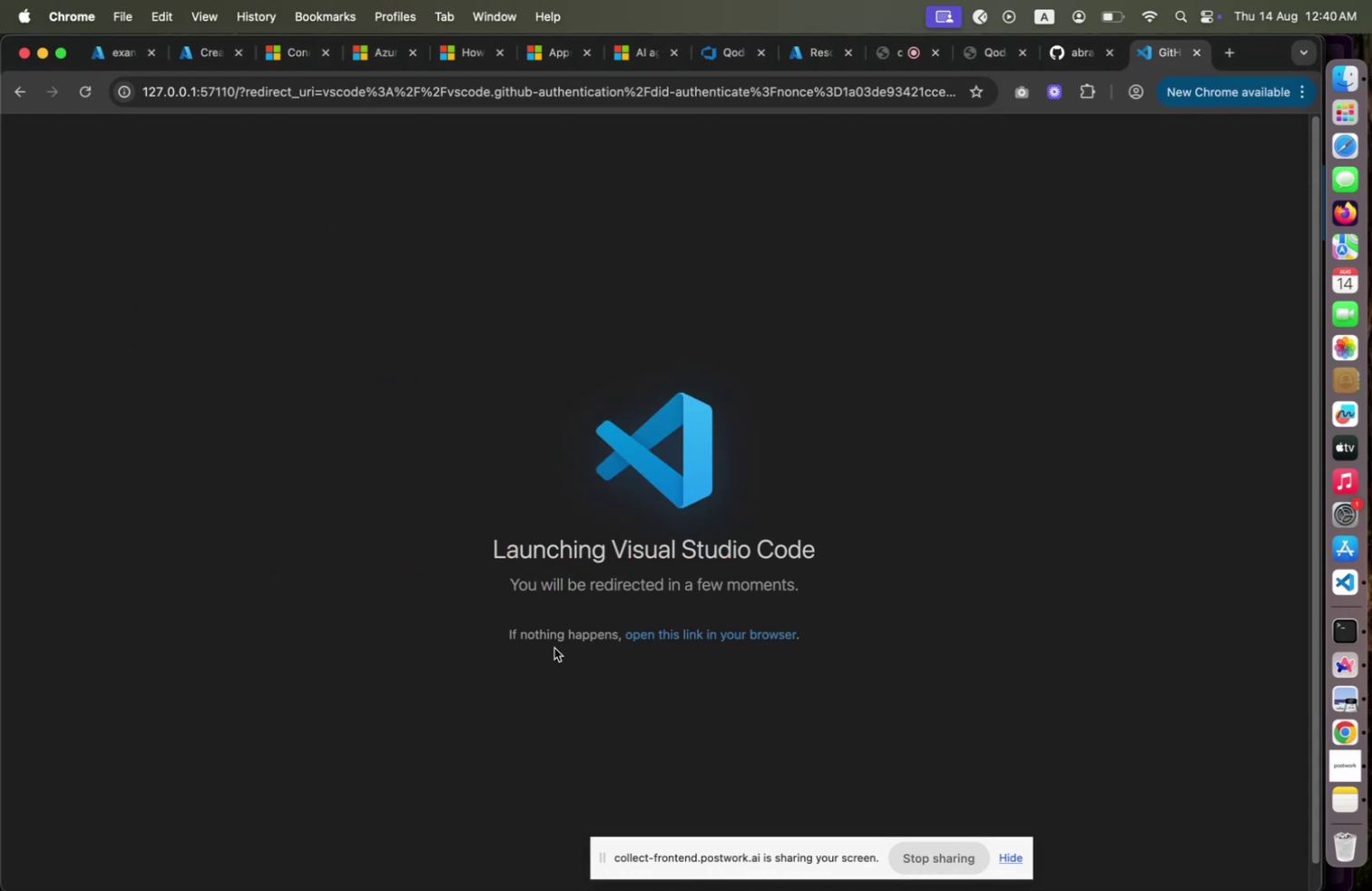 
key(Meta+Tab)
 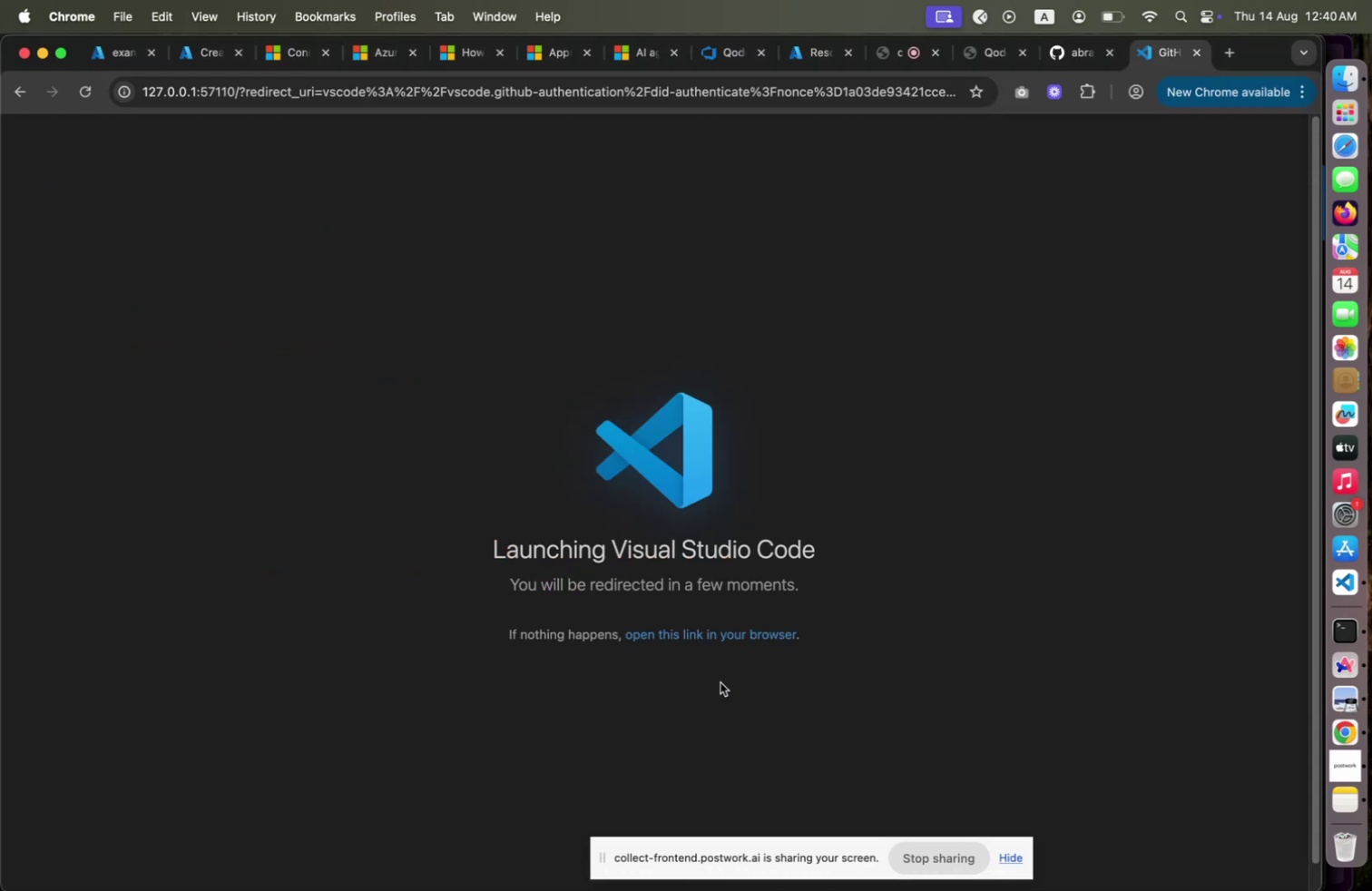 
key(Meta+CommandLeft)
 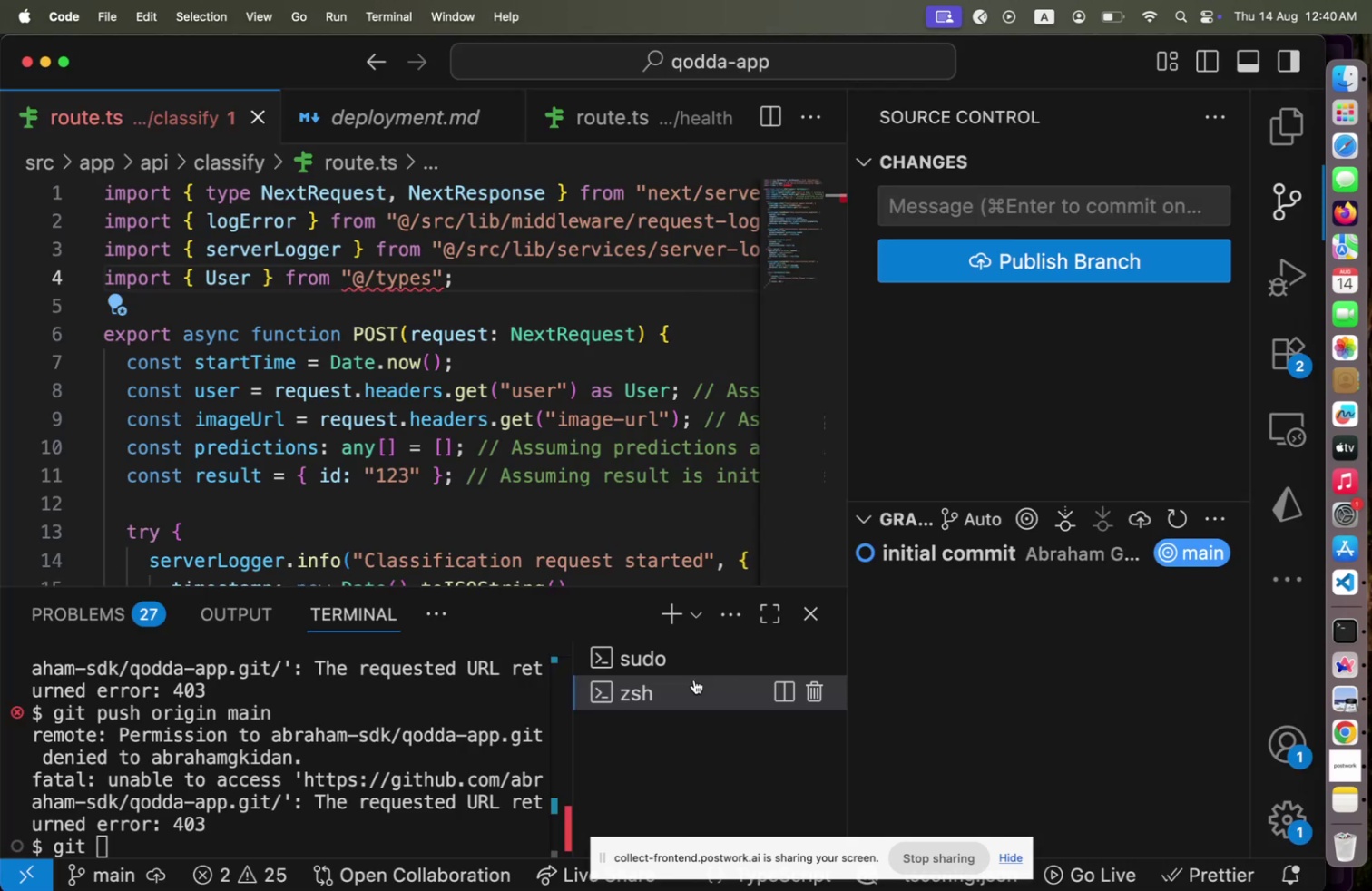 
key(Meta+Tab)
 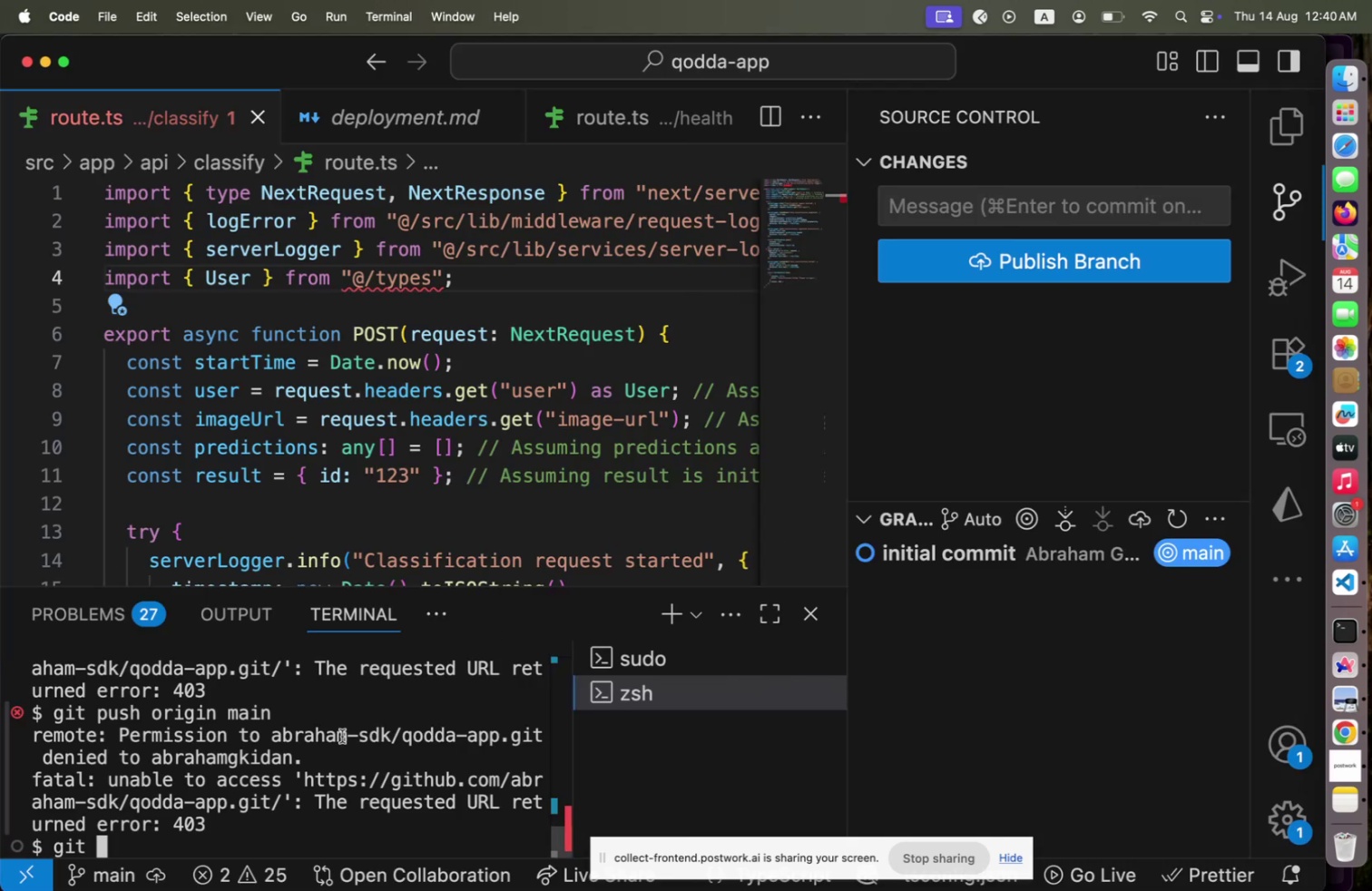 
key(ArrowUp)
 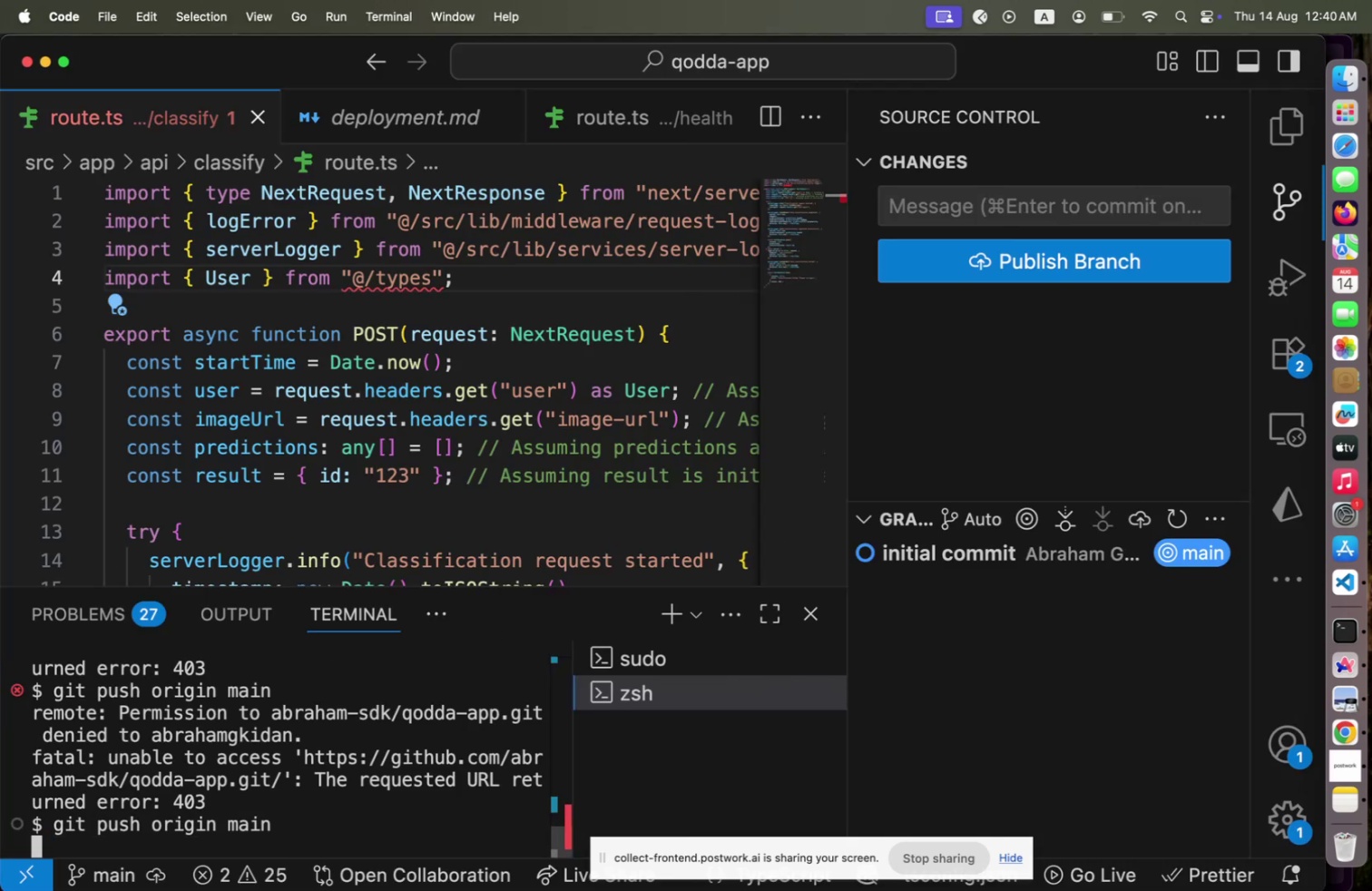 
key(Enter)
 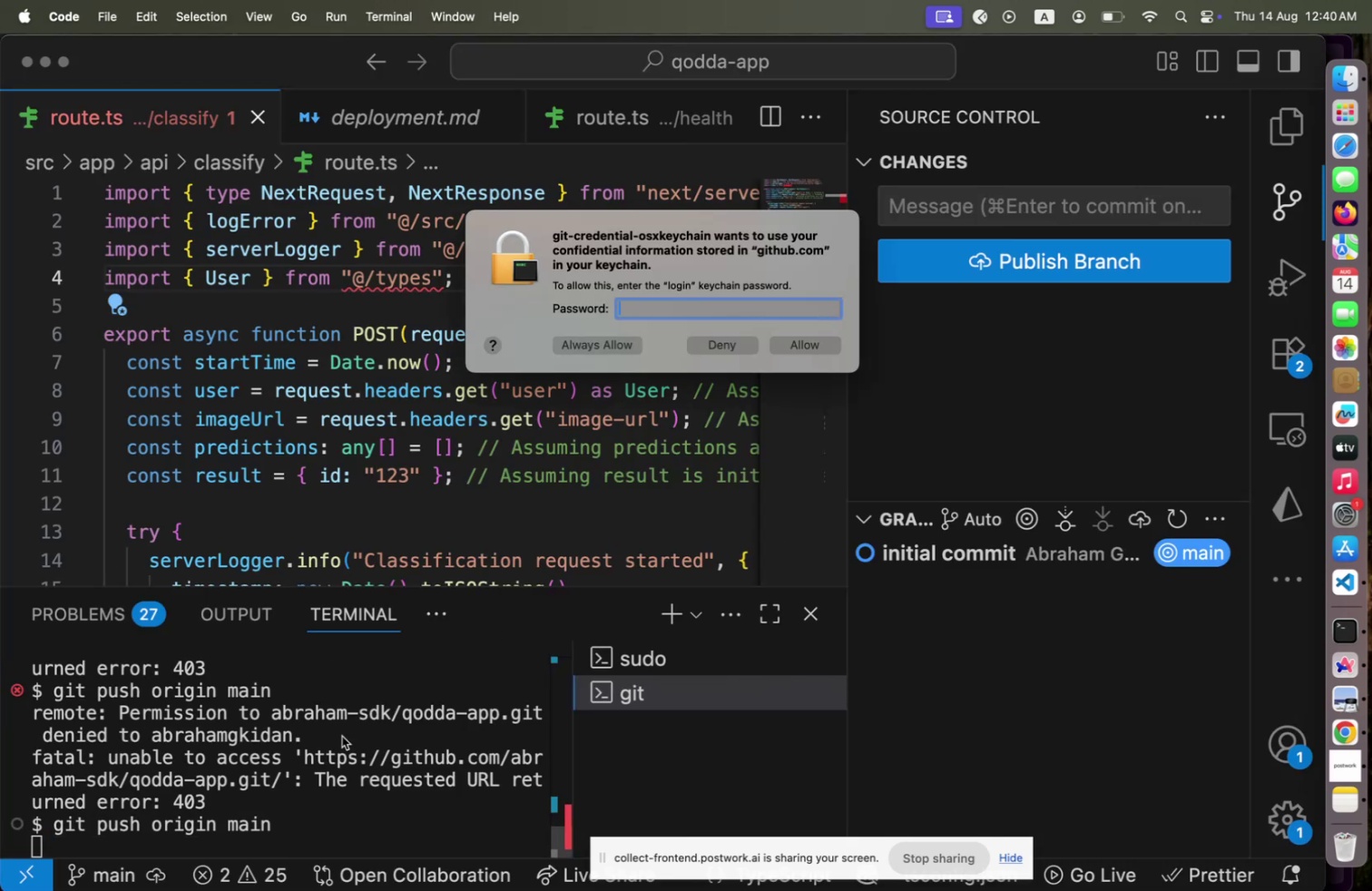 
hold_key(key=ShiftLeft, duration=0.55)
 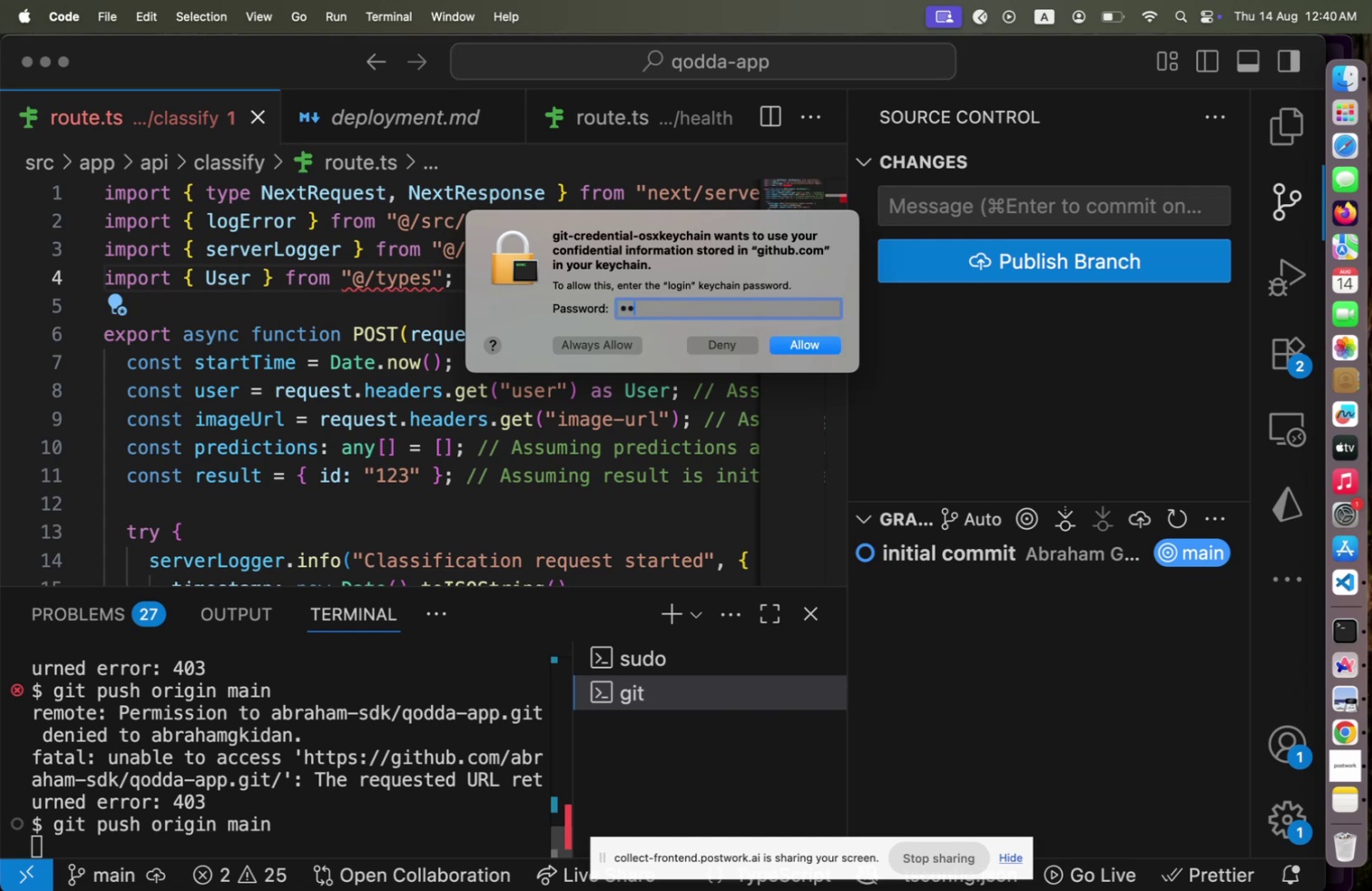 
hold_key(key=ShiftLeft, duration=0.48)
 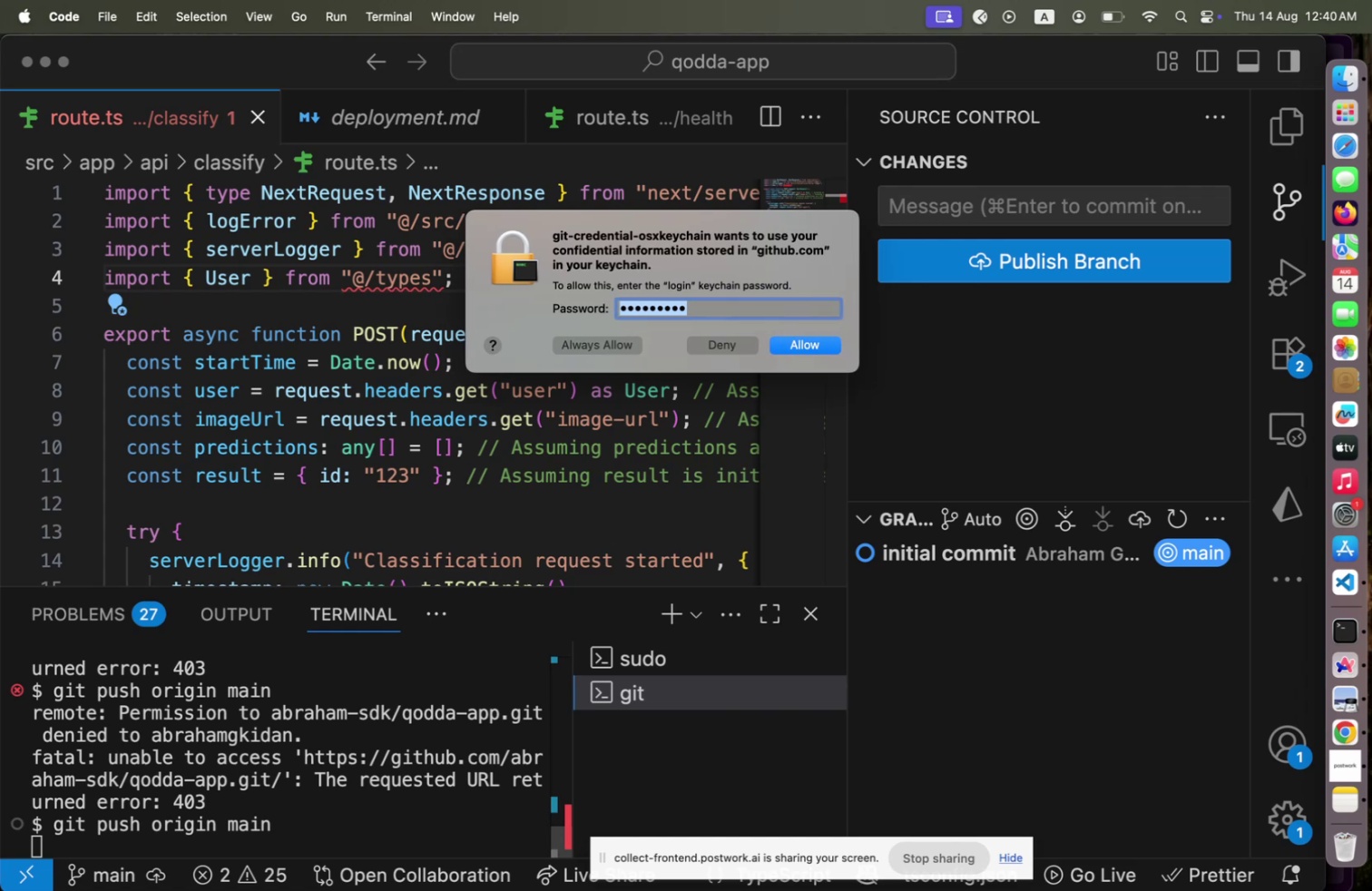 
hold_key(key=ShiftLeft, duration=0.65)
 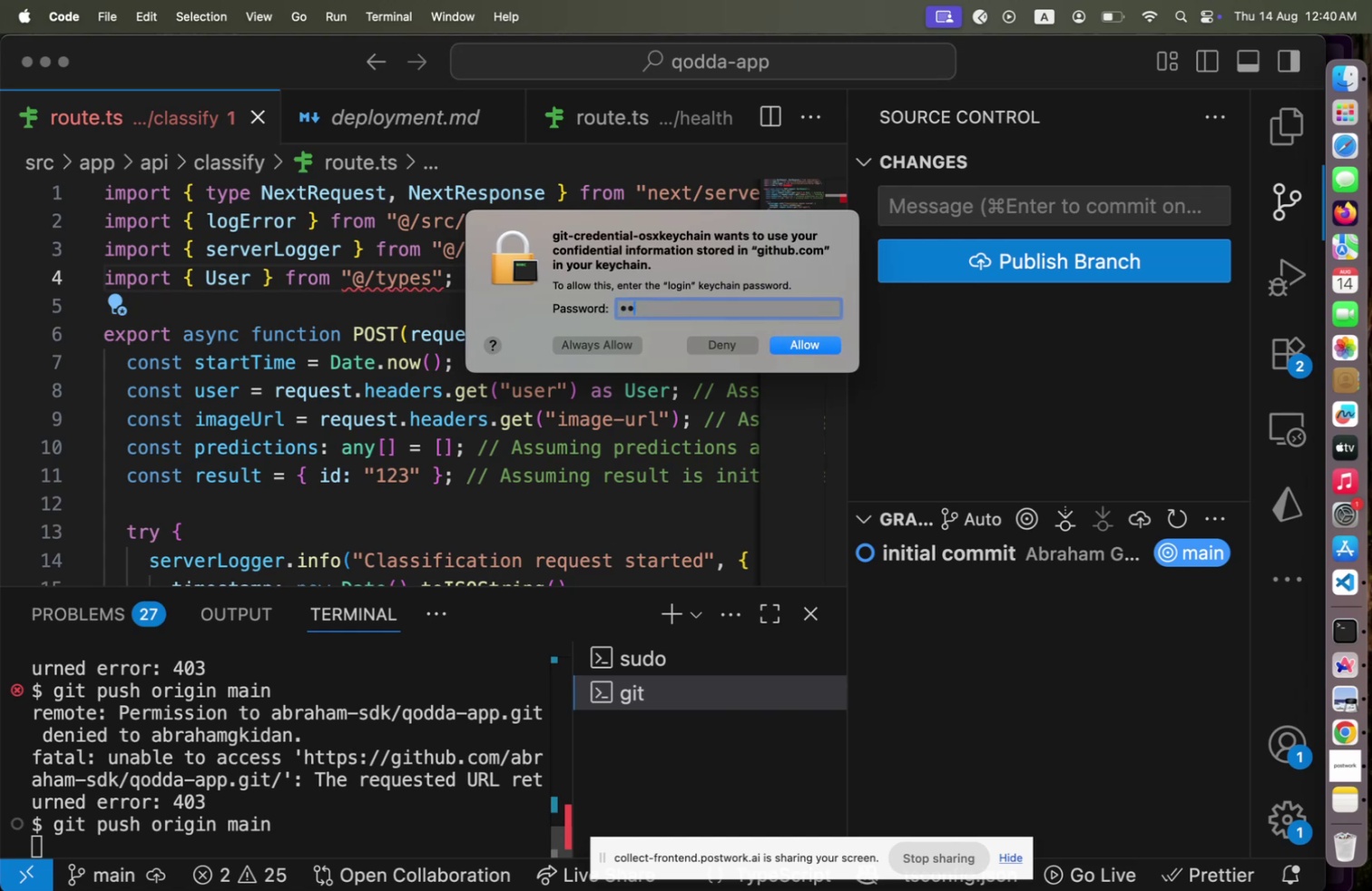 
hold_key(key=ShiftLeft, duration=0.52)
 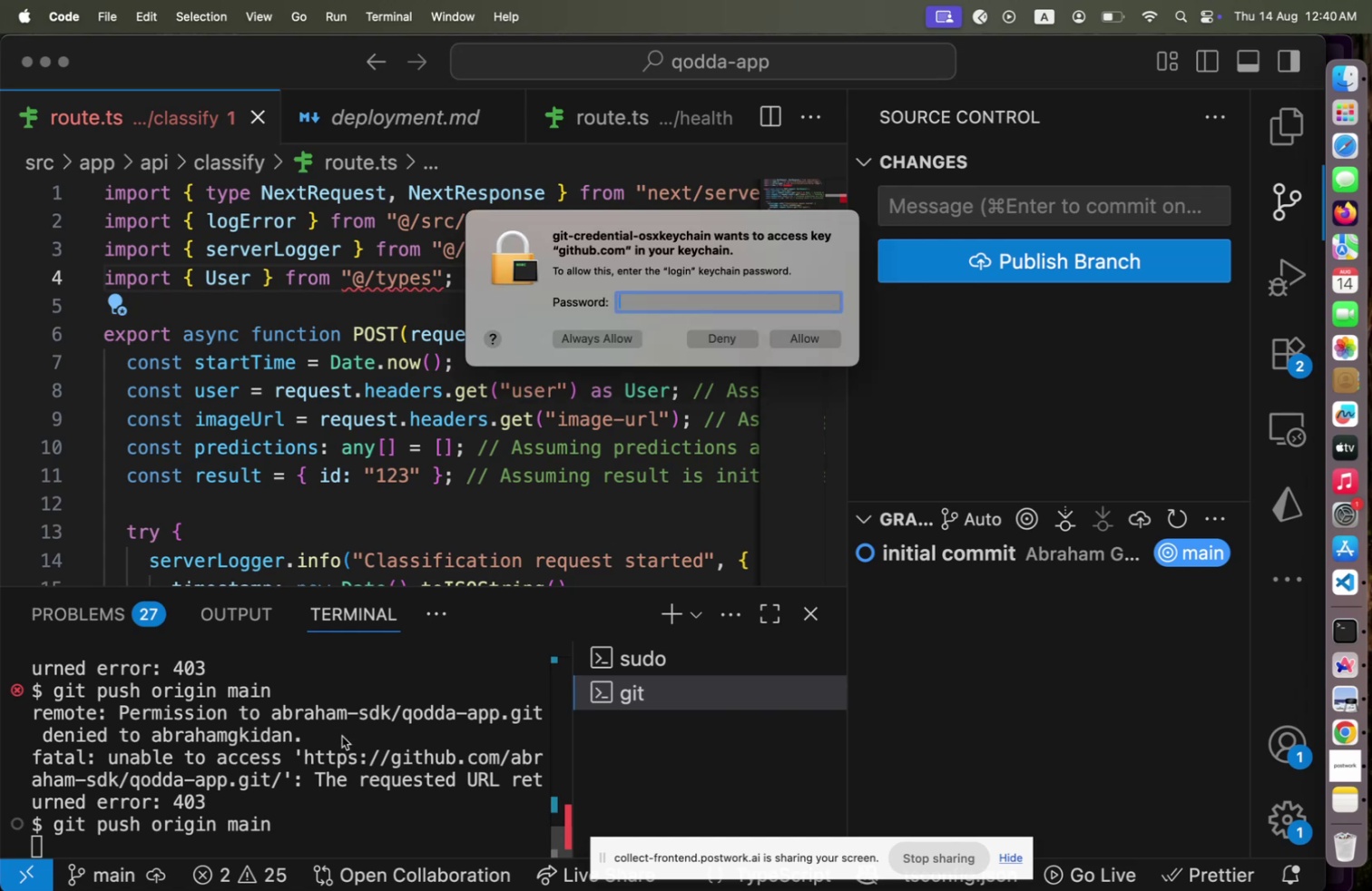 
hold_key(key=ShiftLeft, duration=0.5)
 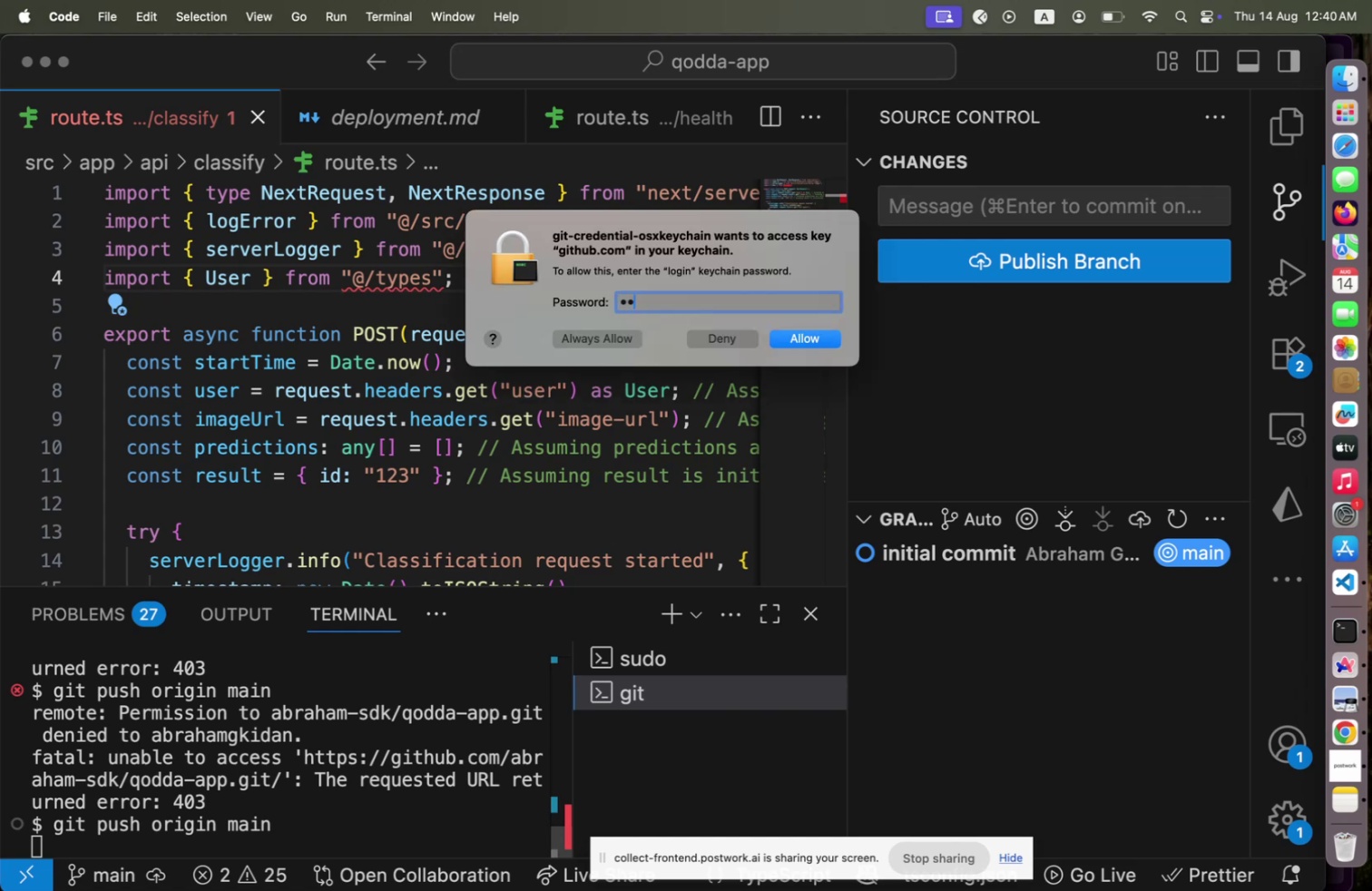 
hold_key(key=ShiftLeft, duration=0.52)
 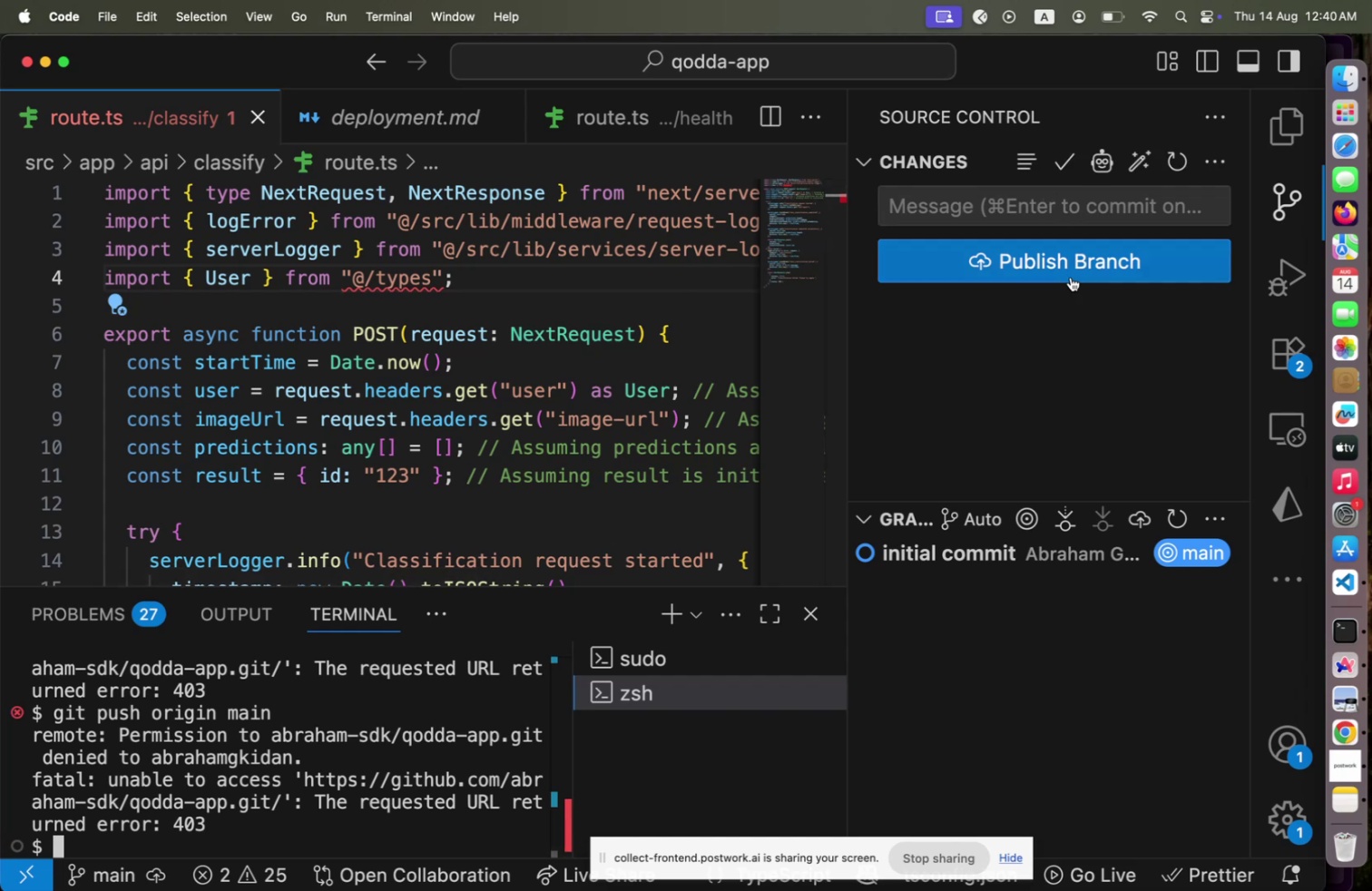 
wait(7.19)
 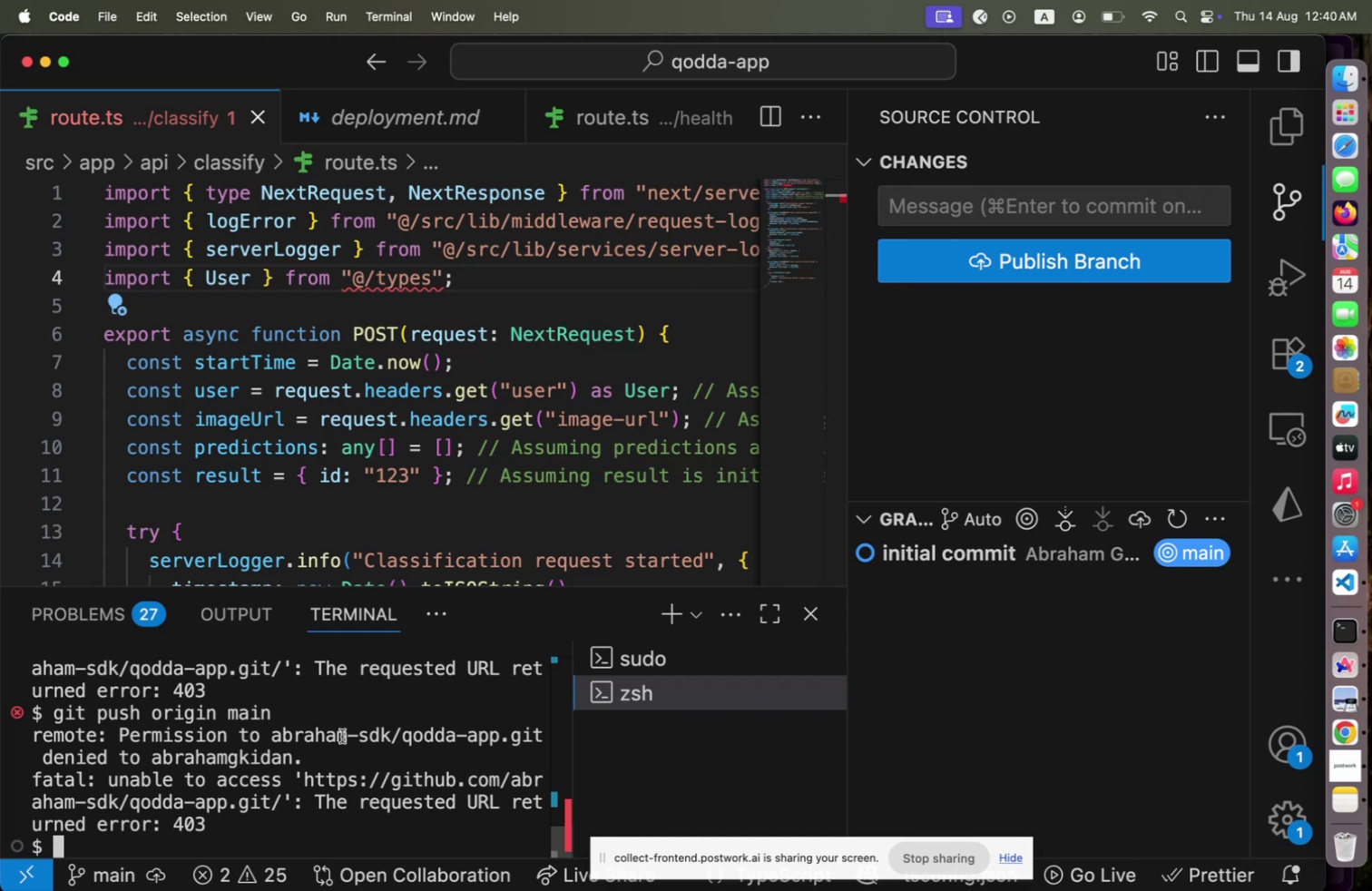 
left_click([1211, 167])
 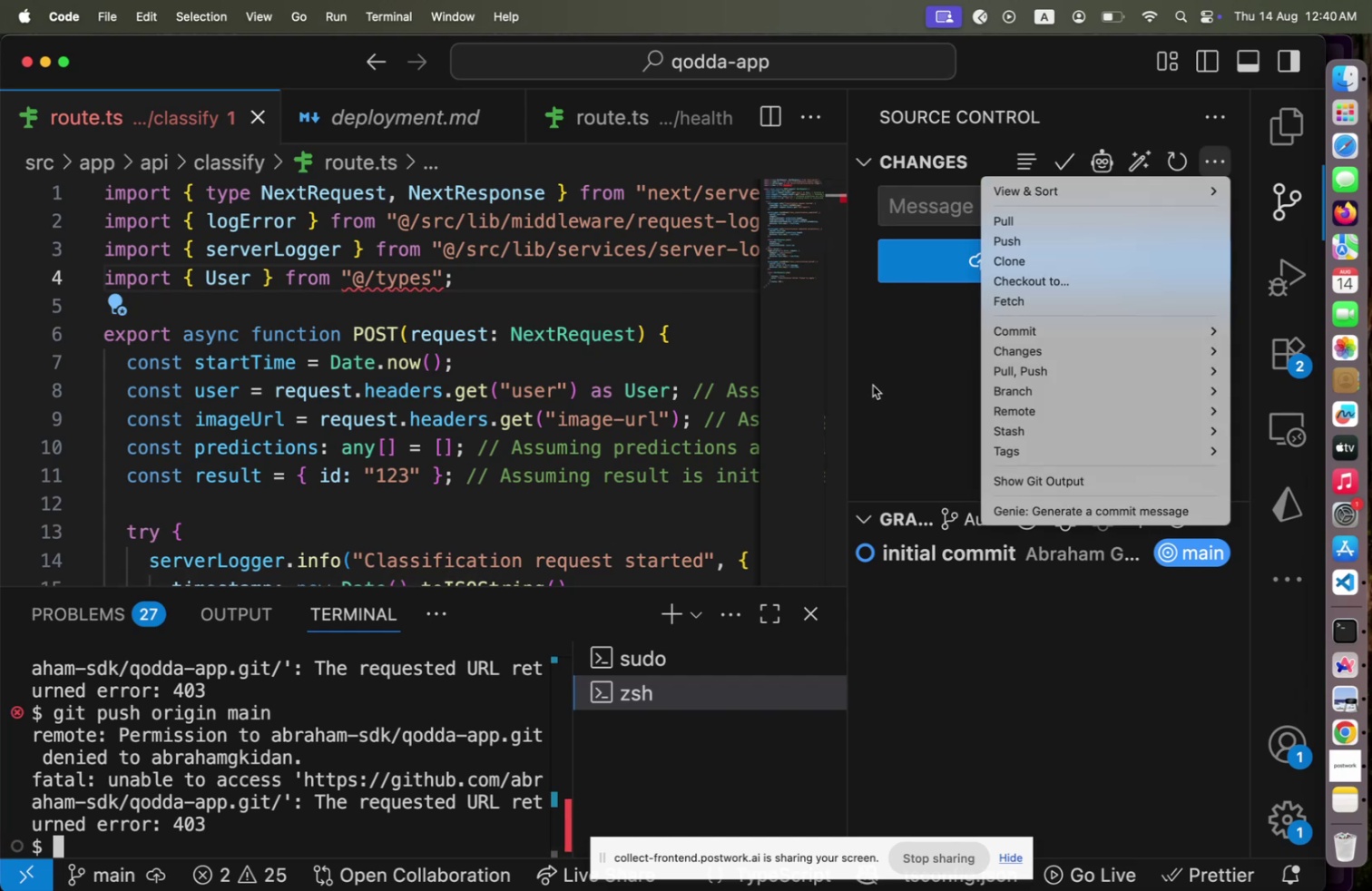 
left_click([877, 382])
 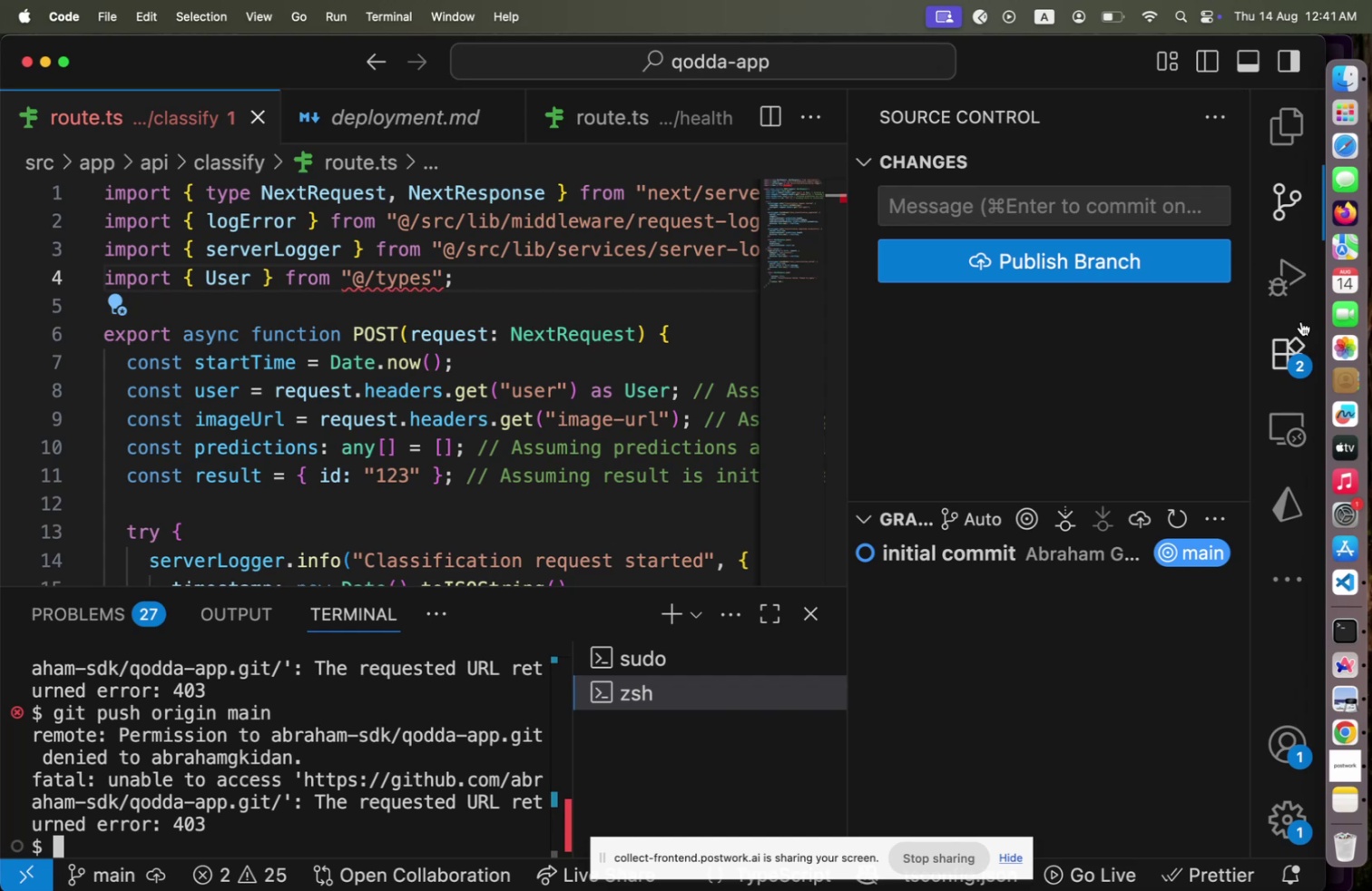 
wait(5.43)
 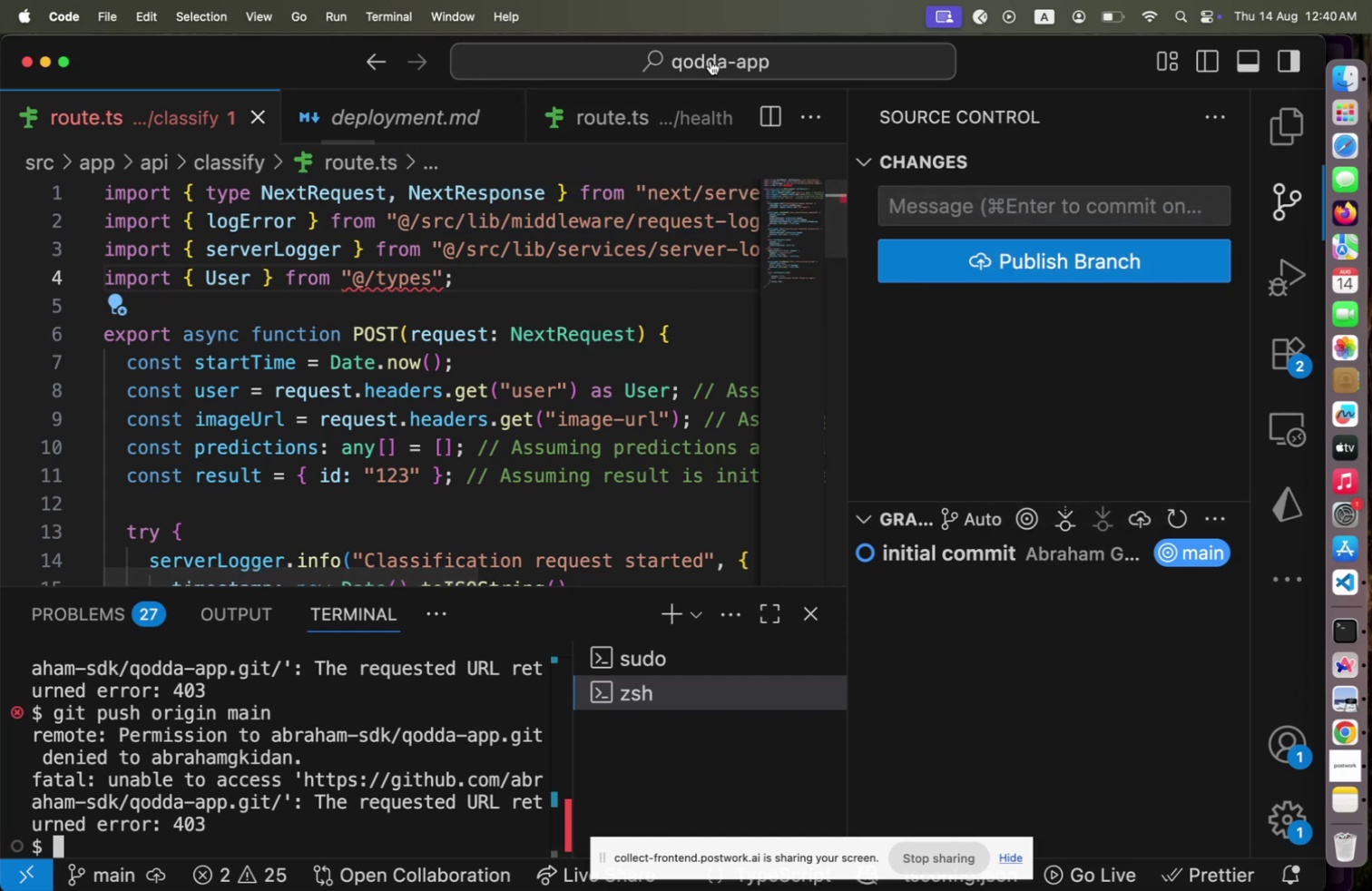 
left_click([1208, 514])
 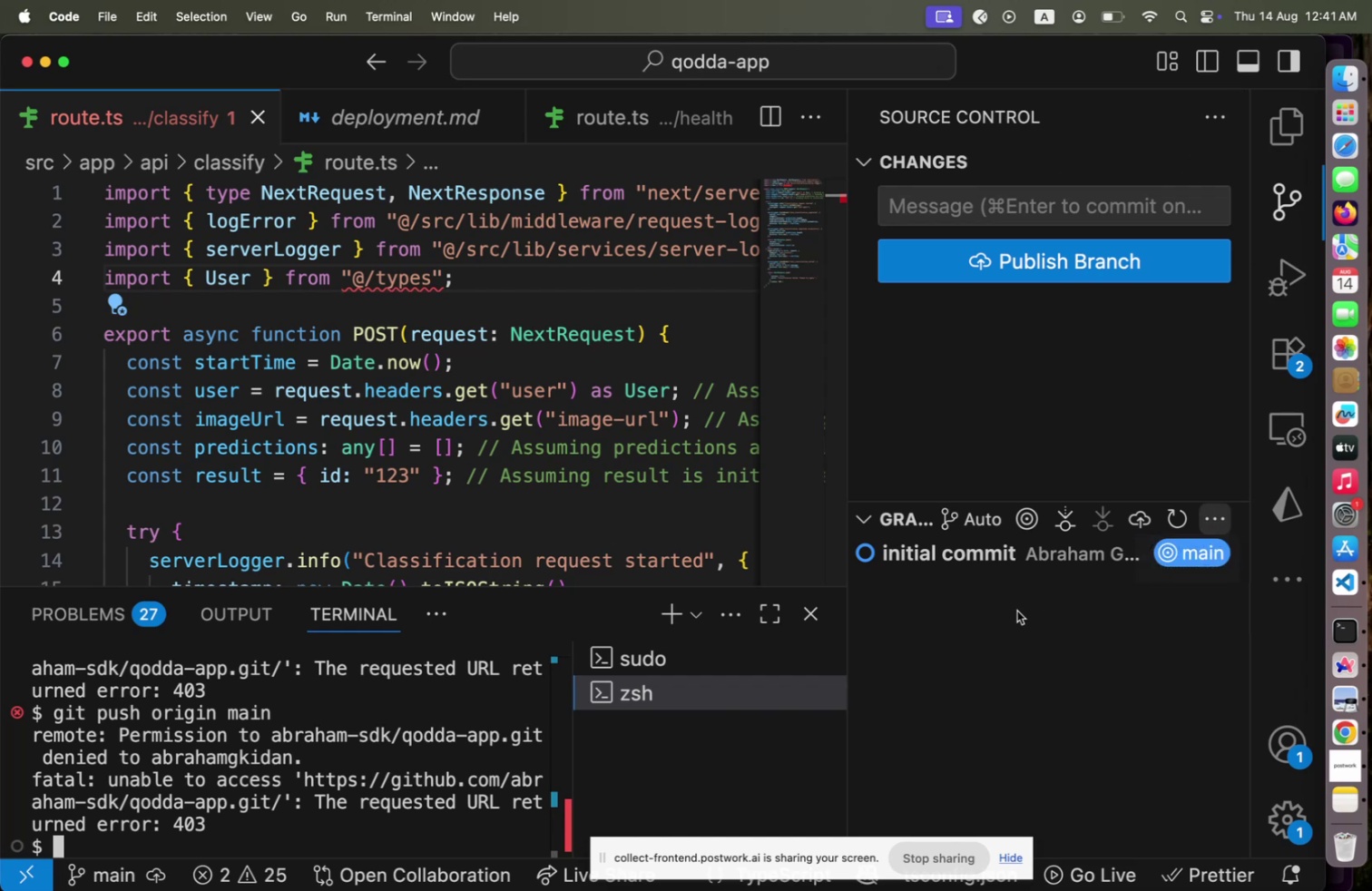 
left_click([1017, 610])
 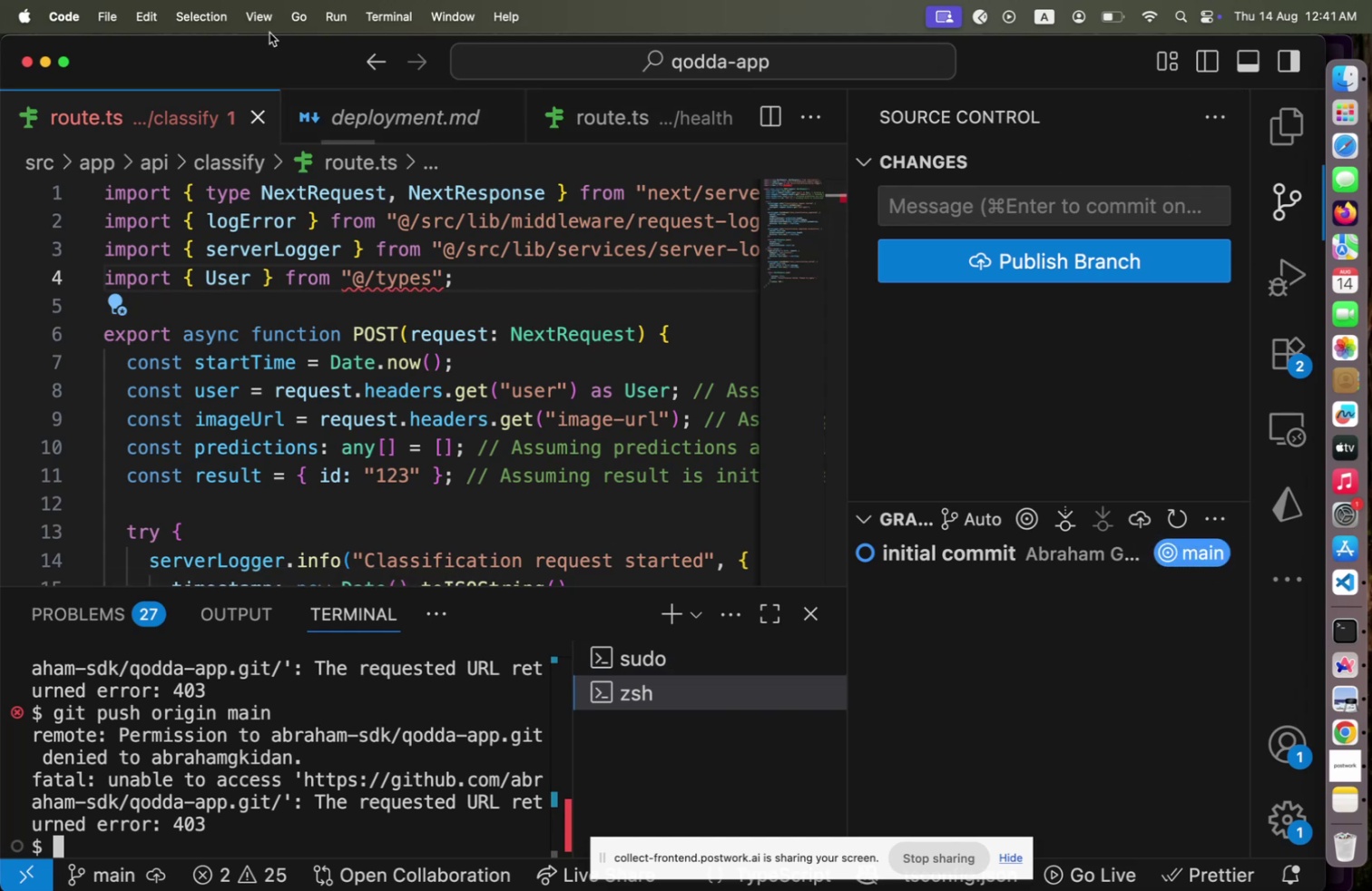 
left_click([232, 9])
 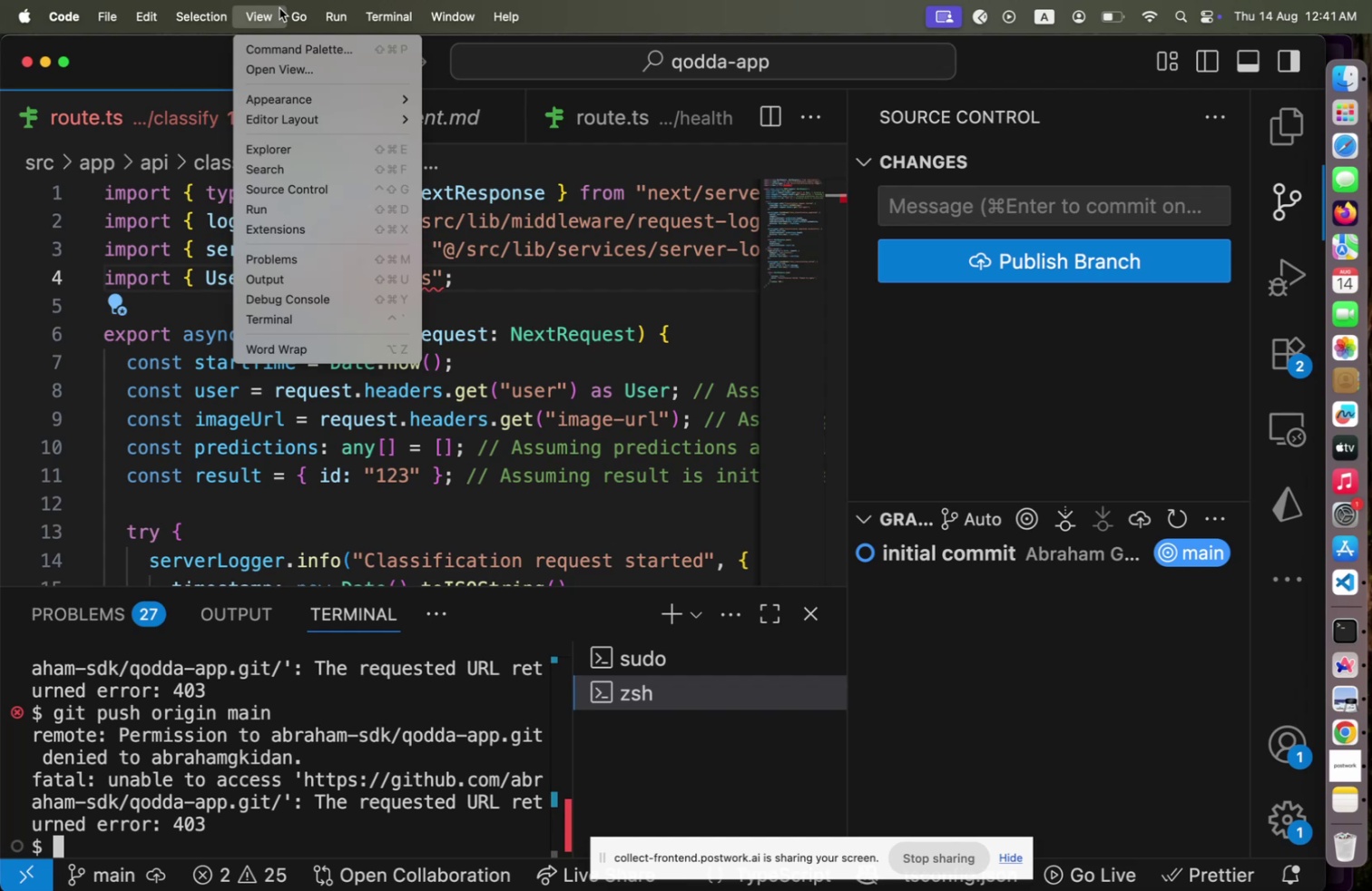 
wait(8.85)
 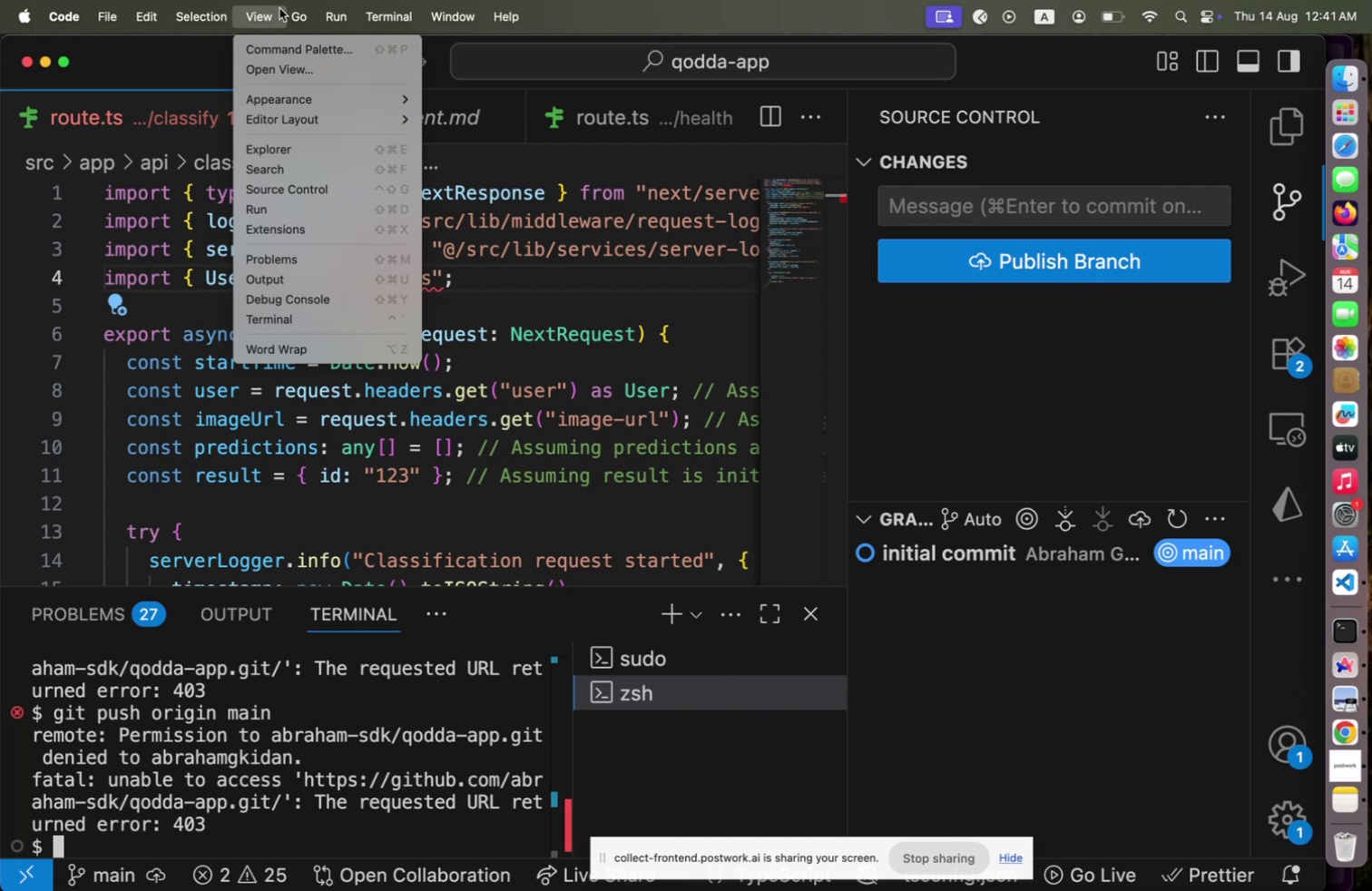 
mouse_move([361, 25])
 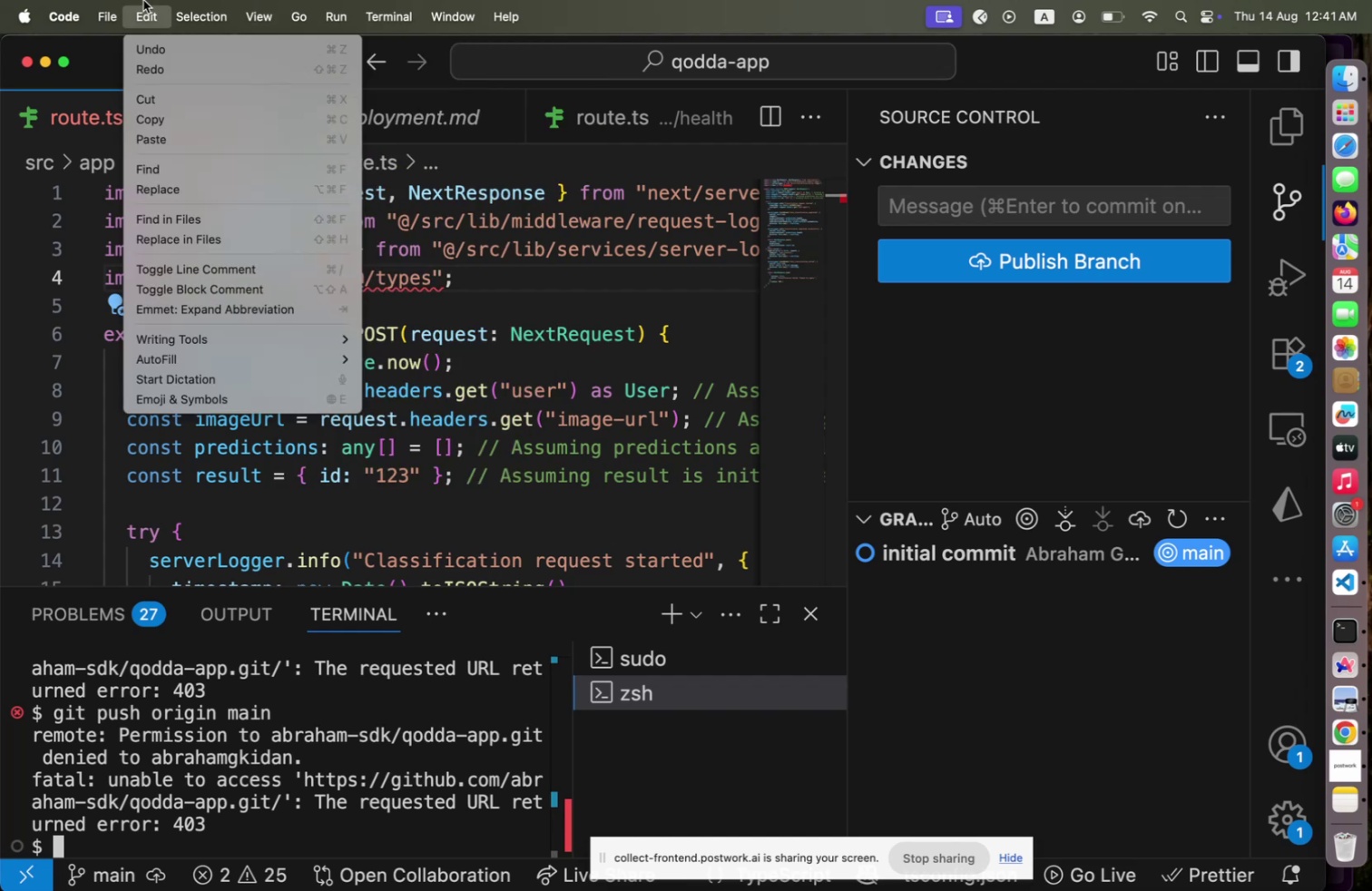 
left_click([143, 0])
 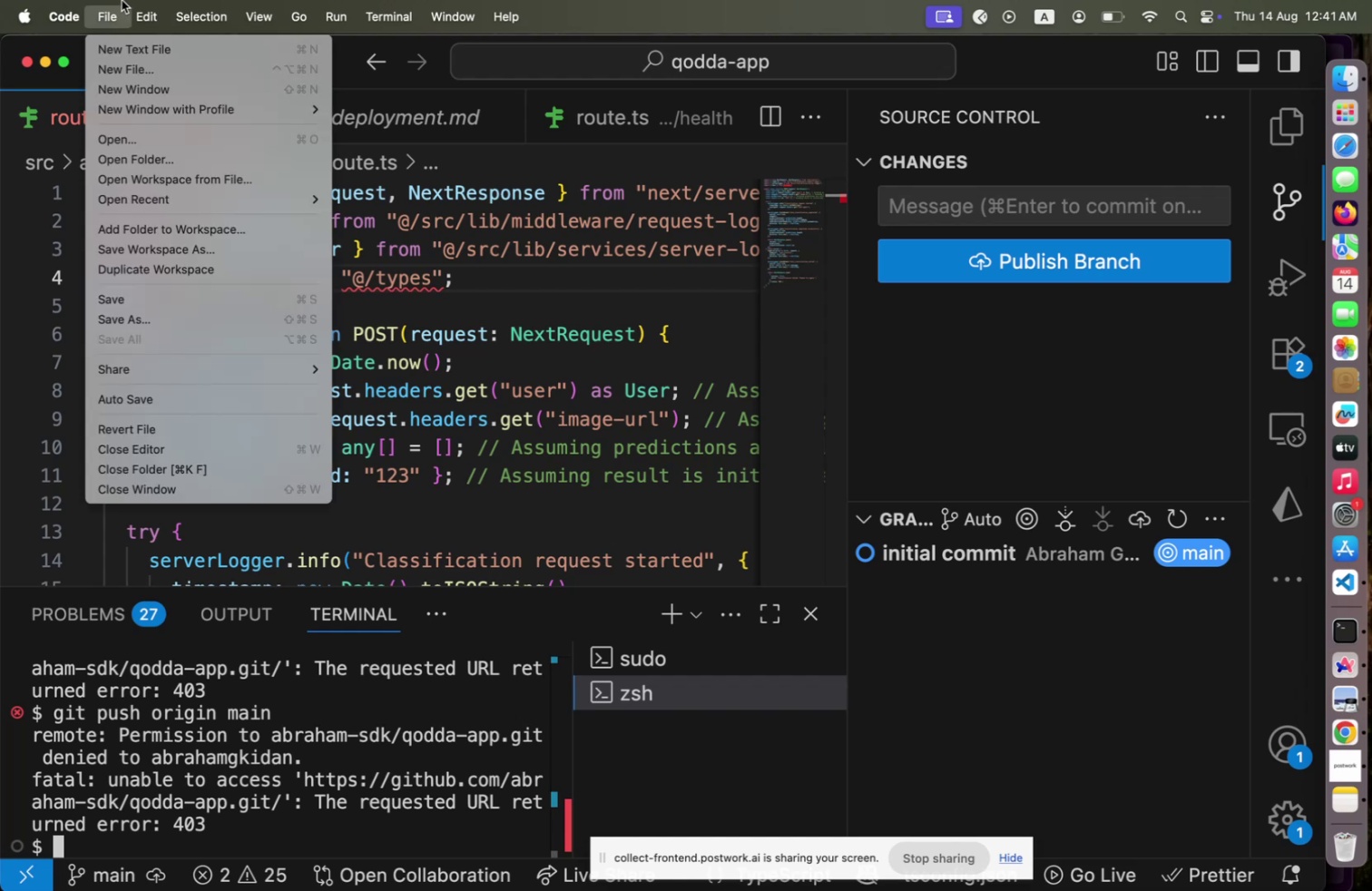 
left_click([122, 0])
 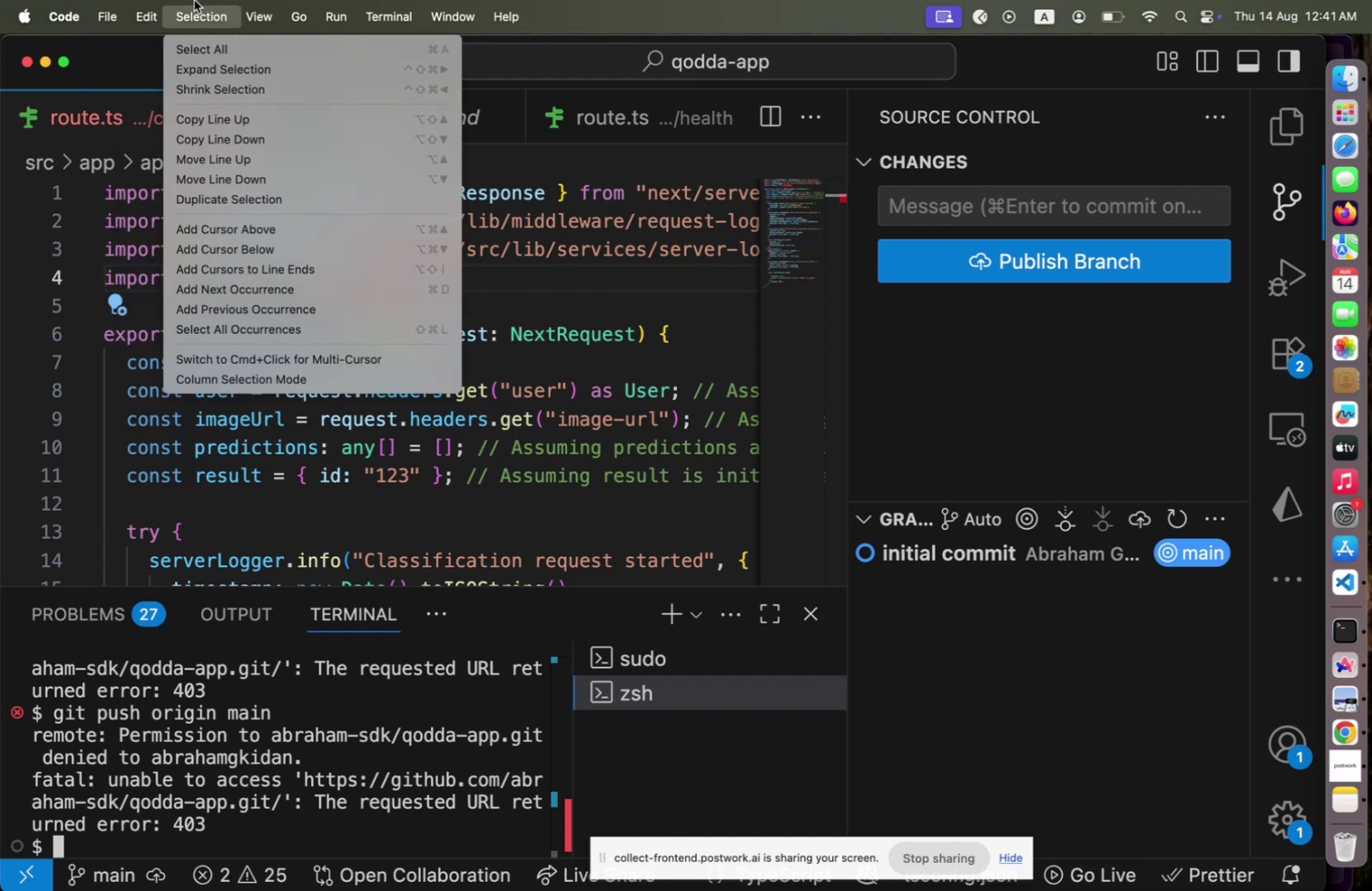 
mouse_move([178, 0])
 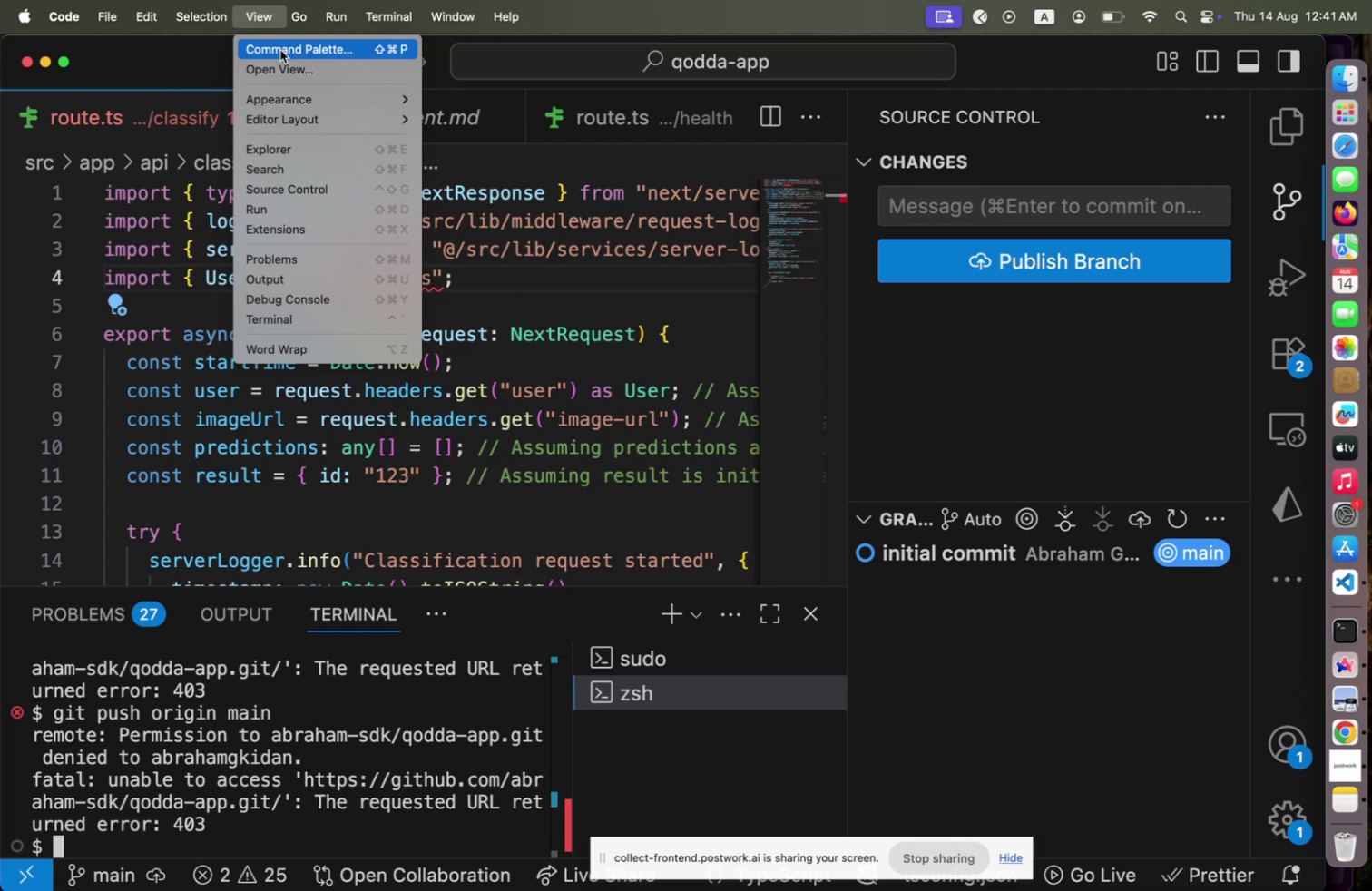 
left_click([280, 50])
 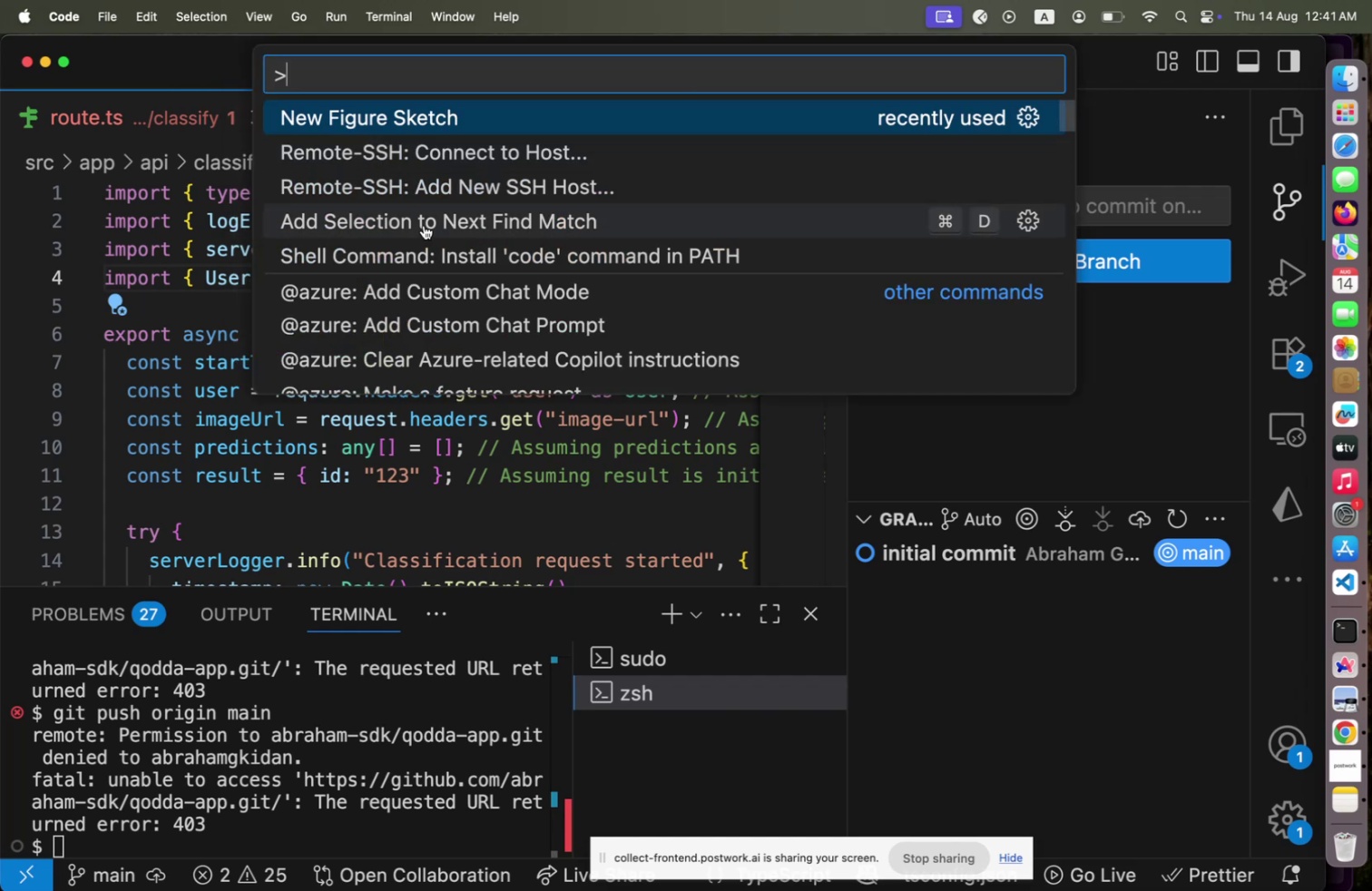 
type(git)
 